 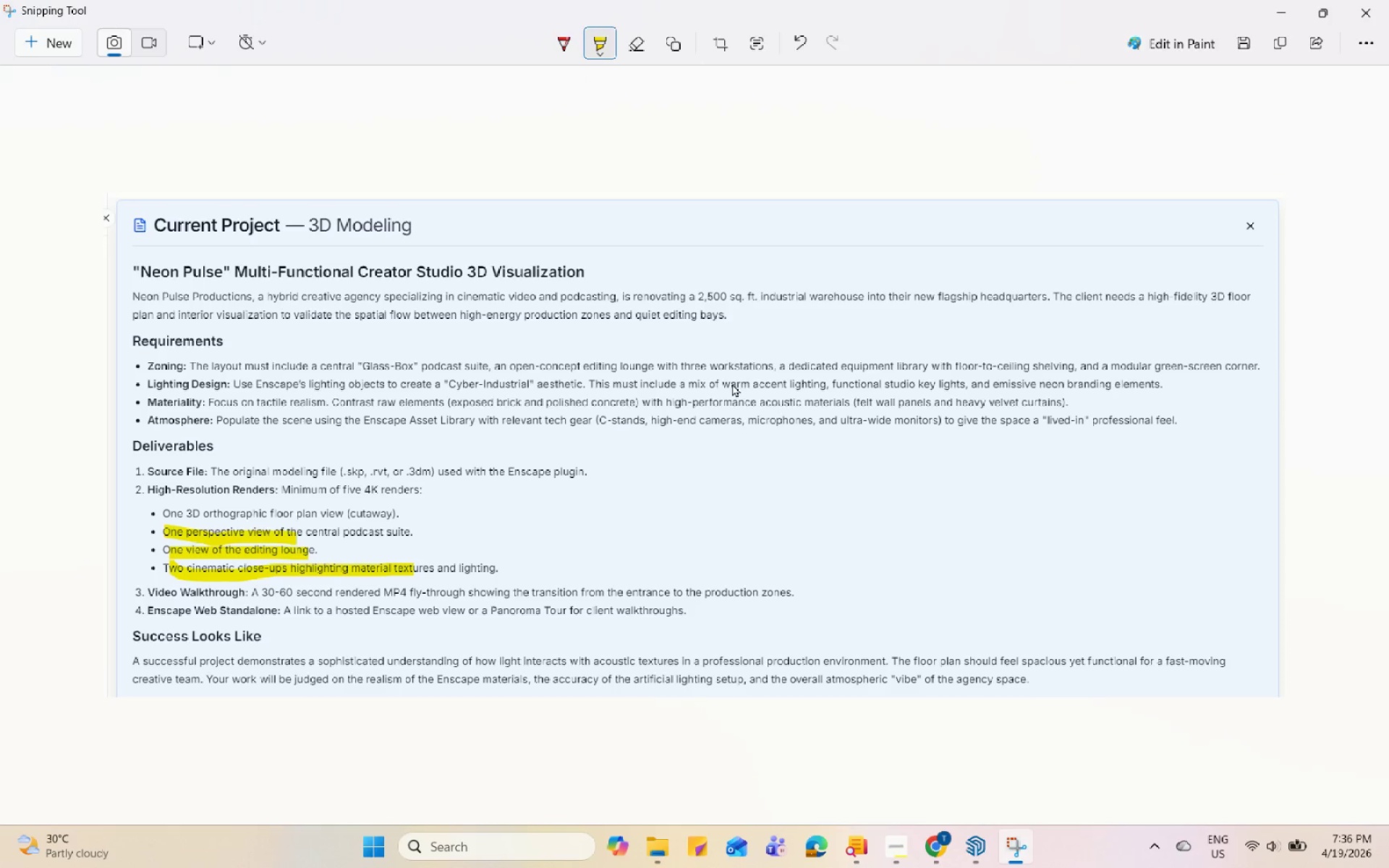 
double_click([1286, 12])
 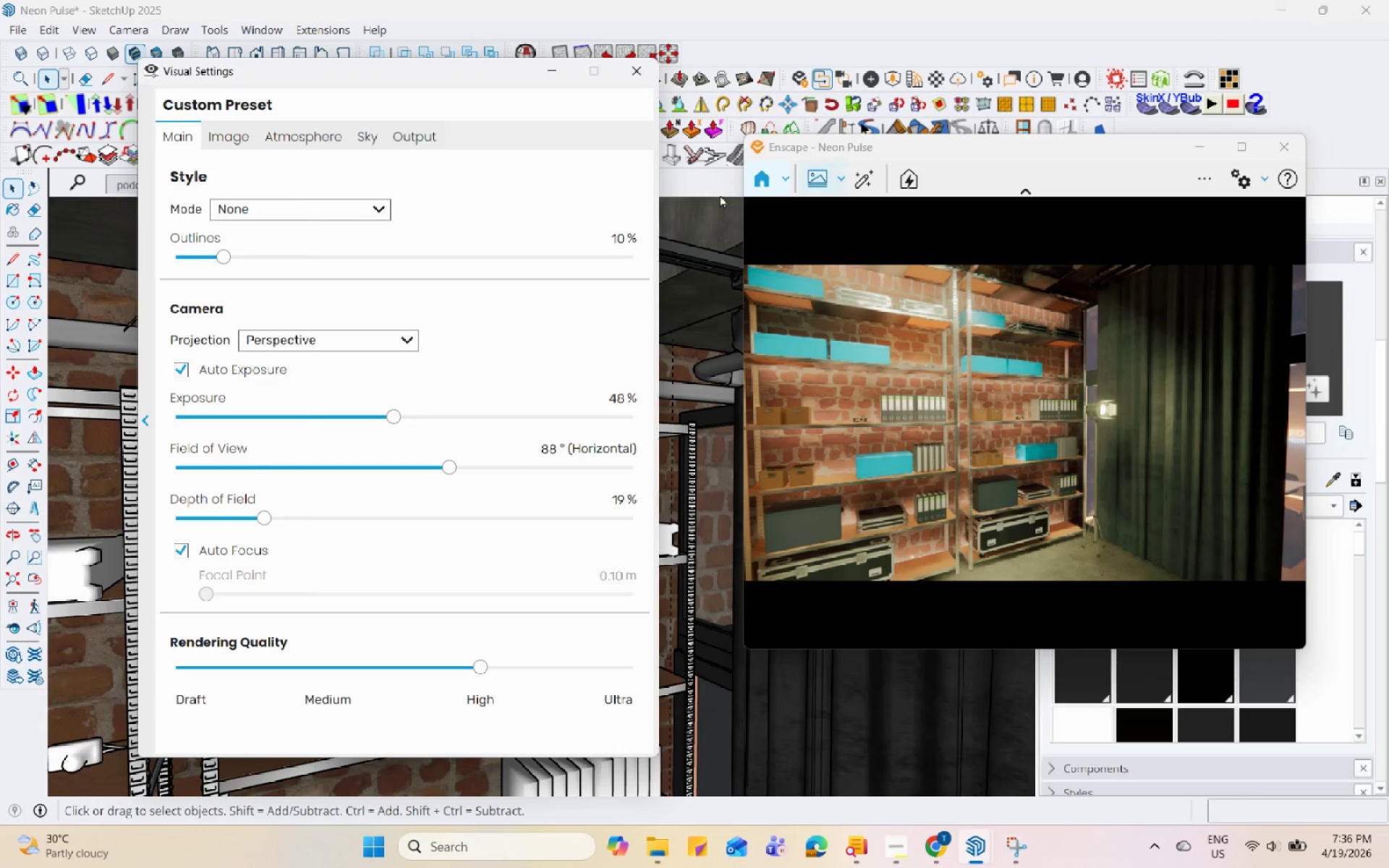 
mouse_move([553, 271])
 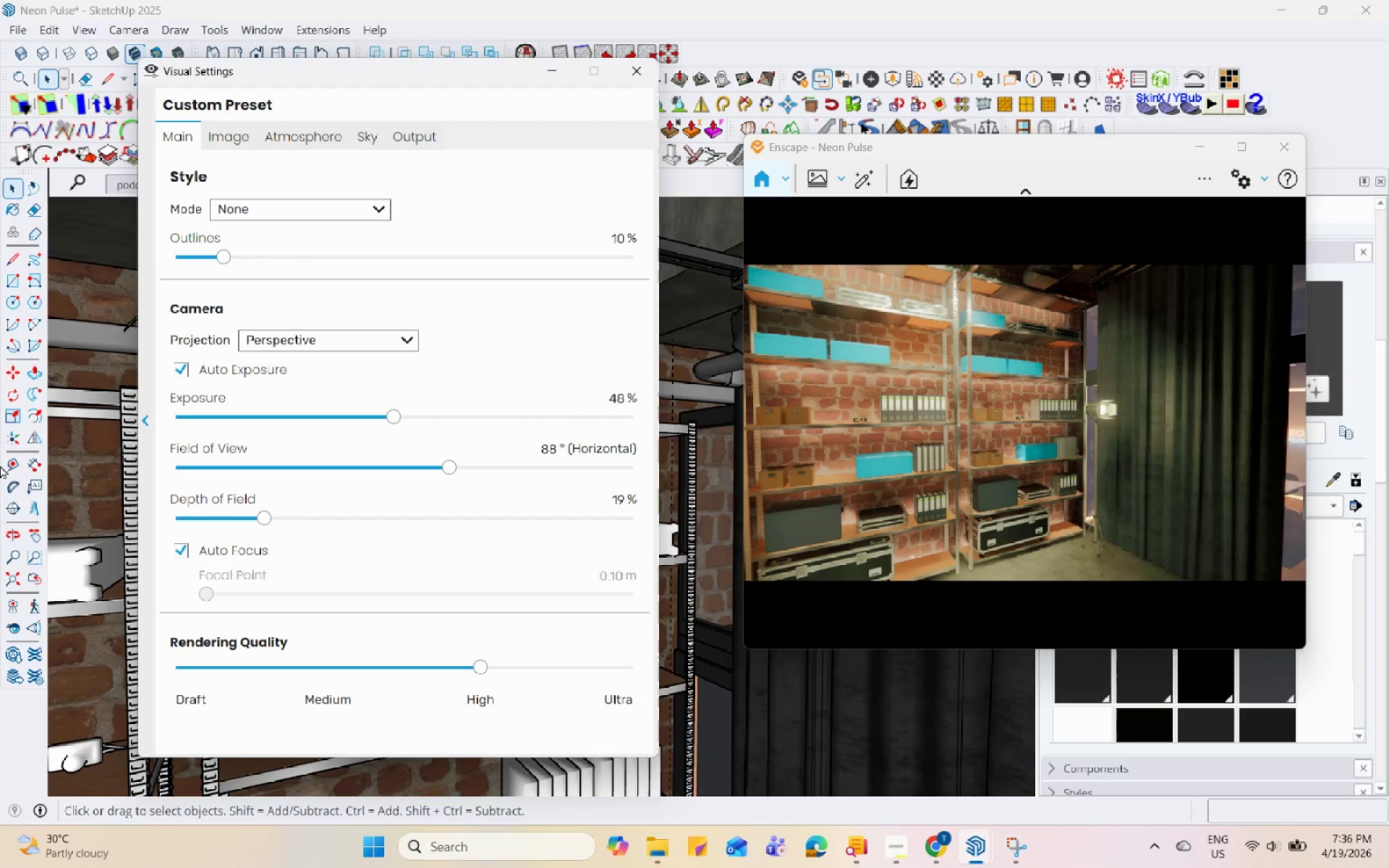 
mouse_move([27, 530])
 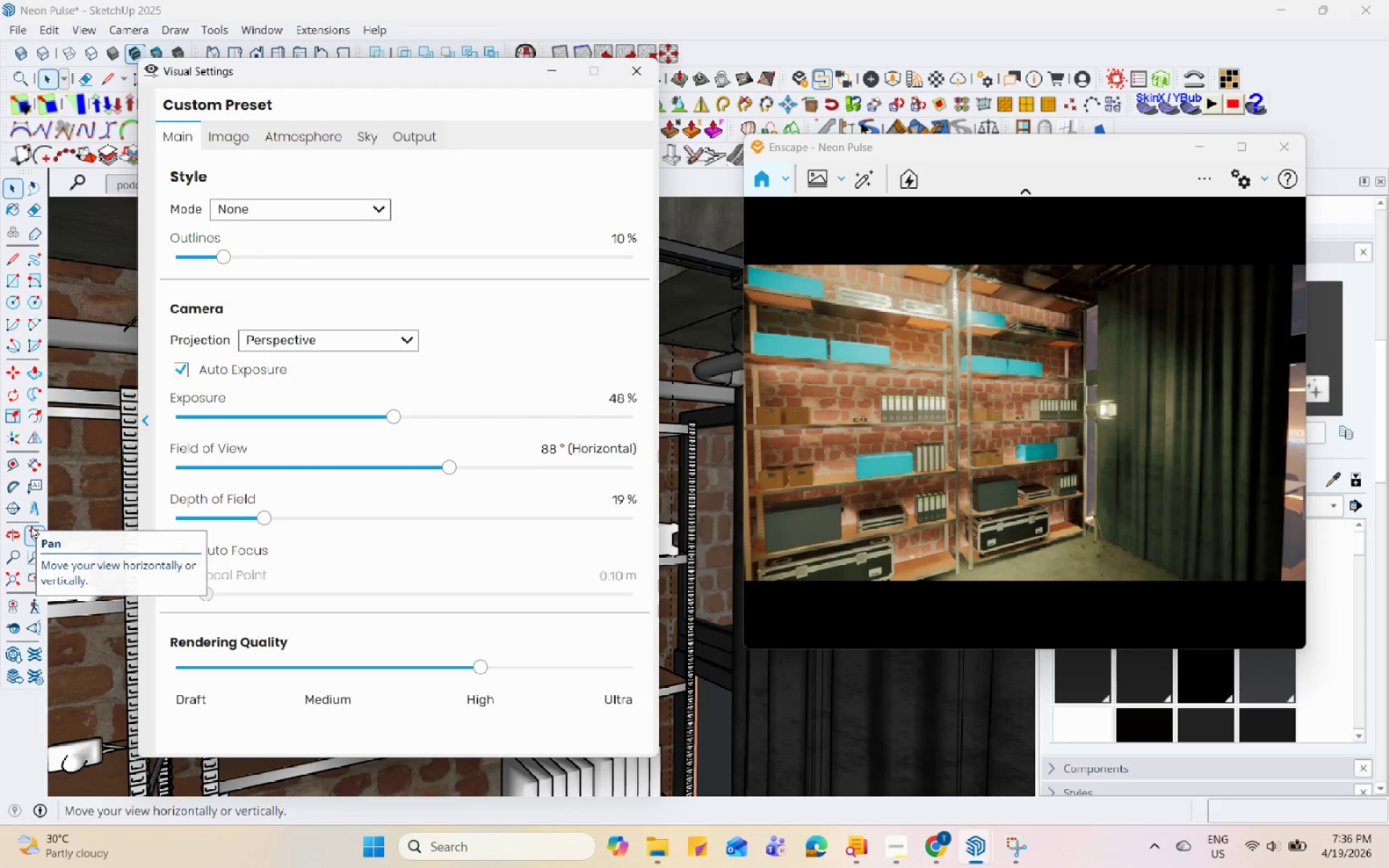 
wait(7.55)
 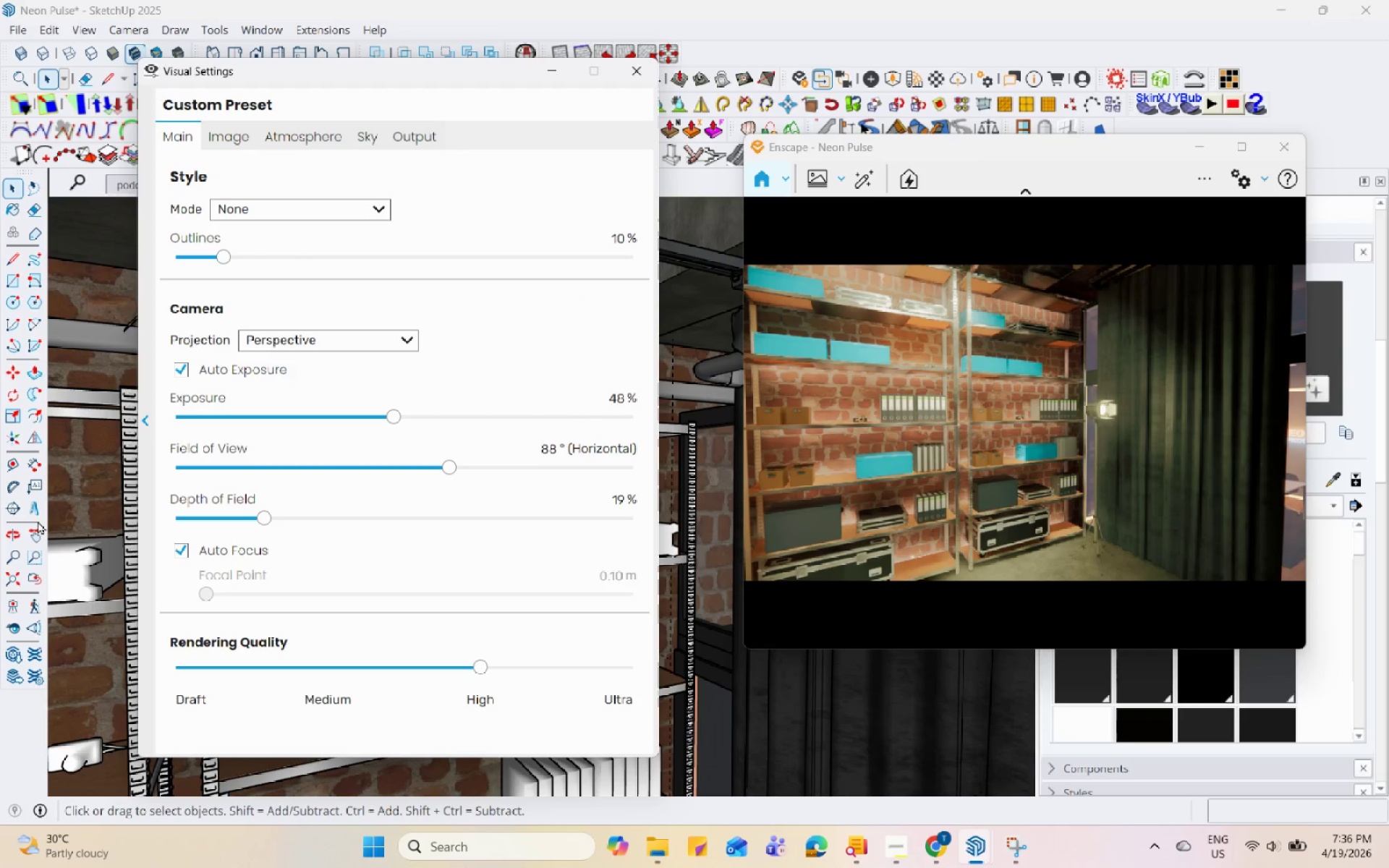 
left_click([1006, 835])
 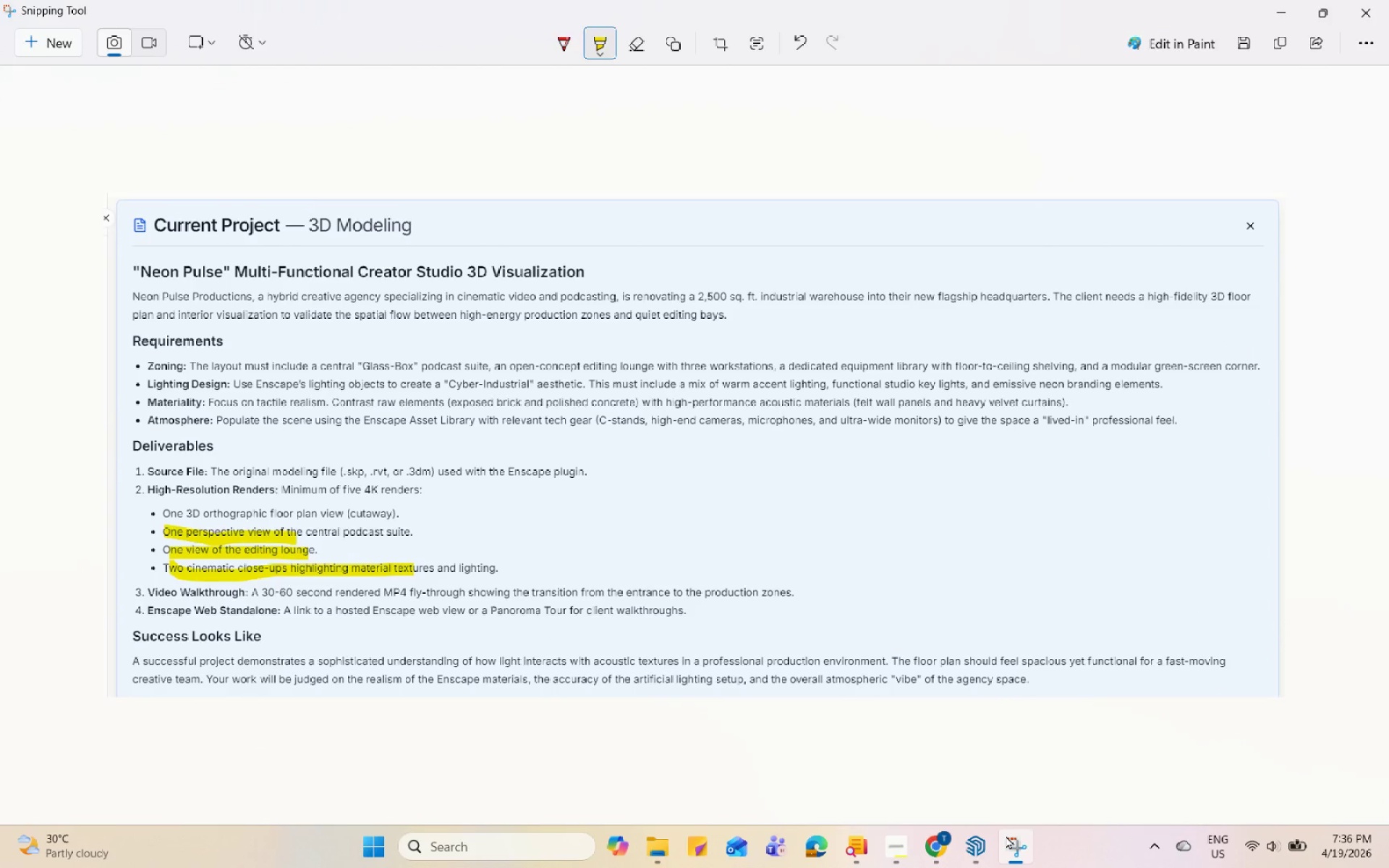 
wait(7.94)
 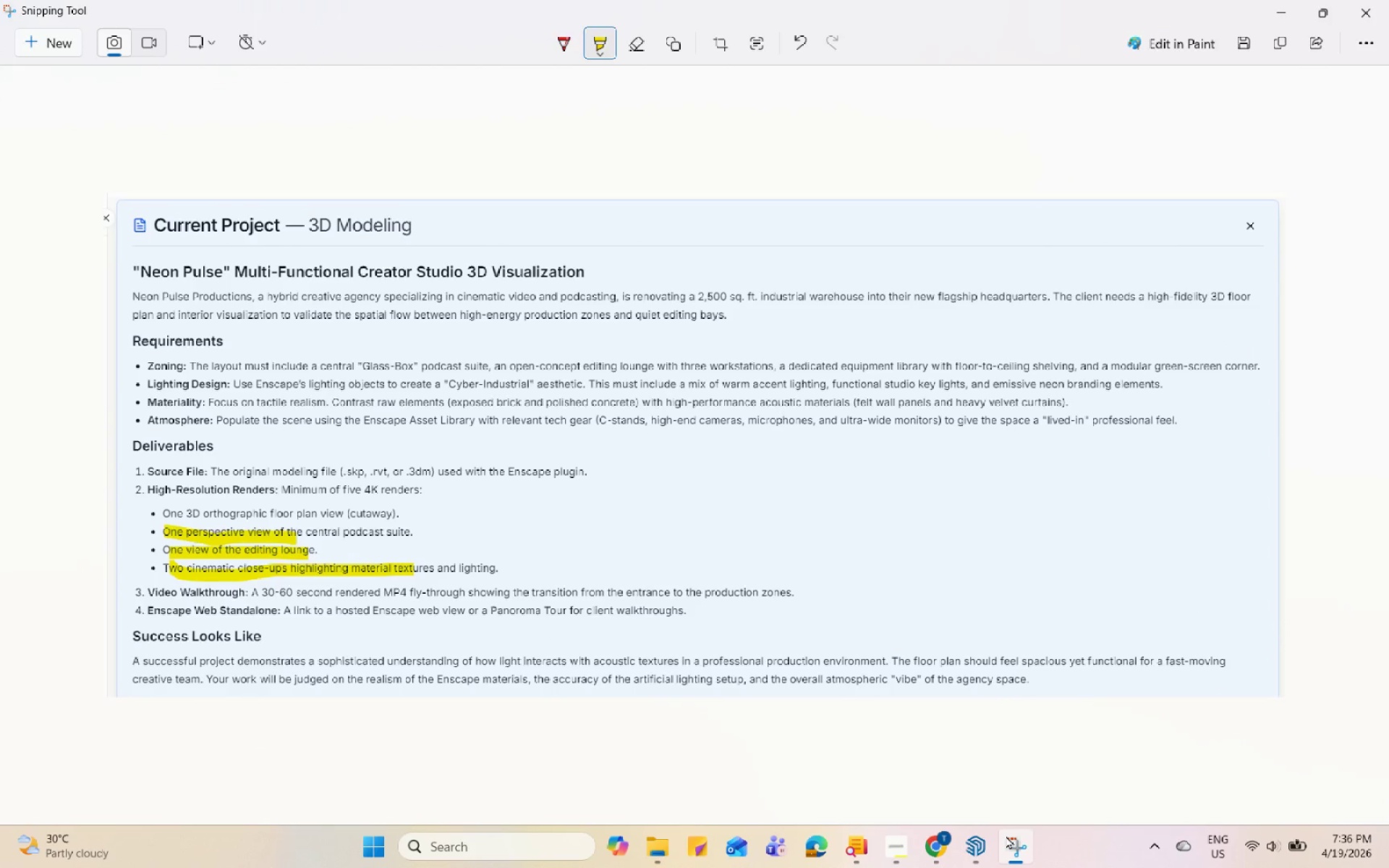 
left_click([1006, 835])
 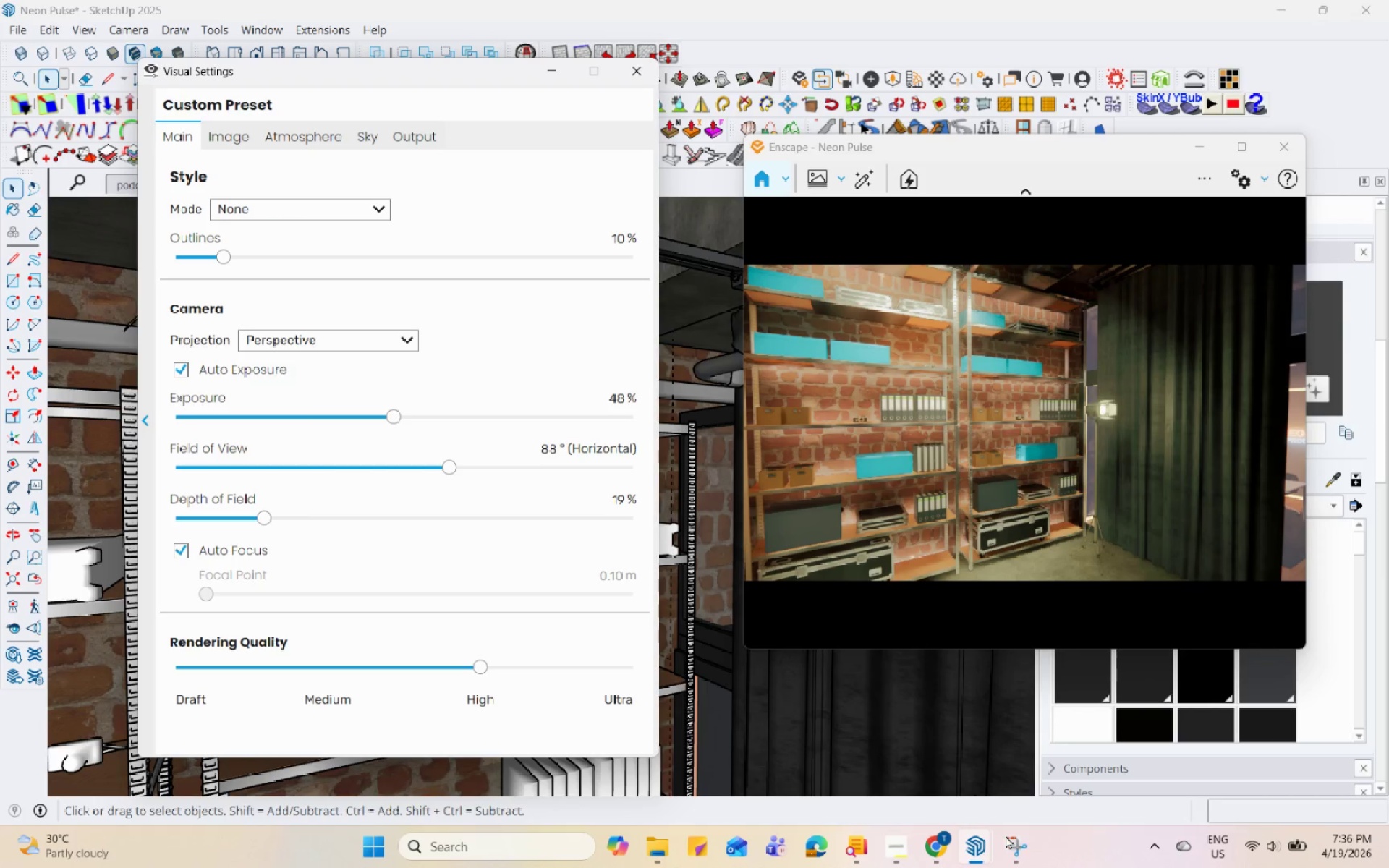 
left_click([1006, 835])
 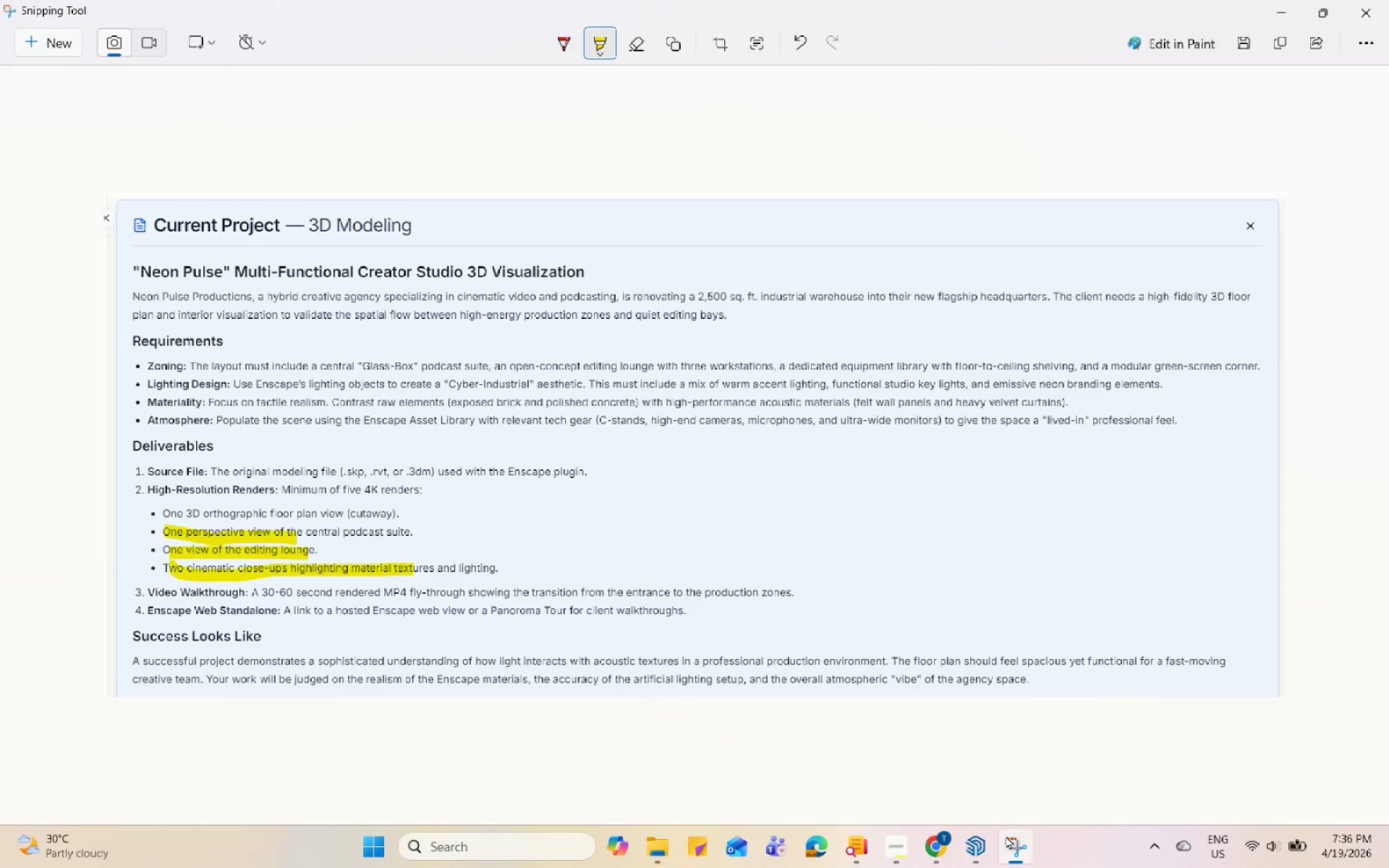 
wait(10.31)
 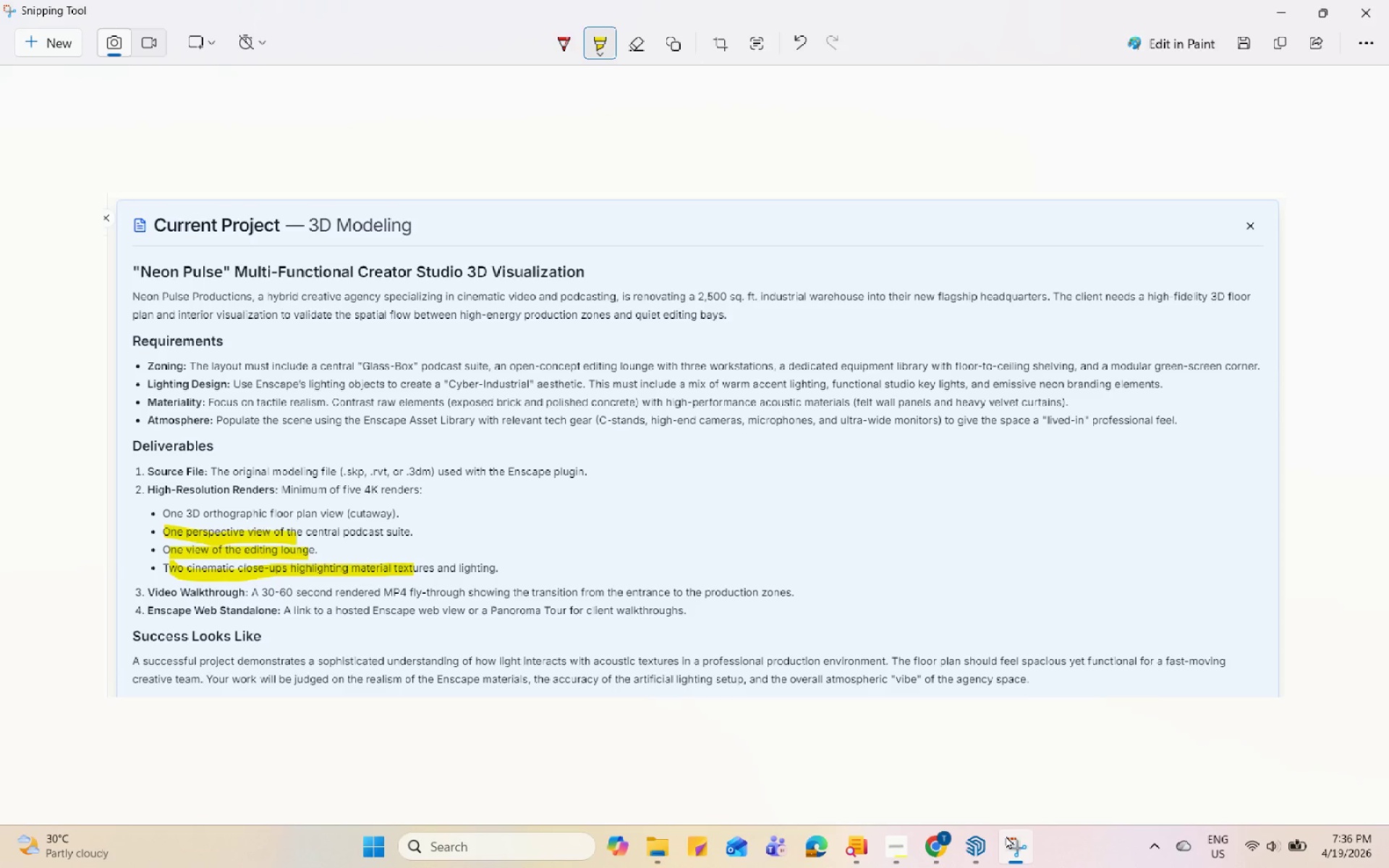 
double_click([1006, 835])
 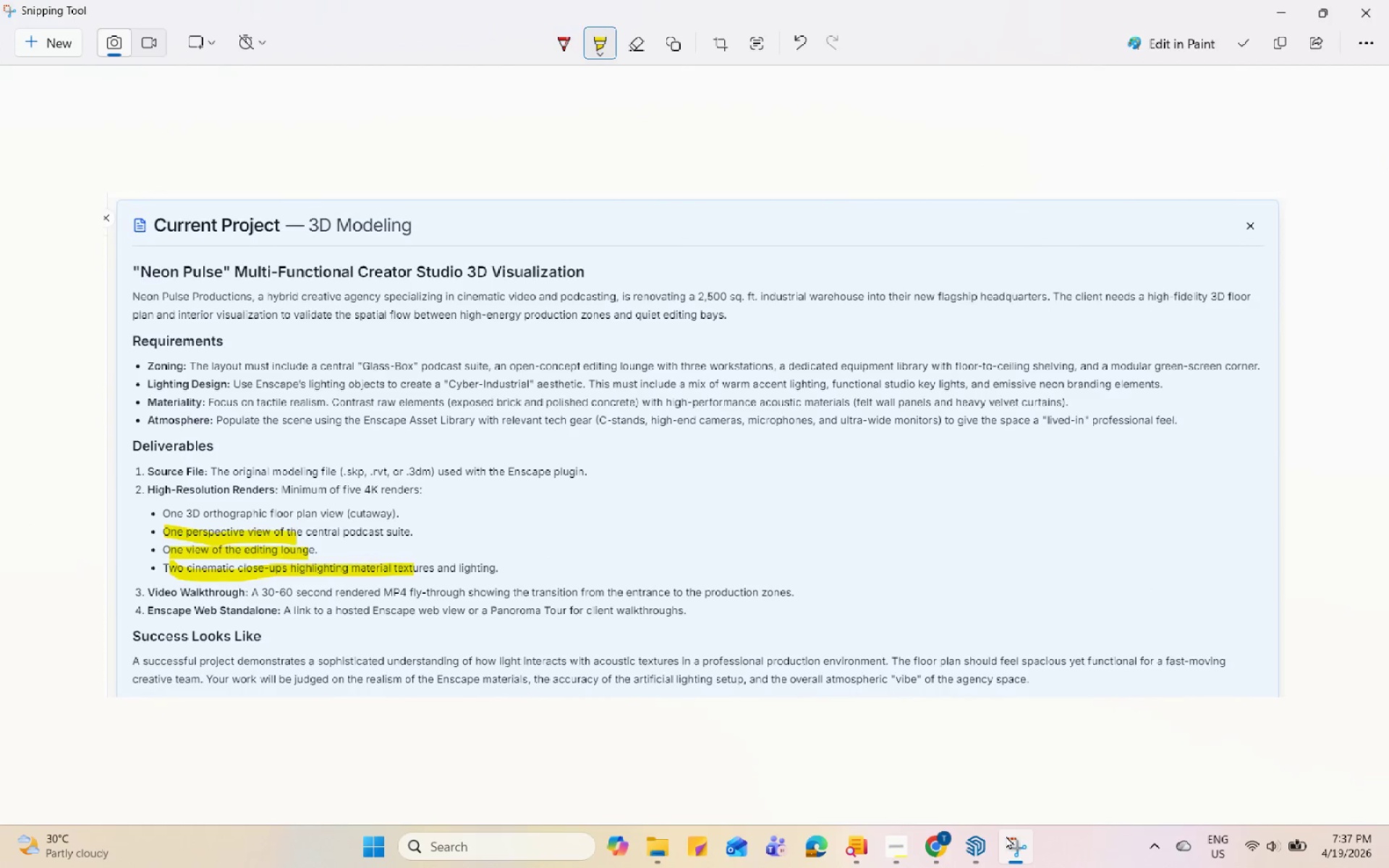 
left_click([1006, 835])
 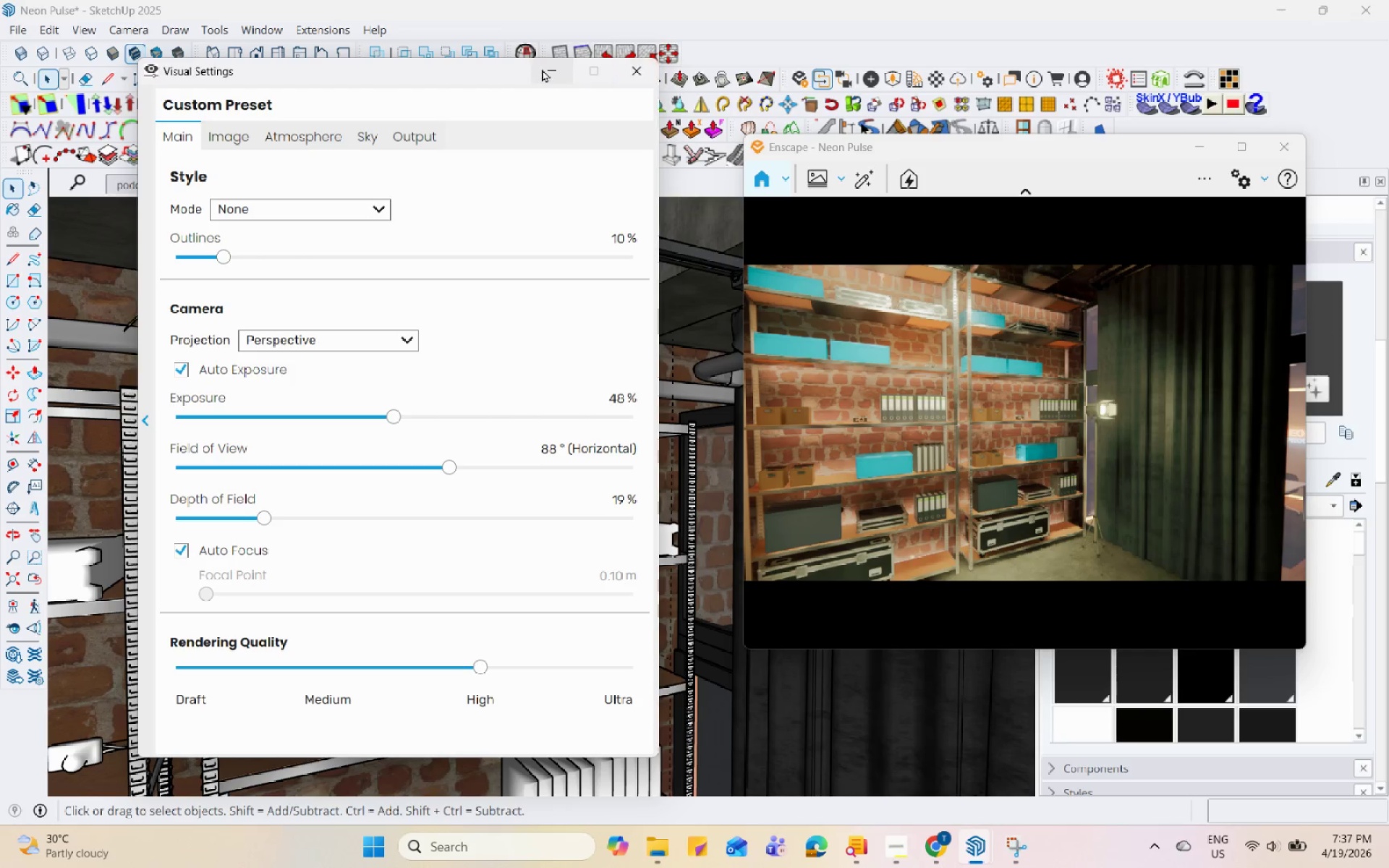 
left_click([548, 69])
 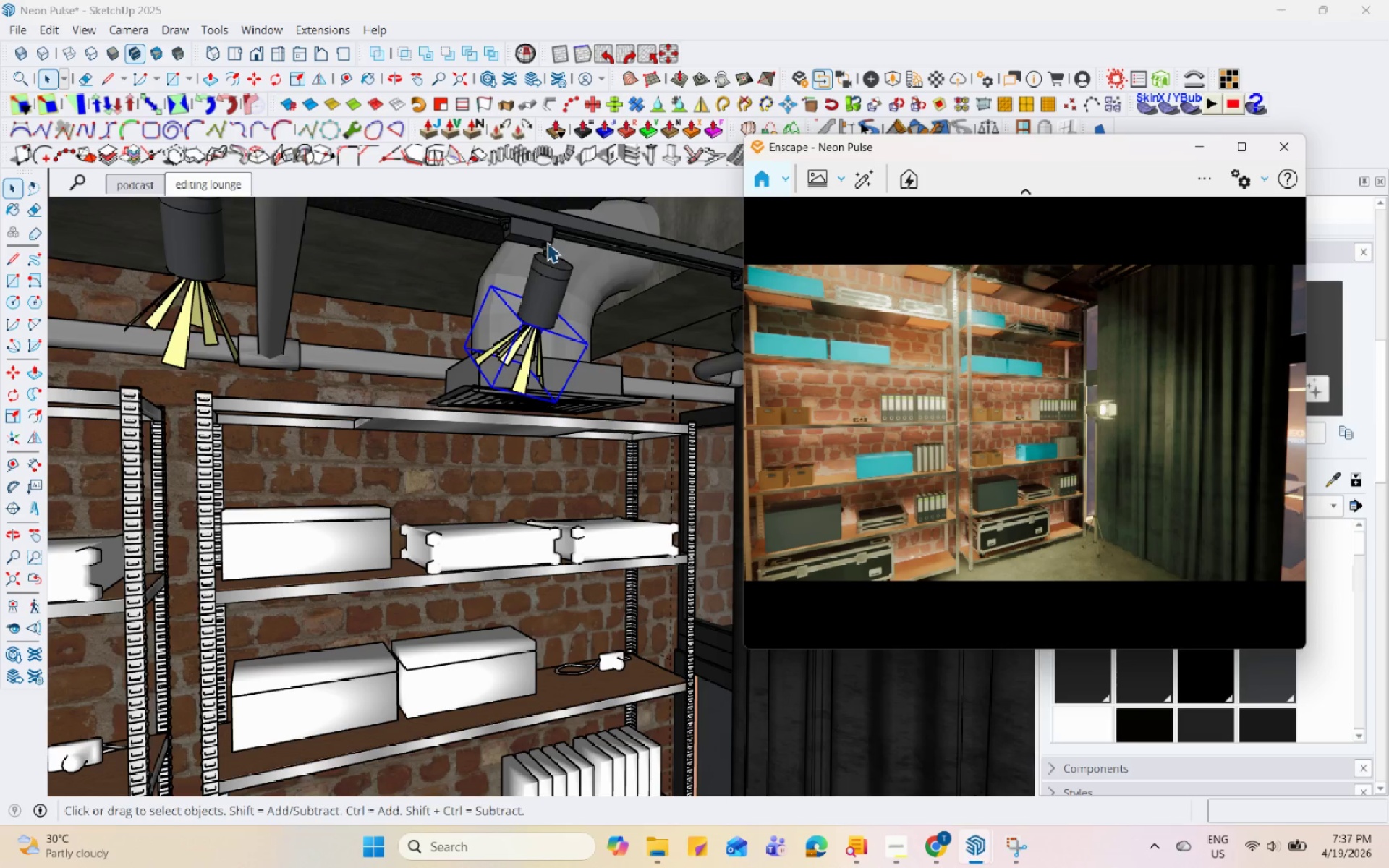 
scroll: coordinate [375, 493], scroll_direction: down, amount: 67.0
 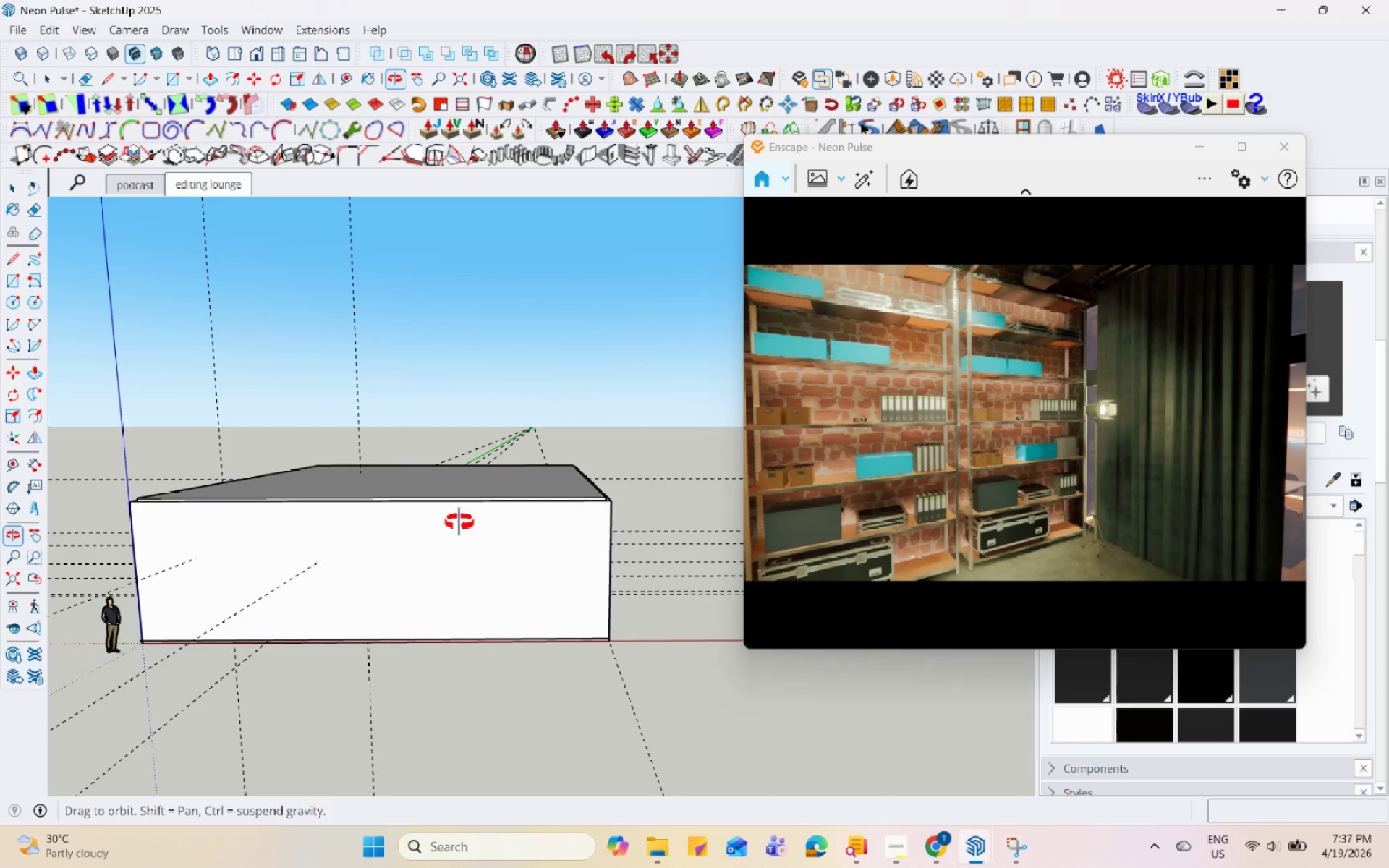 
scroll: coordinate [233, 538], scroll_direction: up, amount: 9.0
 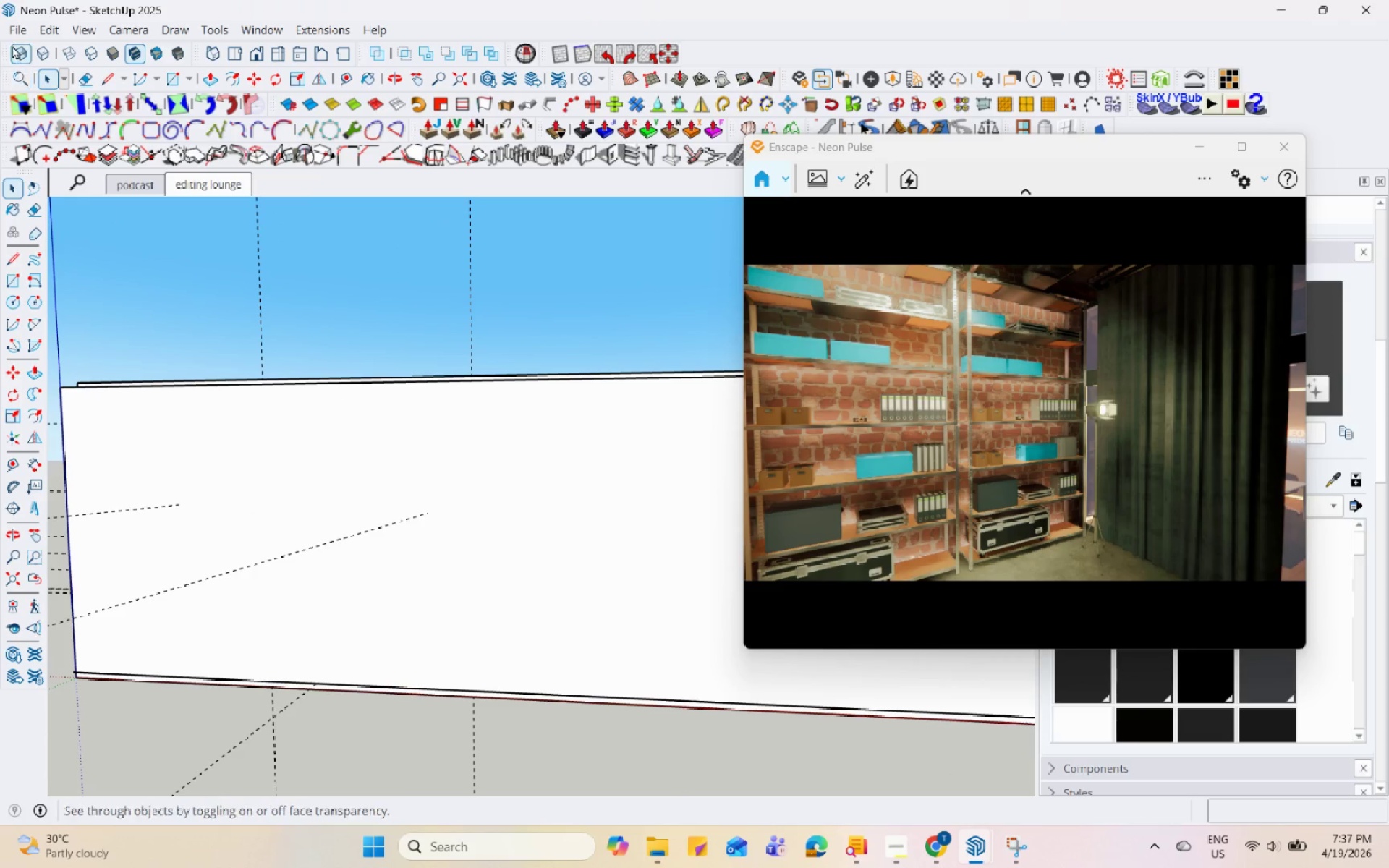 
left_click([14, 31])
 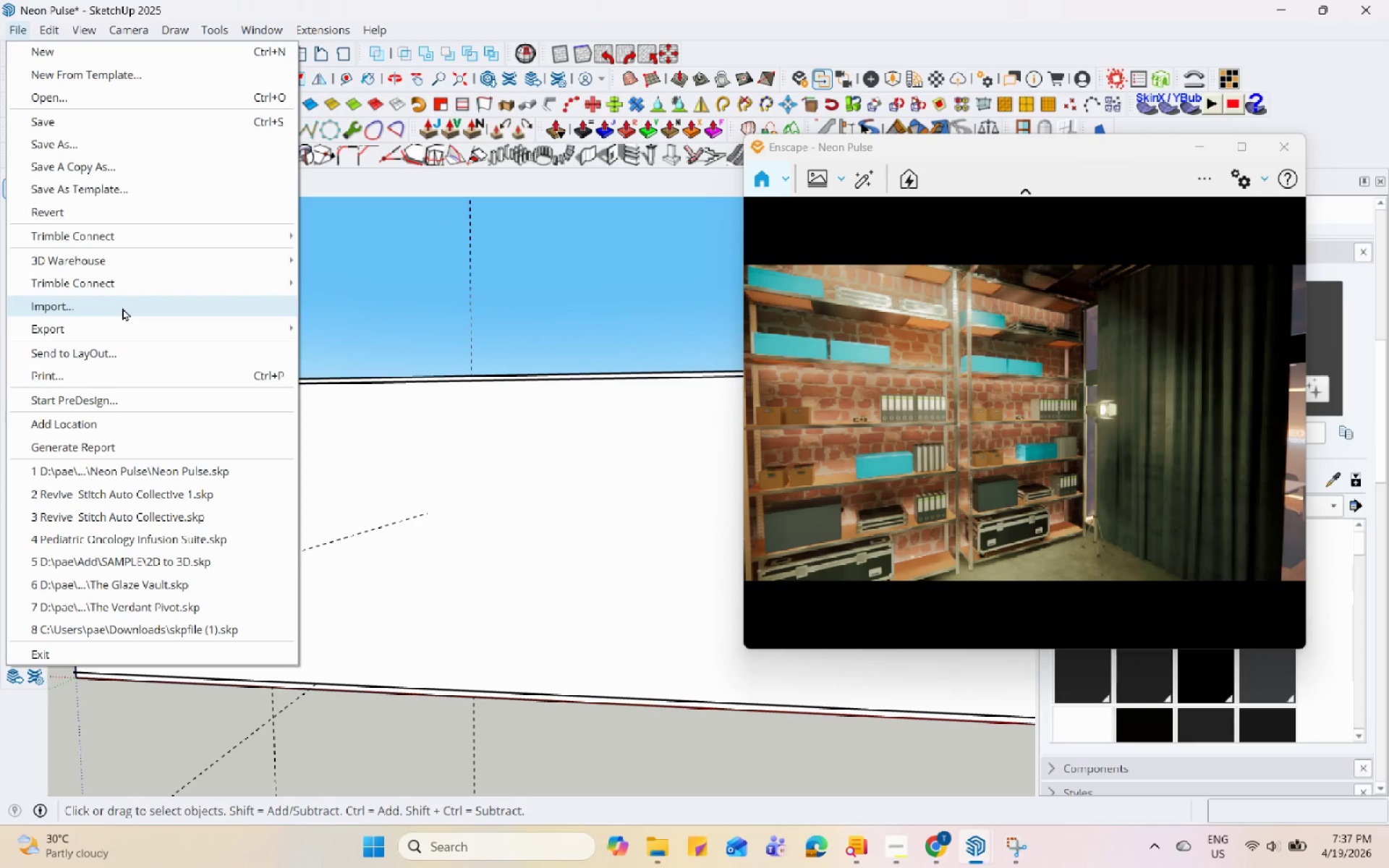 
scroll: coordinate [166, 498], scroll_direction: down, amount: 17.0
 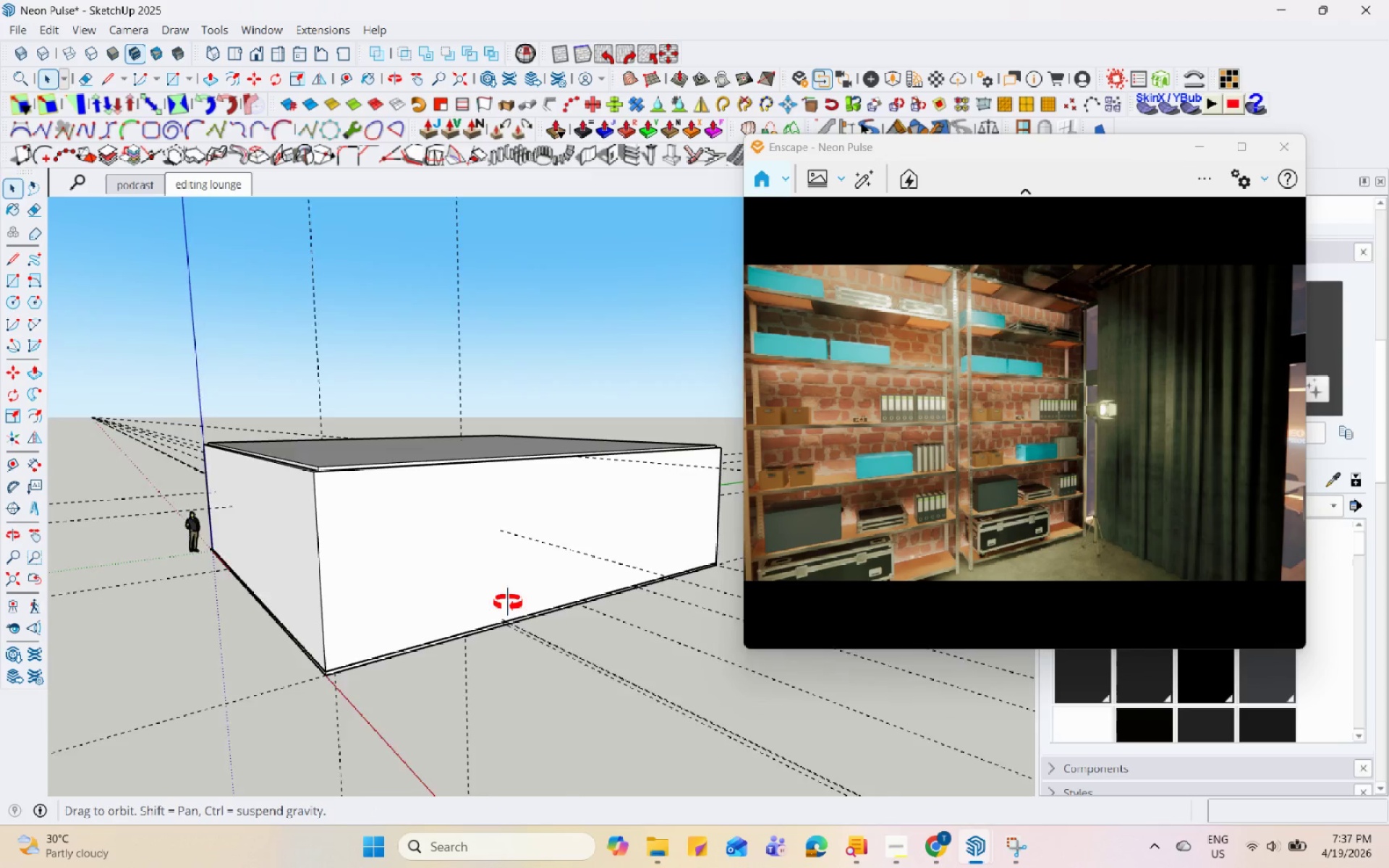 
scroll: coordinate [264, 589], scroll_direction: up, amount: 4.0
 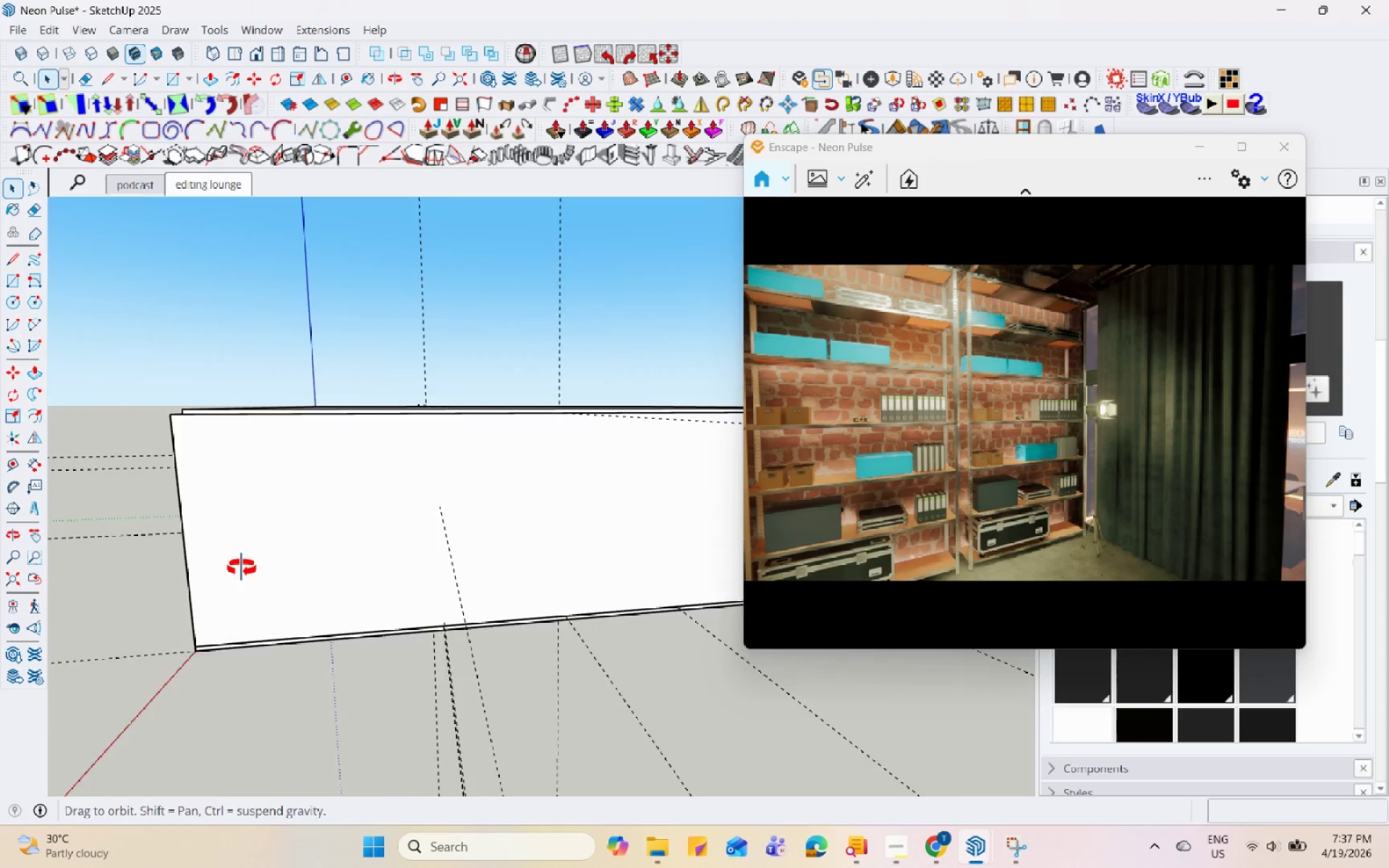 
scroll: coordinate [161, 501], scroll_direction: none, amount: 0.0
 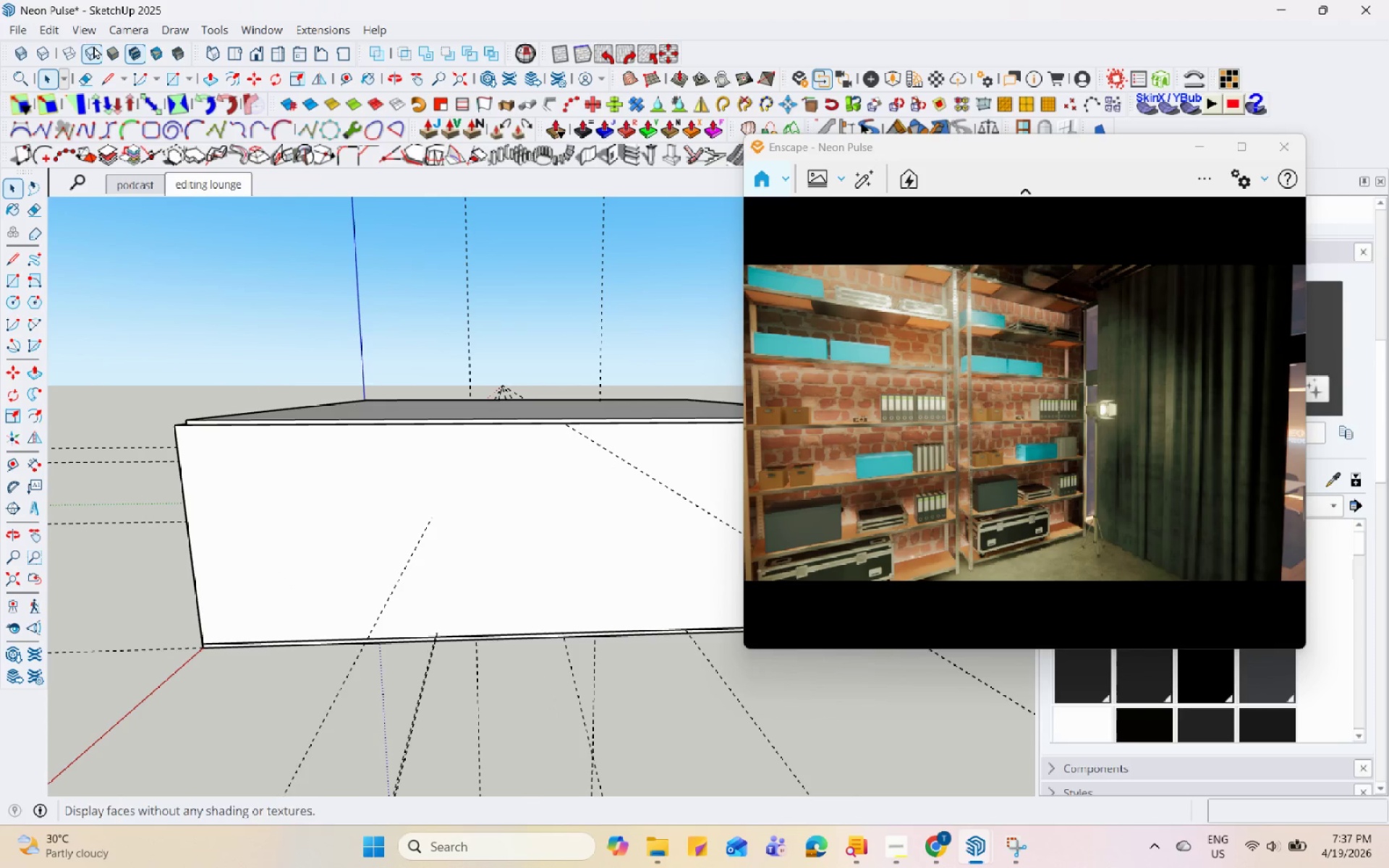 
left_click([18, 26])
 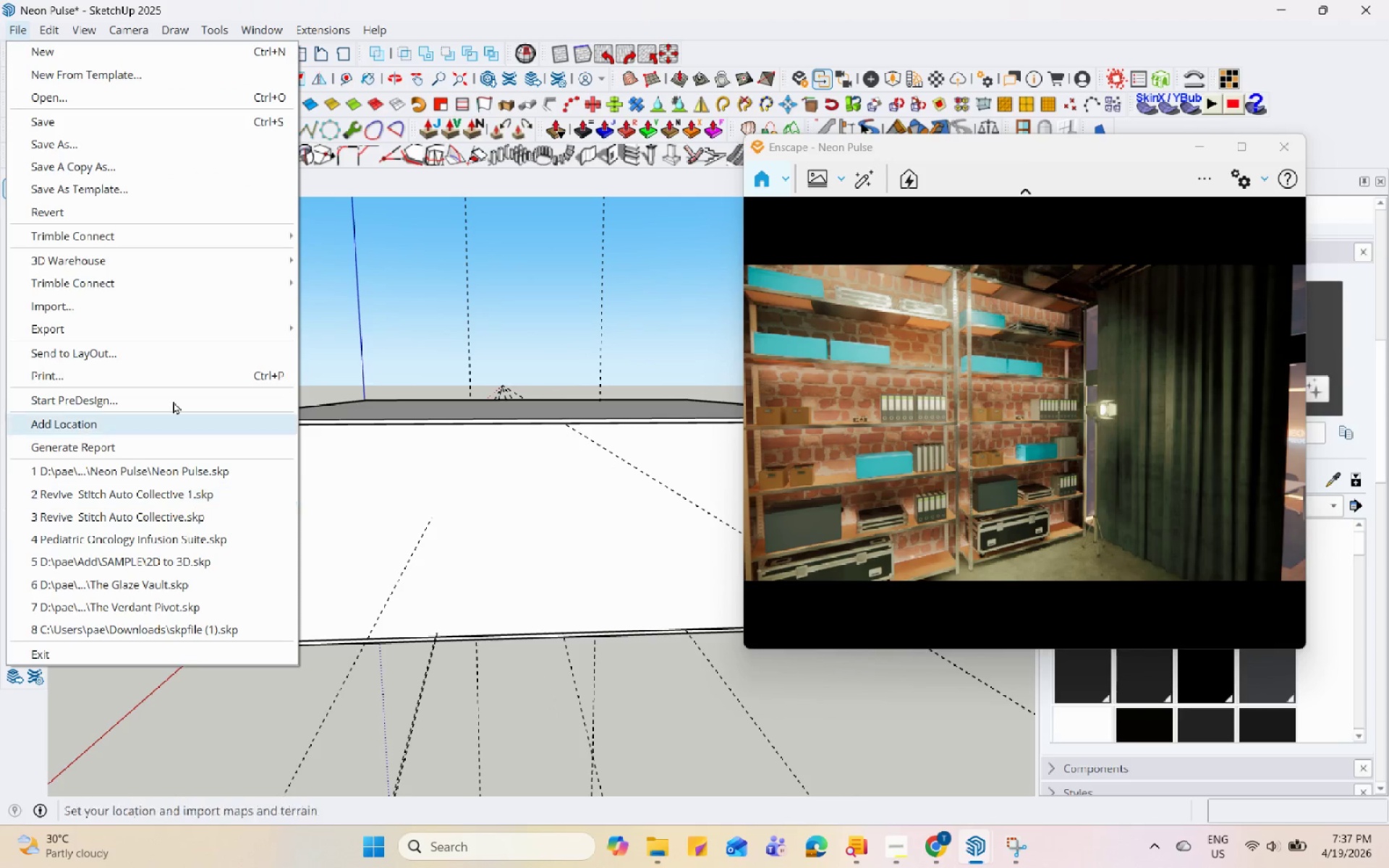 
left_click([457, 325])
 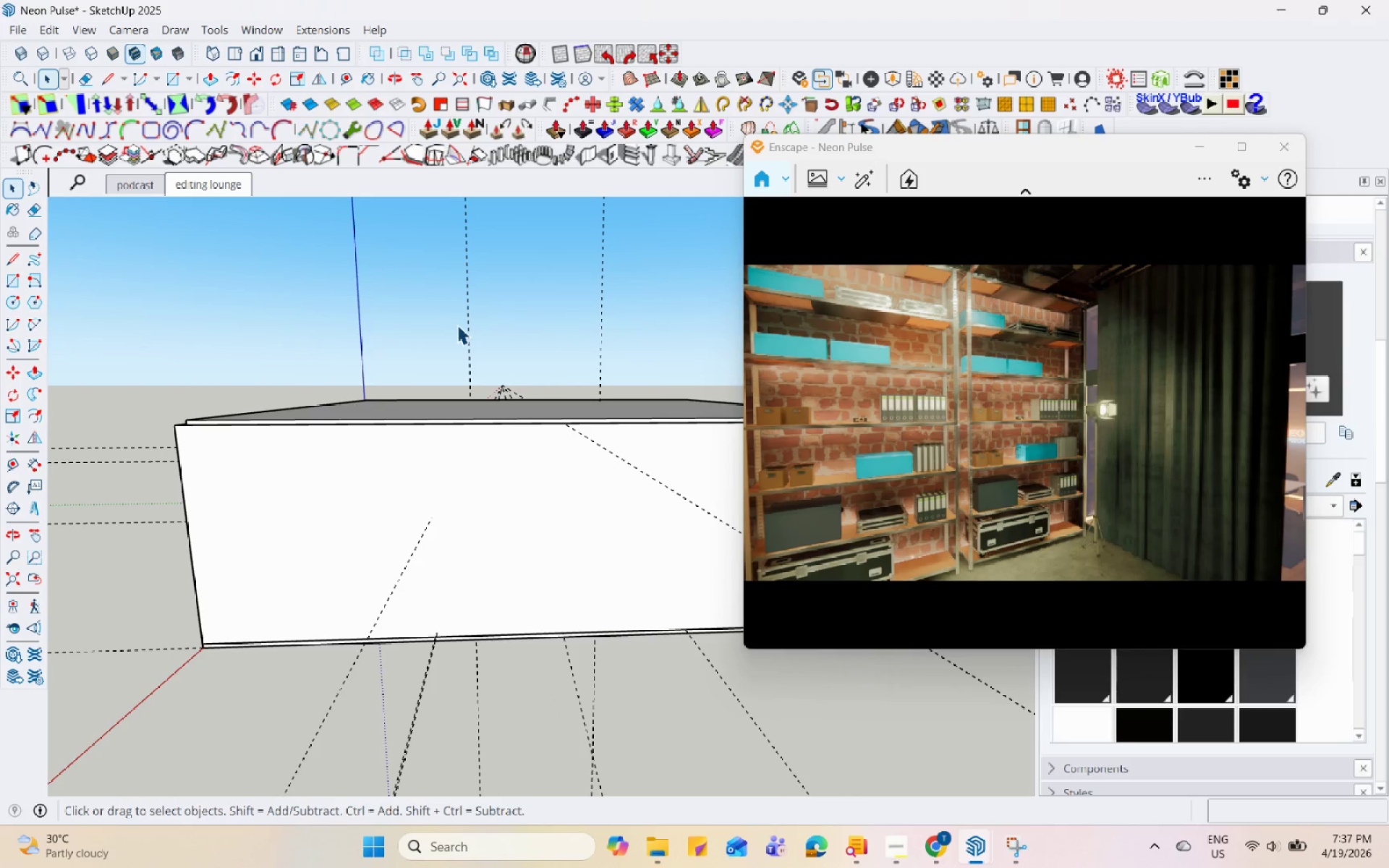 
key(Control+S)
 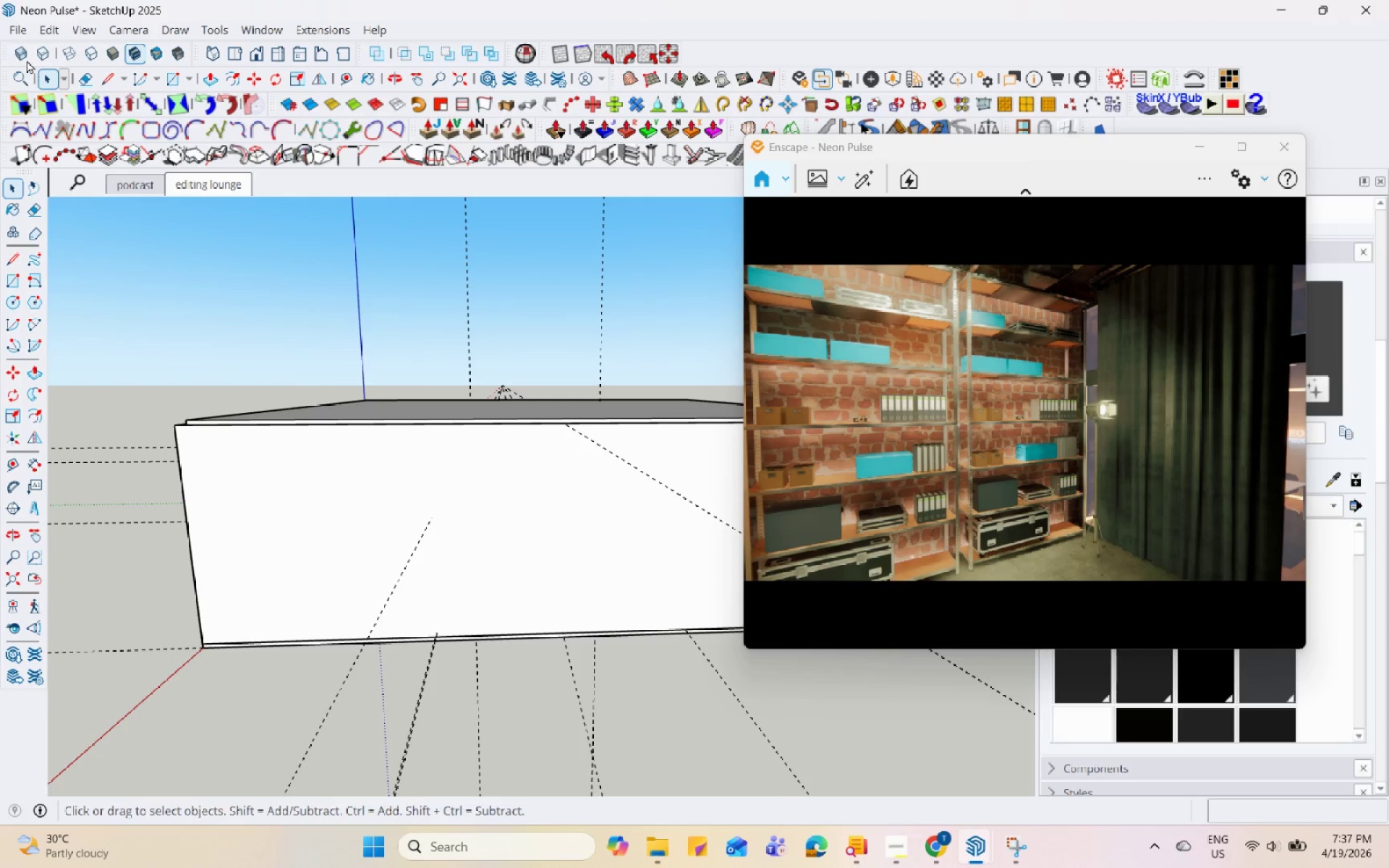 
left_click([17, 26])
 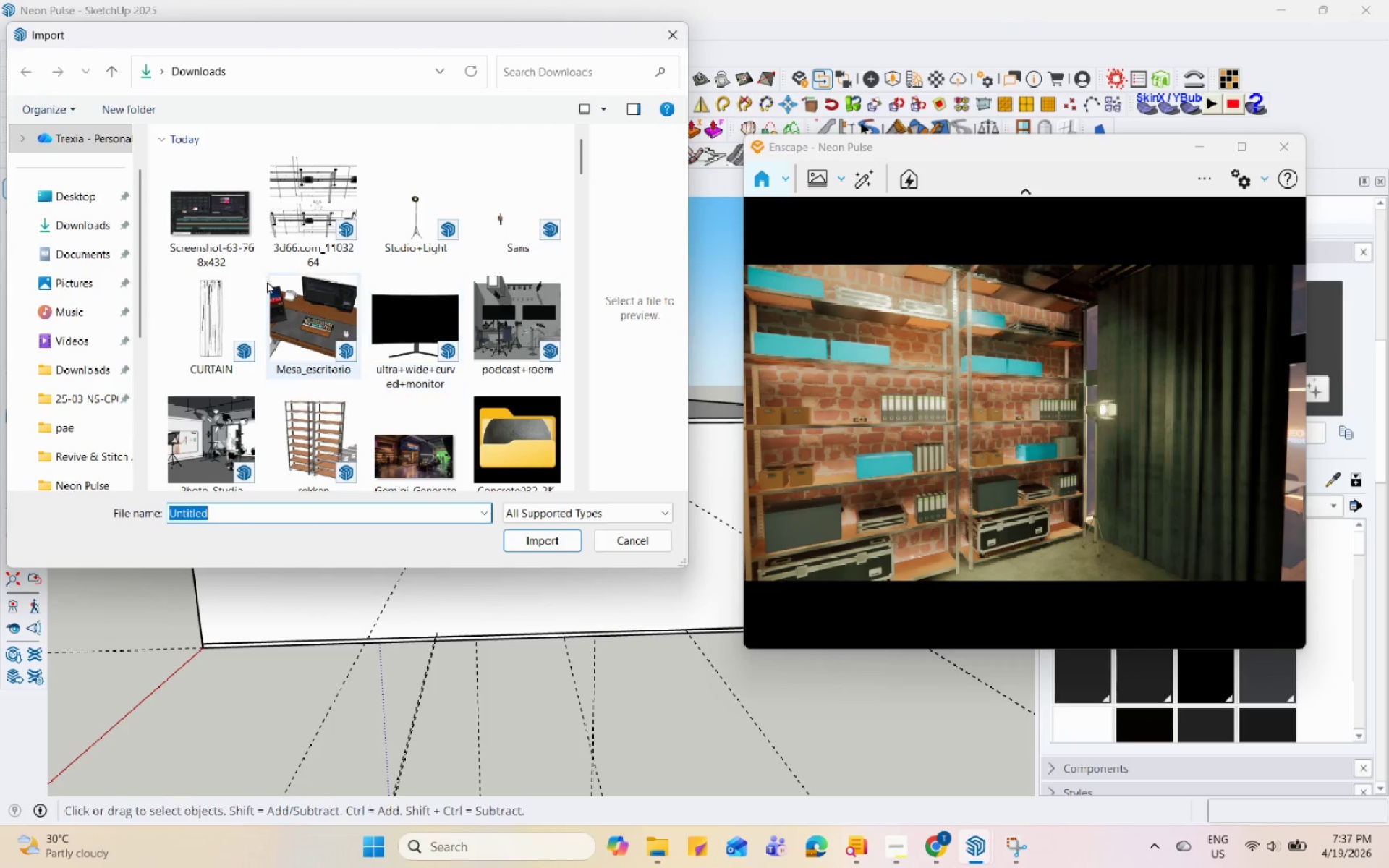 
left_click([102, 401])
 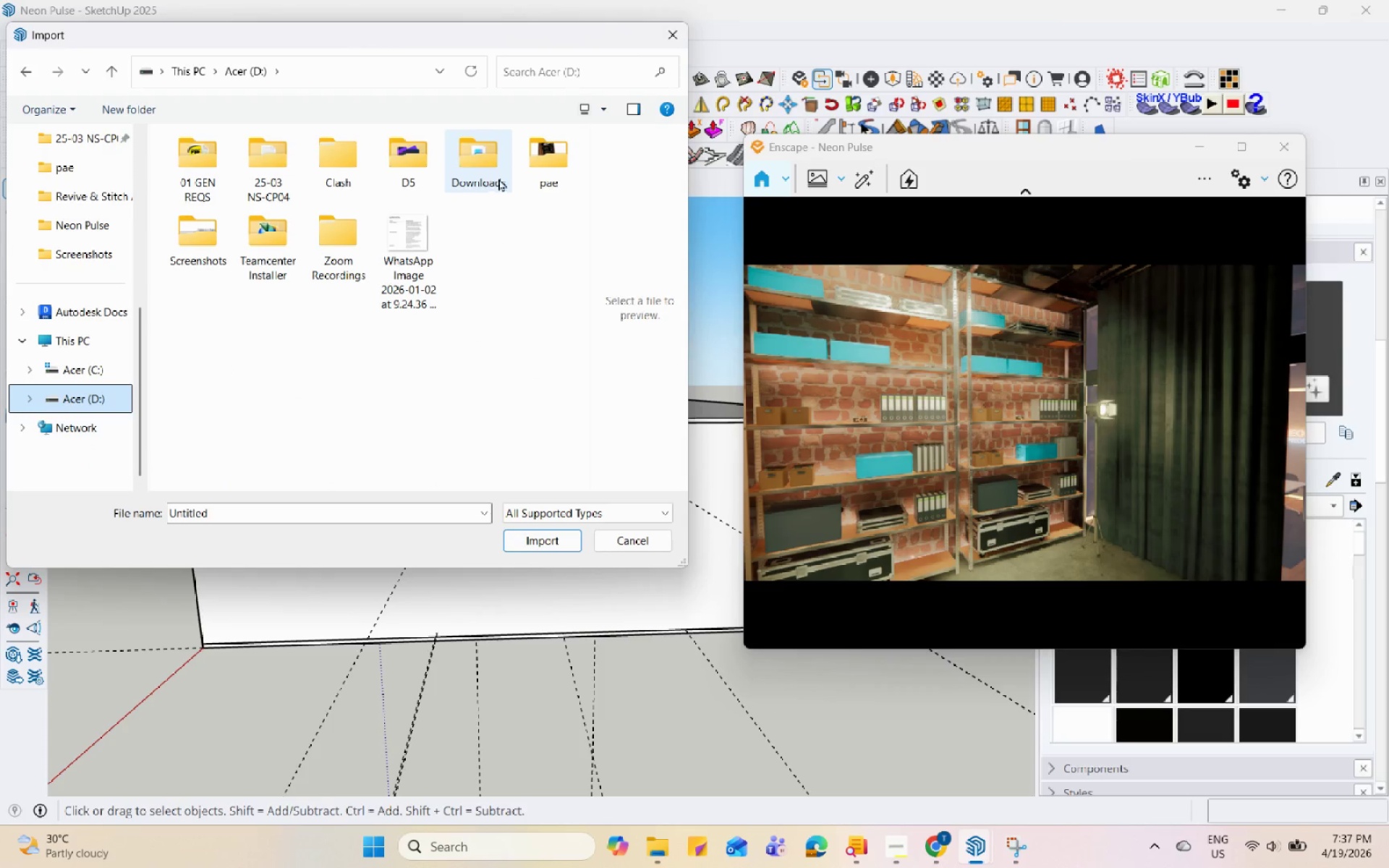 
scroll: coordinate [90, 422], scroll_direction: down, amount: 3.0
 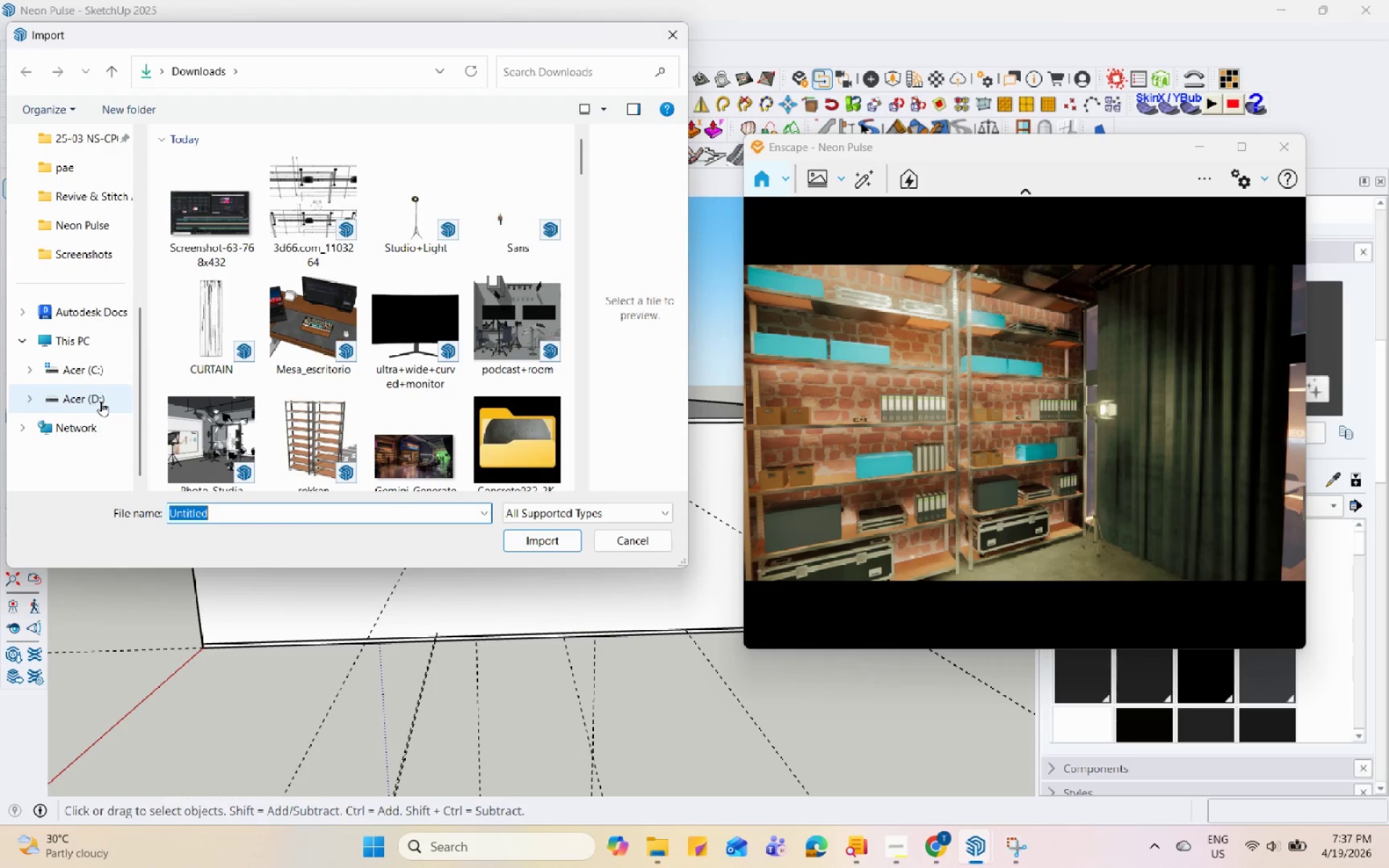 
double_click([530, 165])
 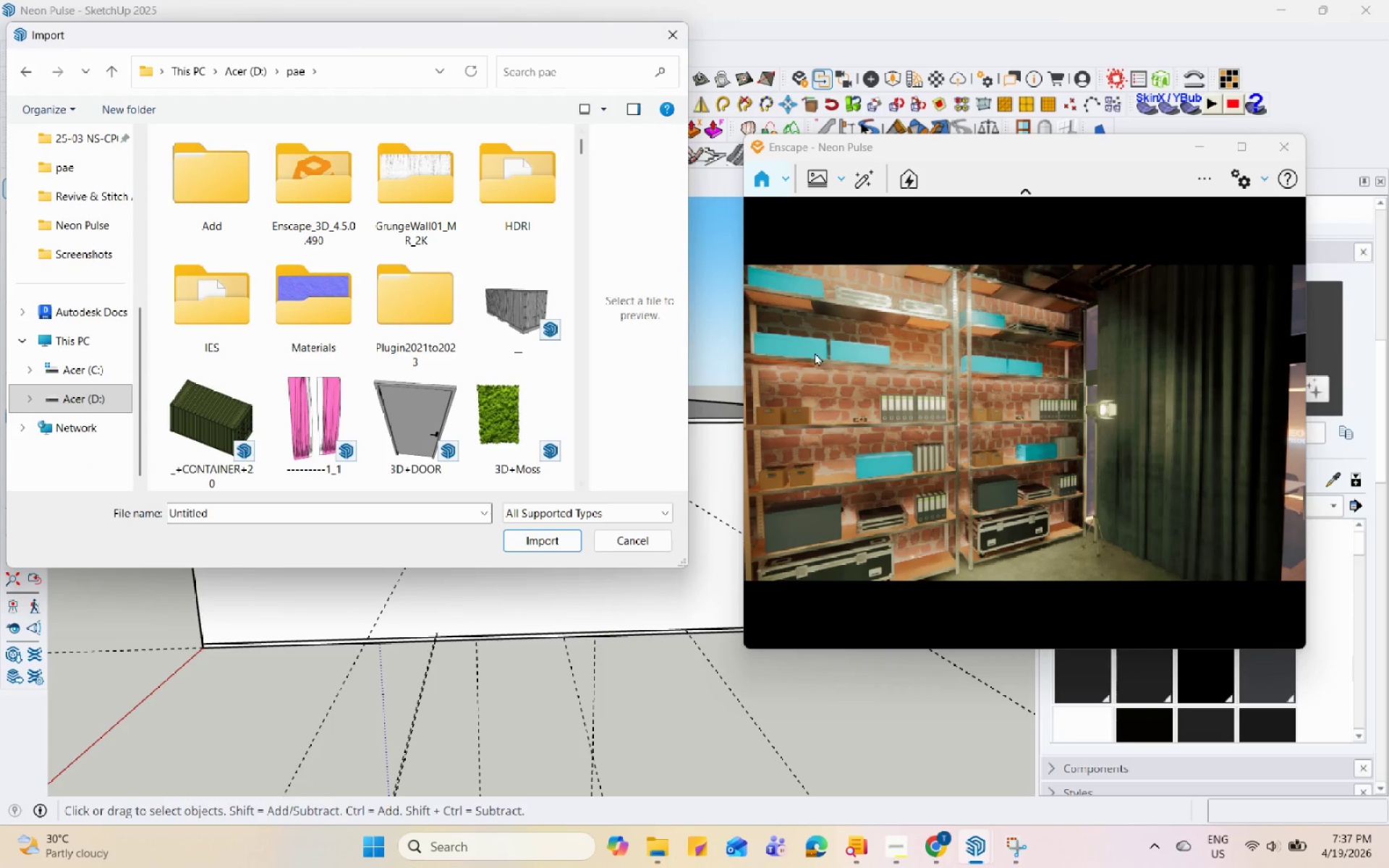 
left_click([400, 346])
 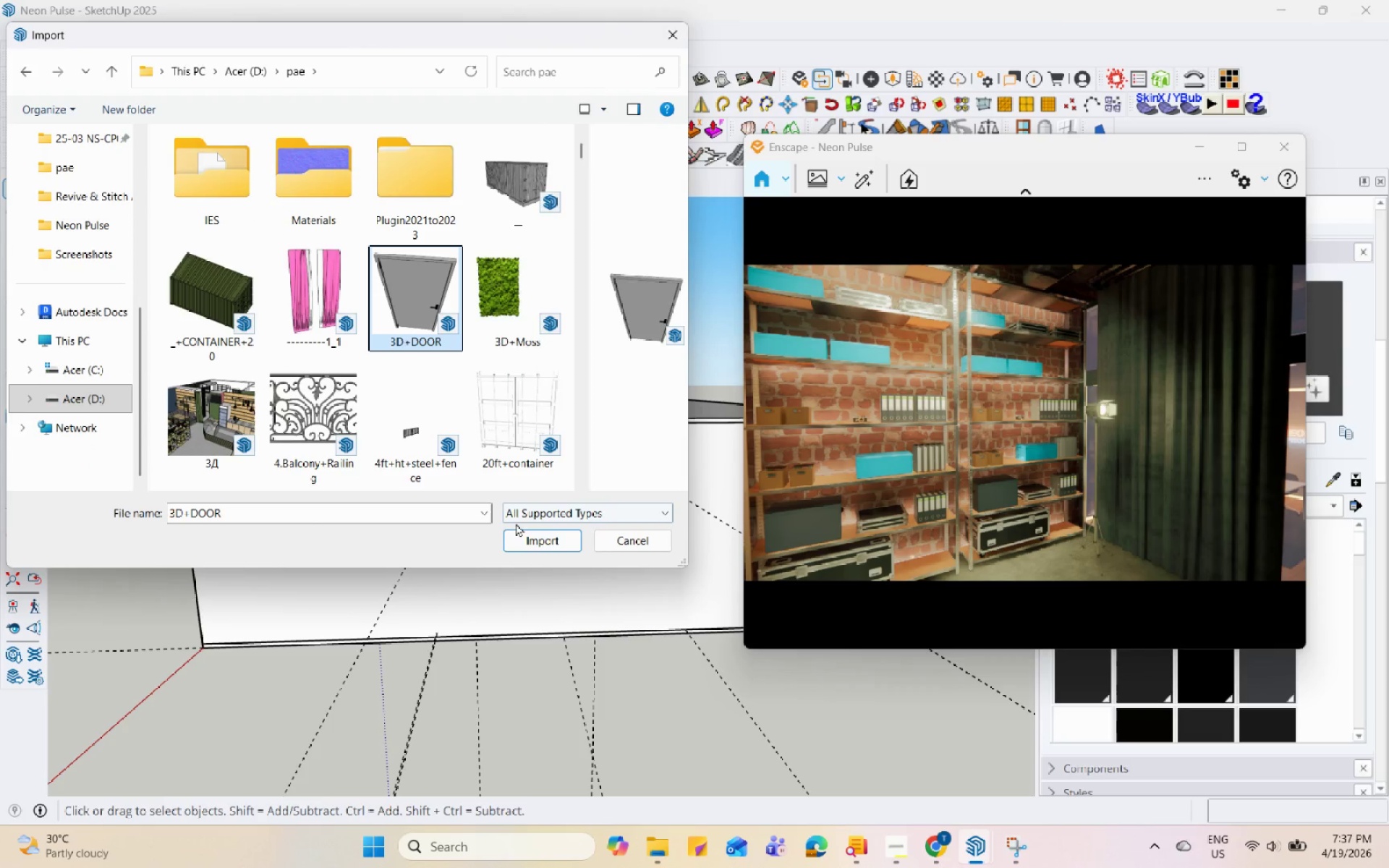 
scroll: coordinate [355, 406], scroll_direction: down, amount: 1.0
 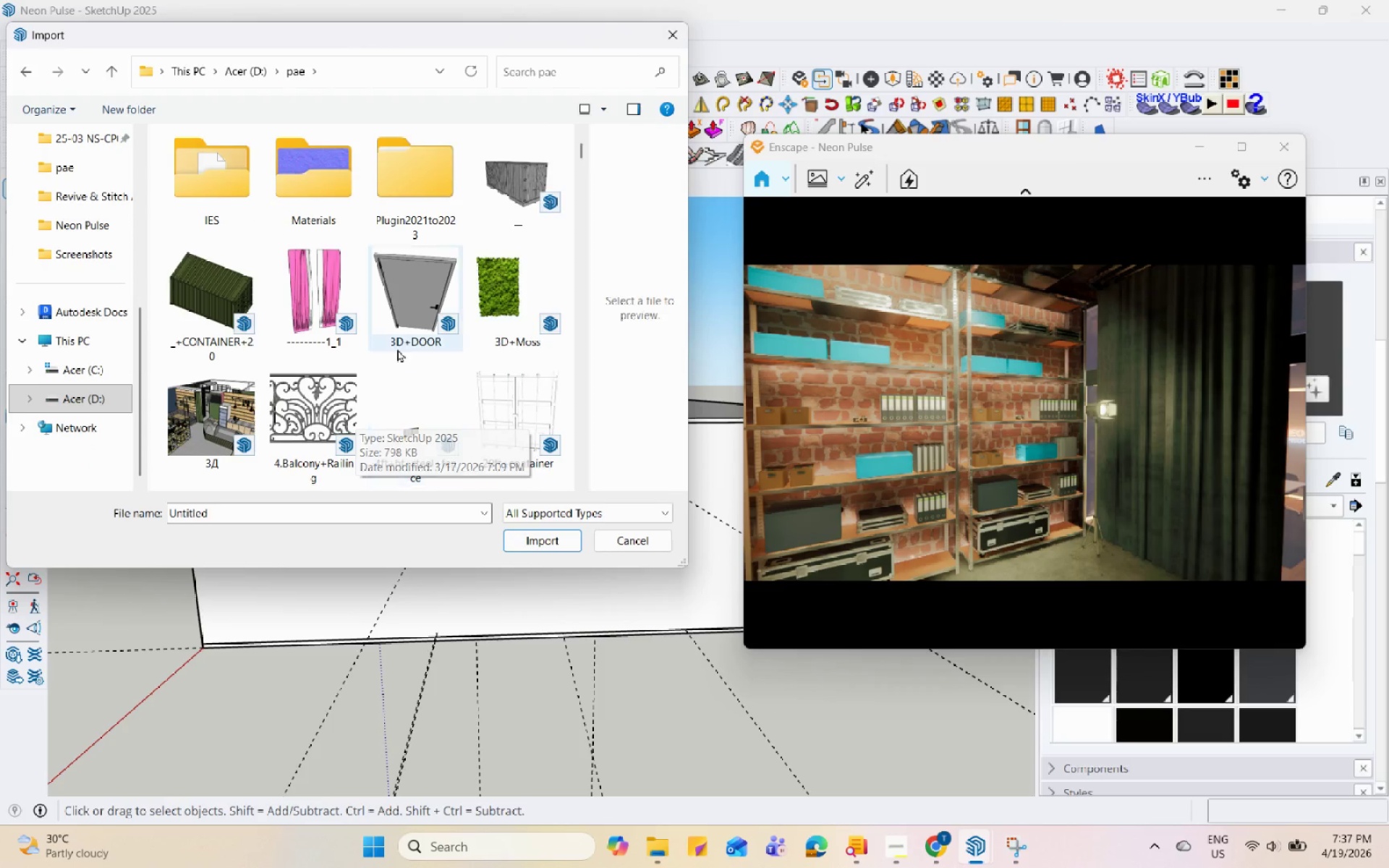 
left_click([528, 534])
 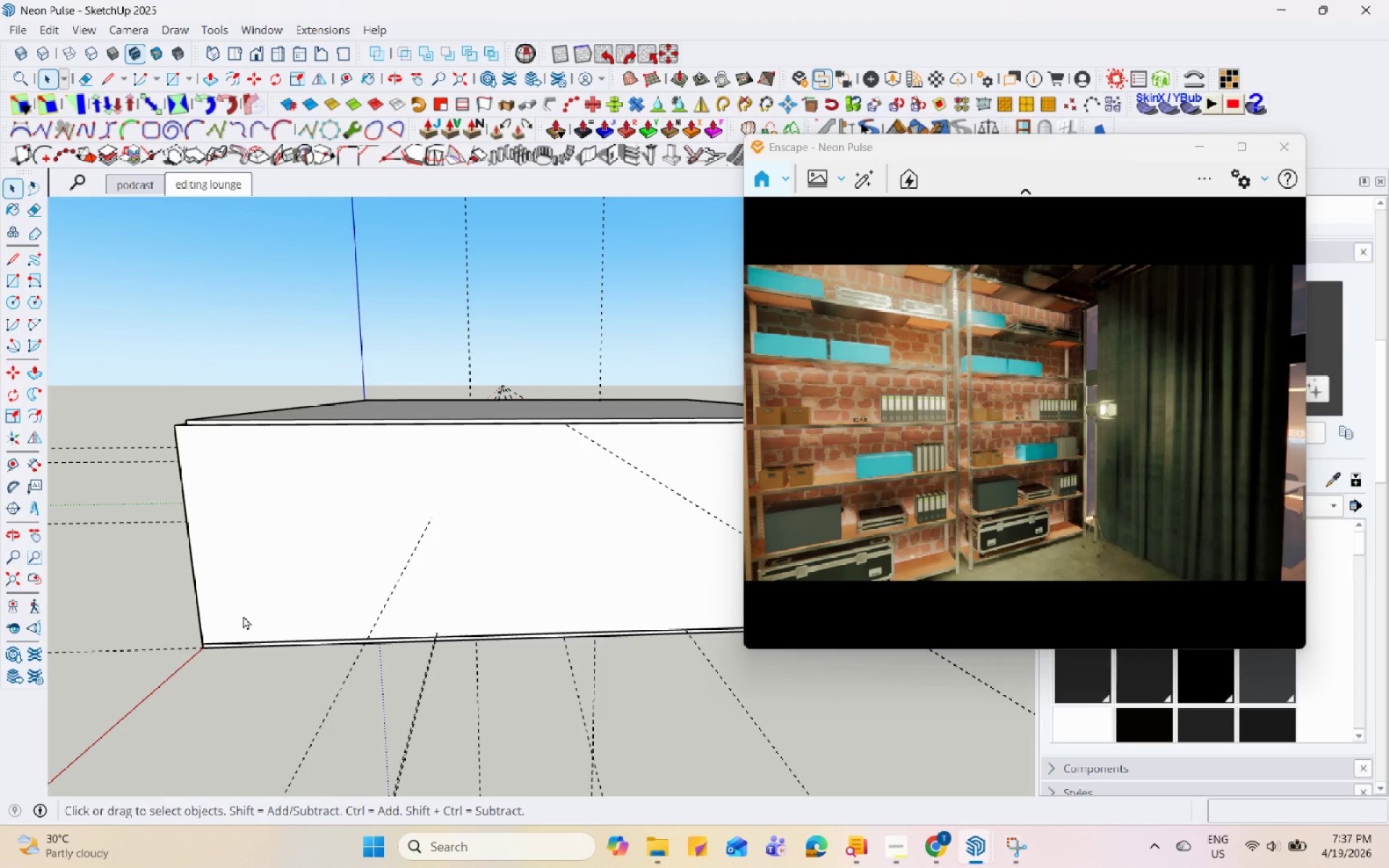 
scroll: coordinate [309, 691], scroll_direction: up, amount: 12.0
 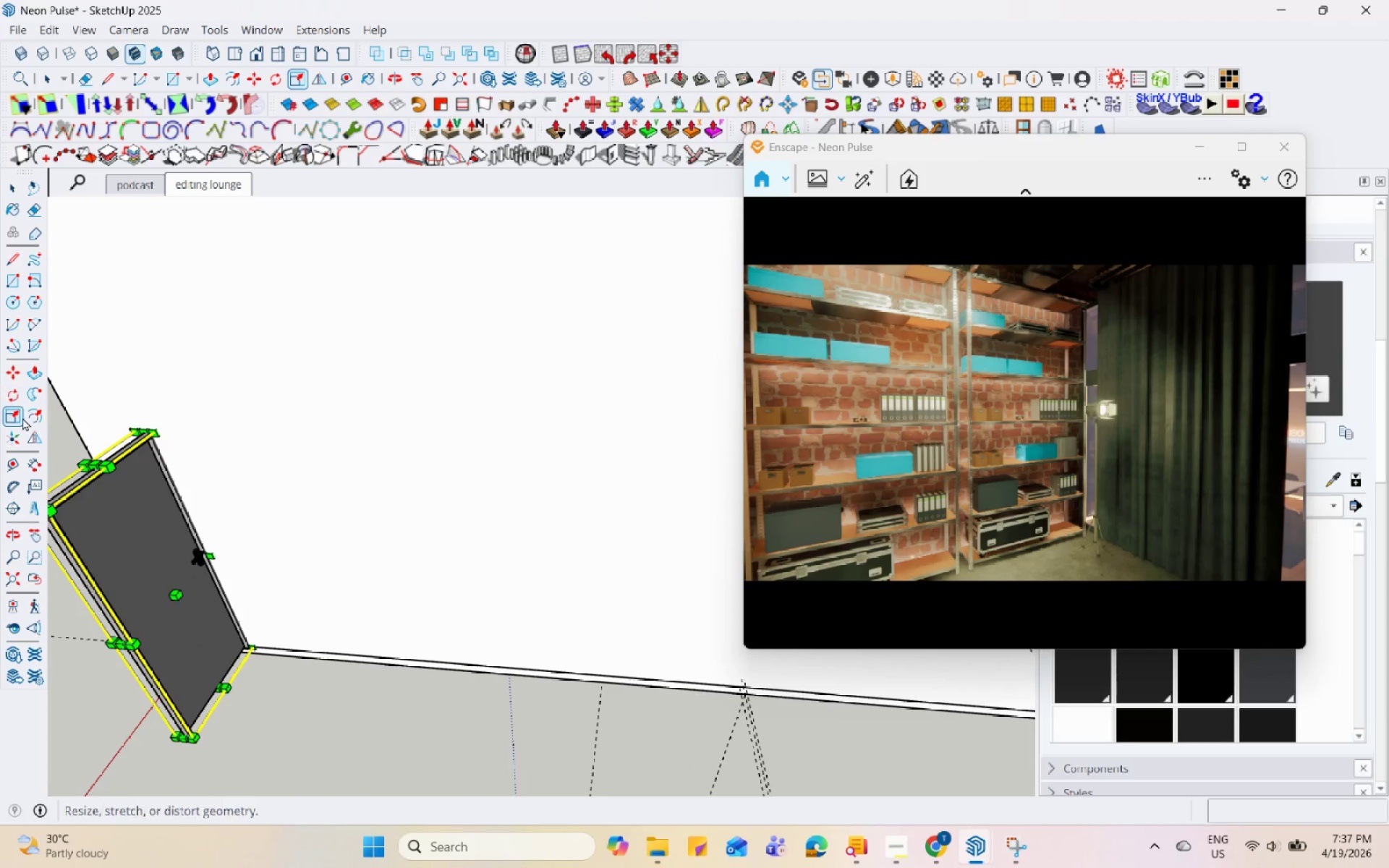 
left_click([13, 397])
 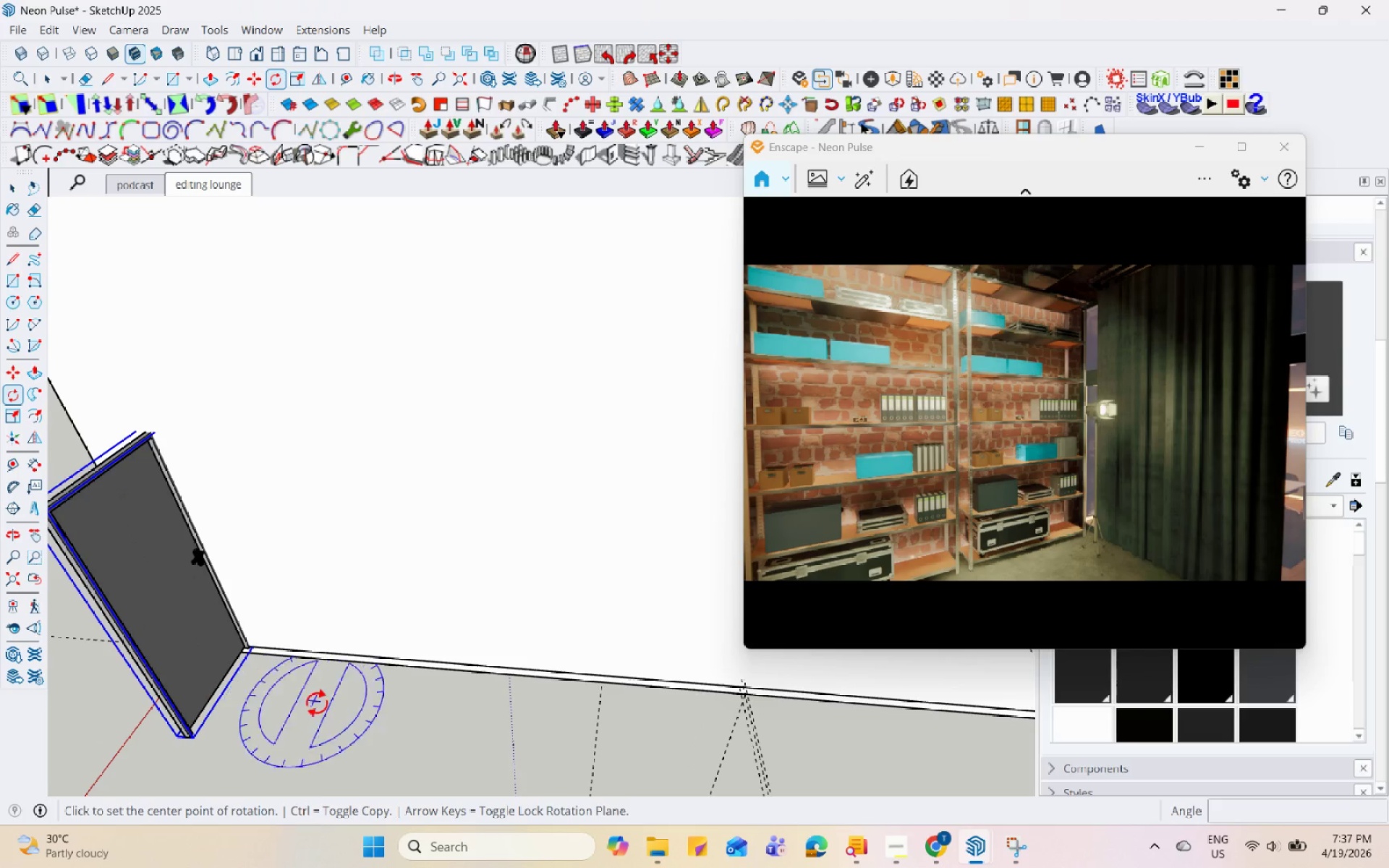 
left_click([337, 723])
 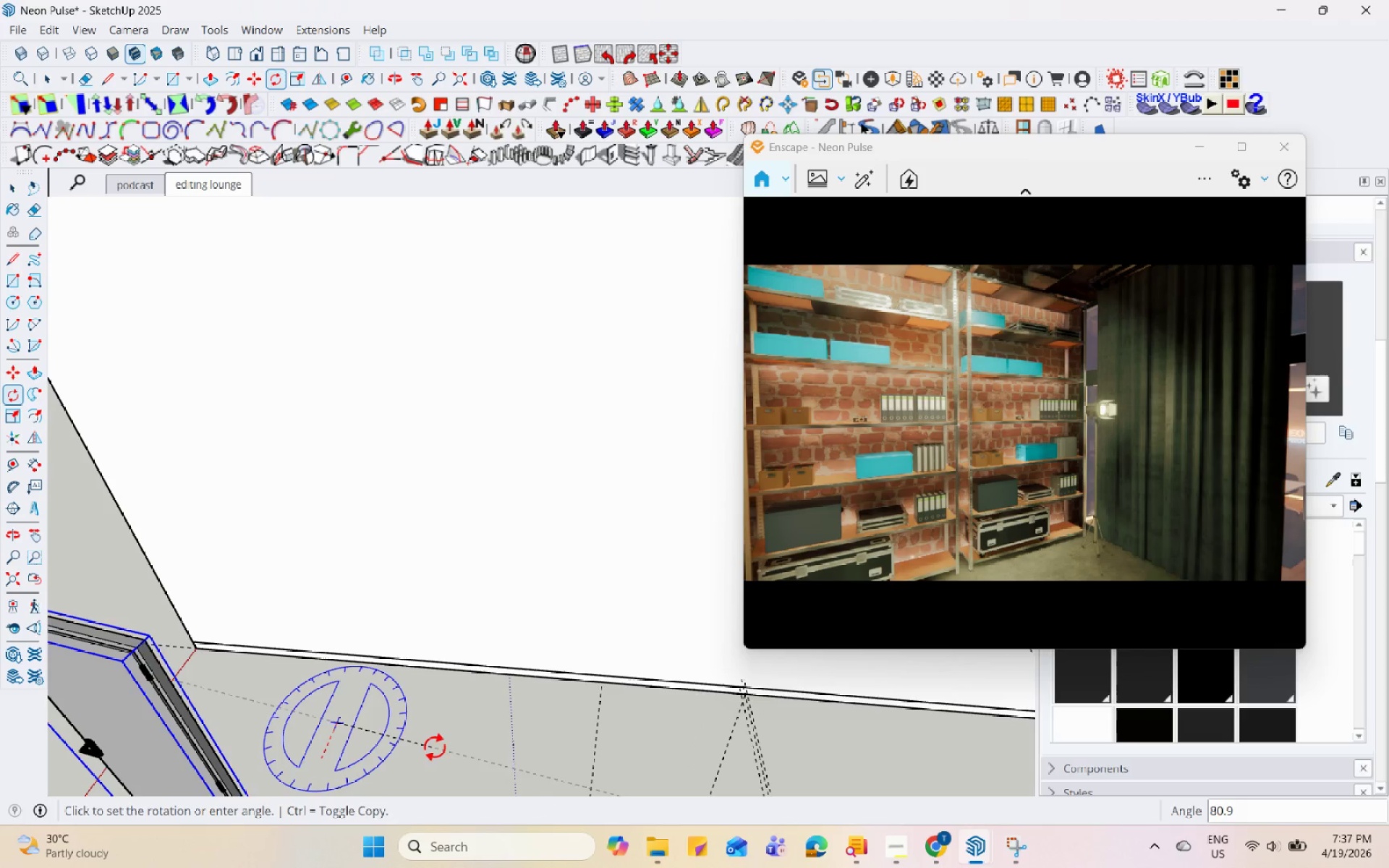 
left_click([442, 739])
 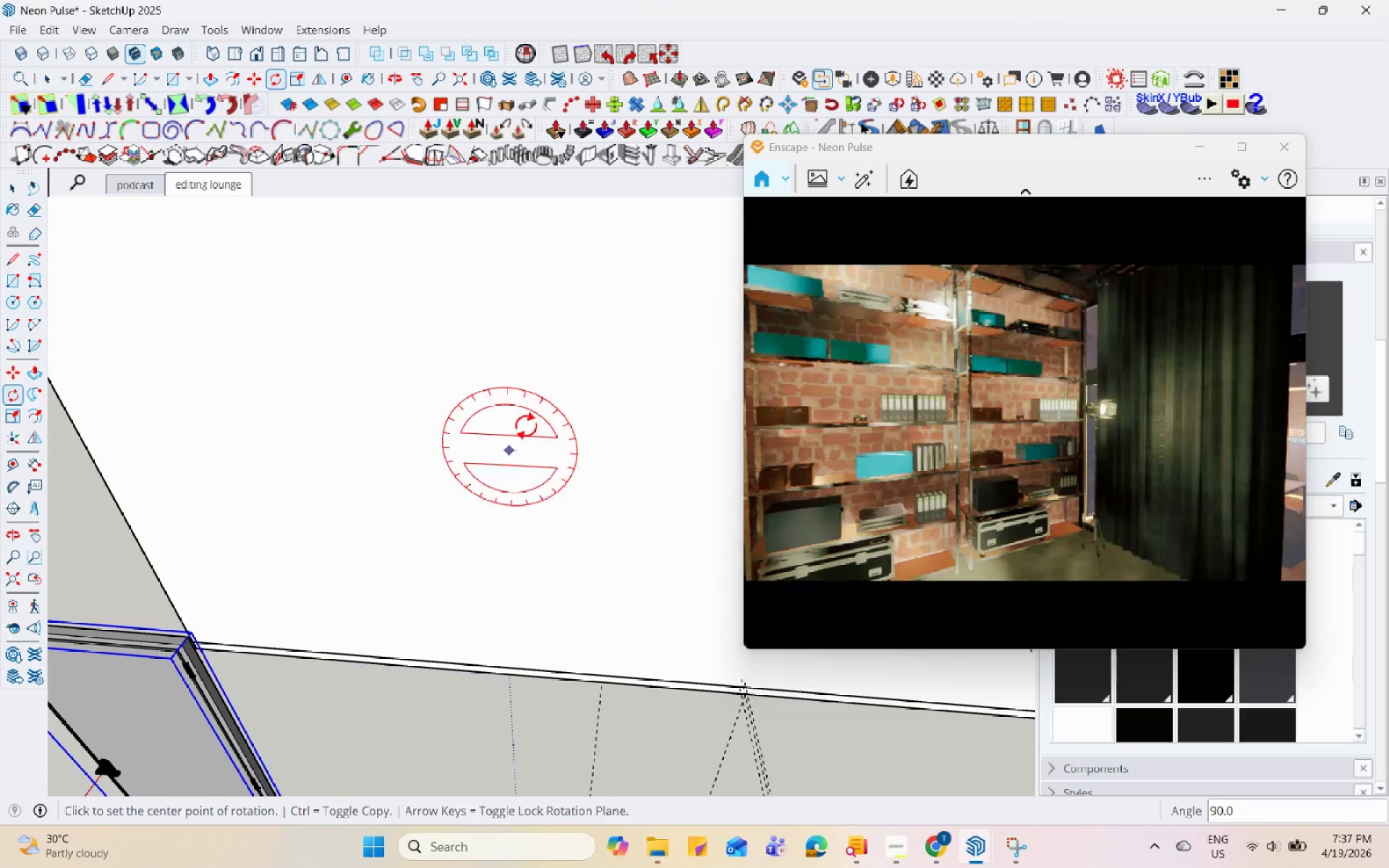 
scroll: coordinate [514, 427], scroll_direction: down, amount: 8.0
 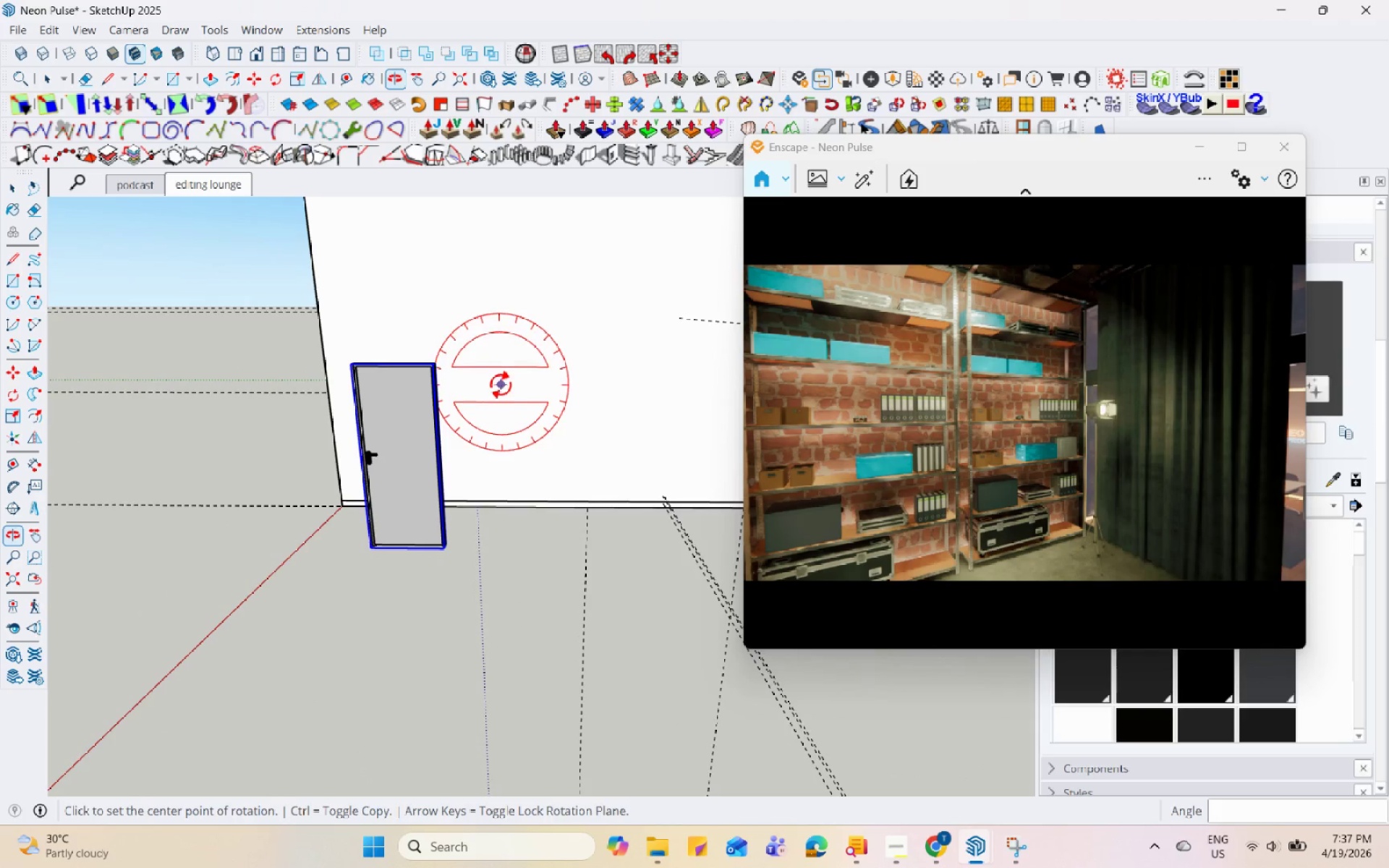 
key(Space)
 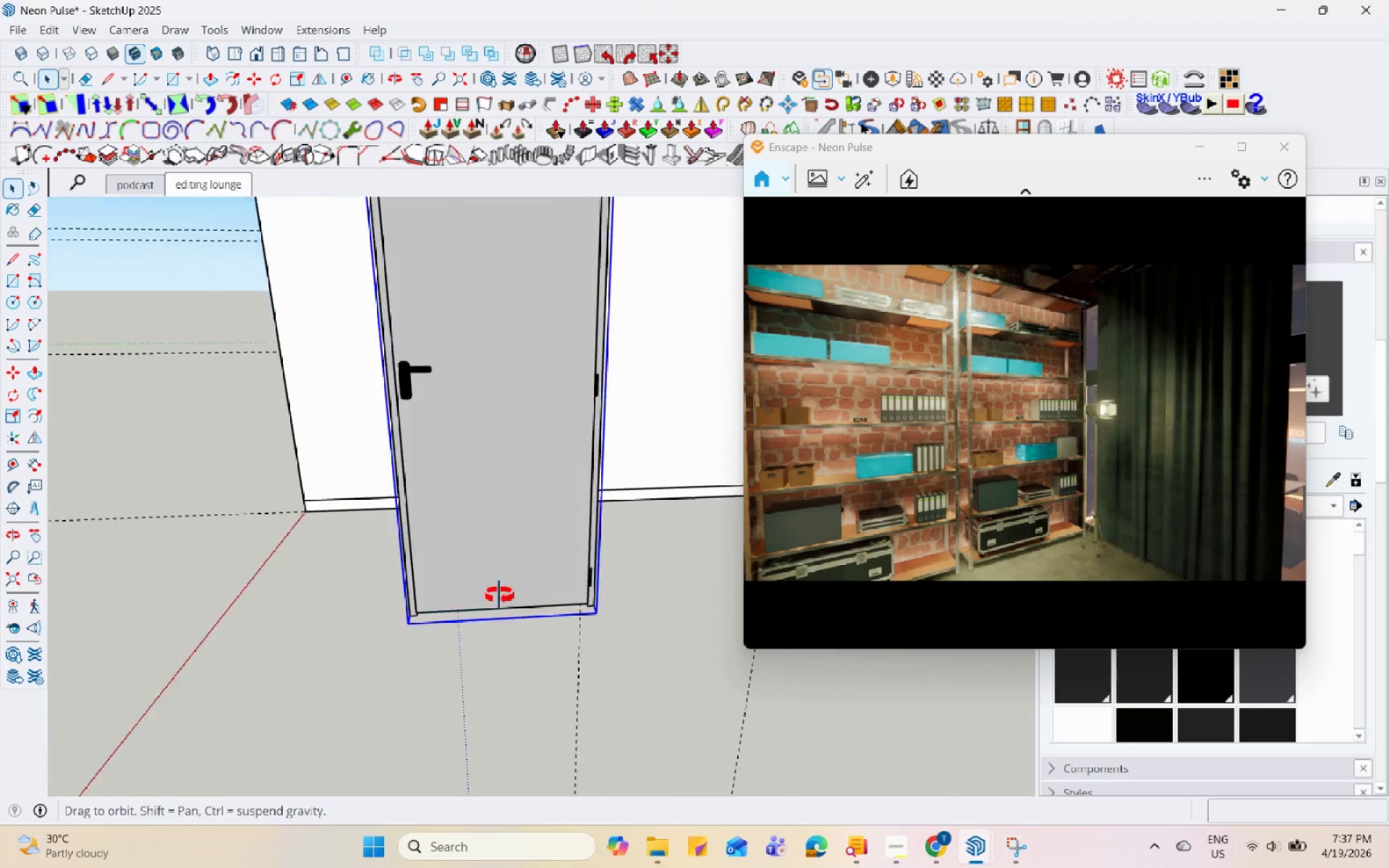 
scroll: coordinate [427, 582], scroll_direction: up, amount: 8.0
 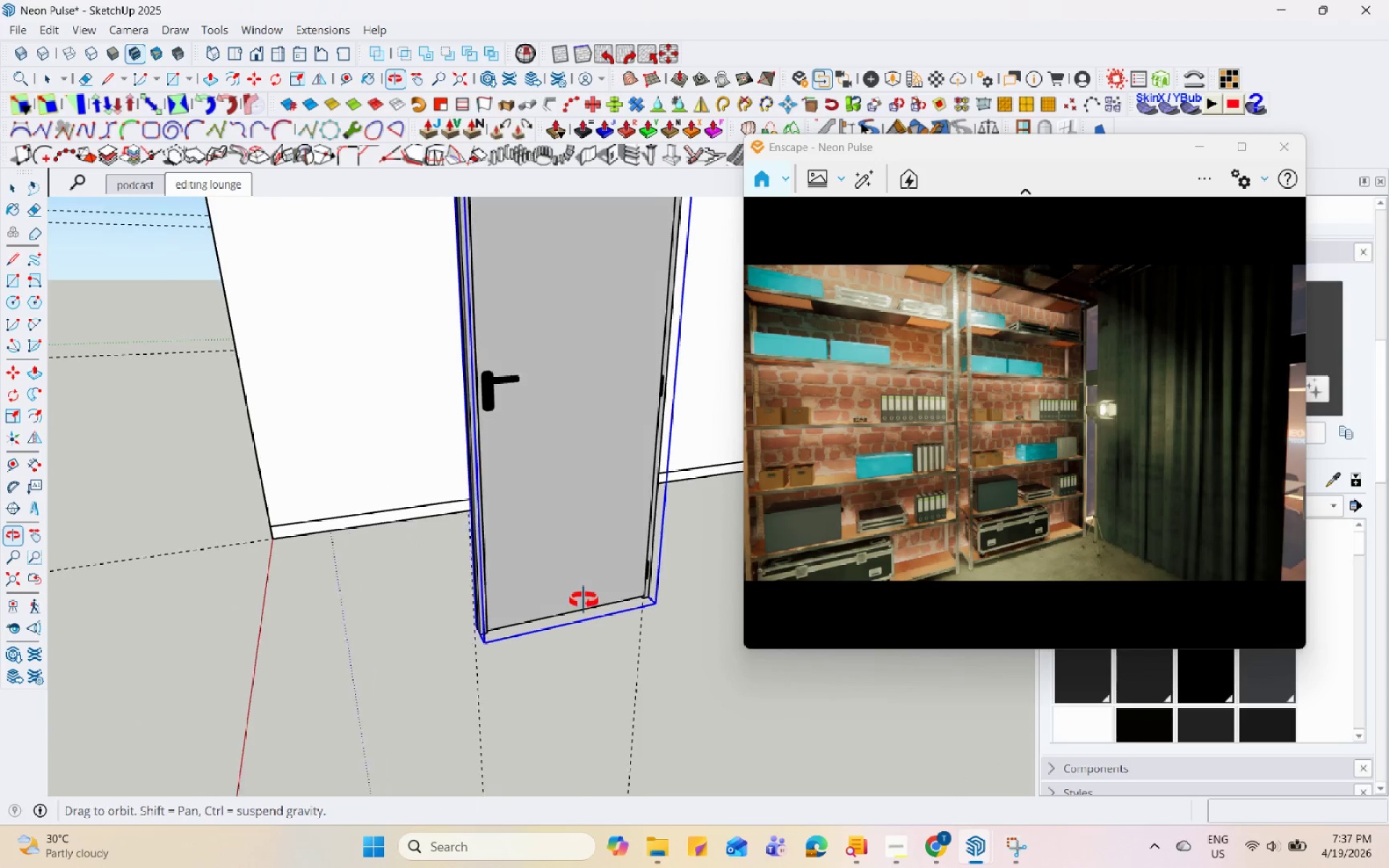 
key(M)
 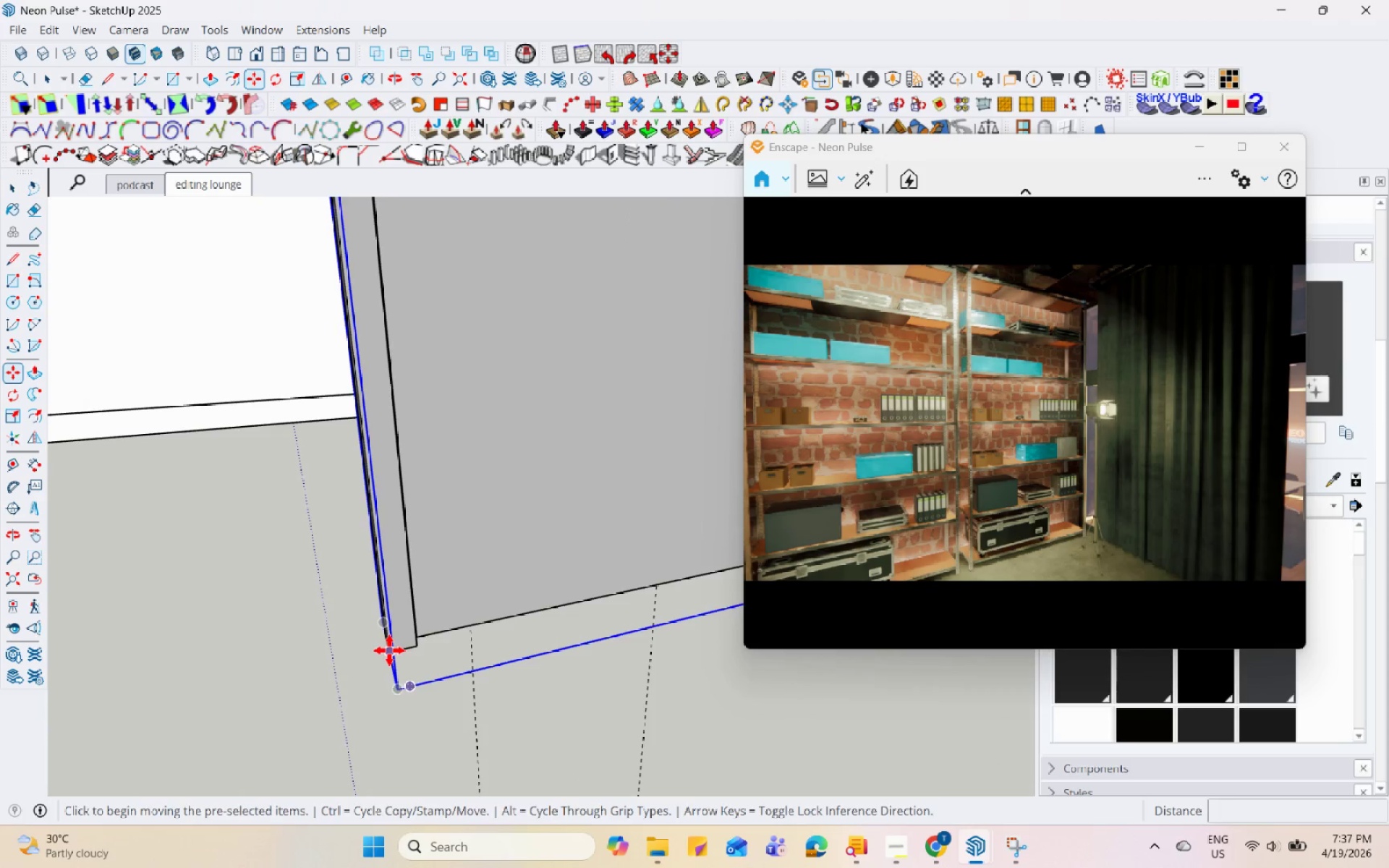 
scroll: coordinate [459, 654], scroll_direction: up, amount: 12.0
 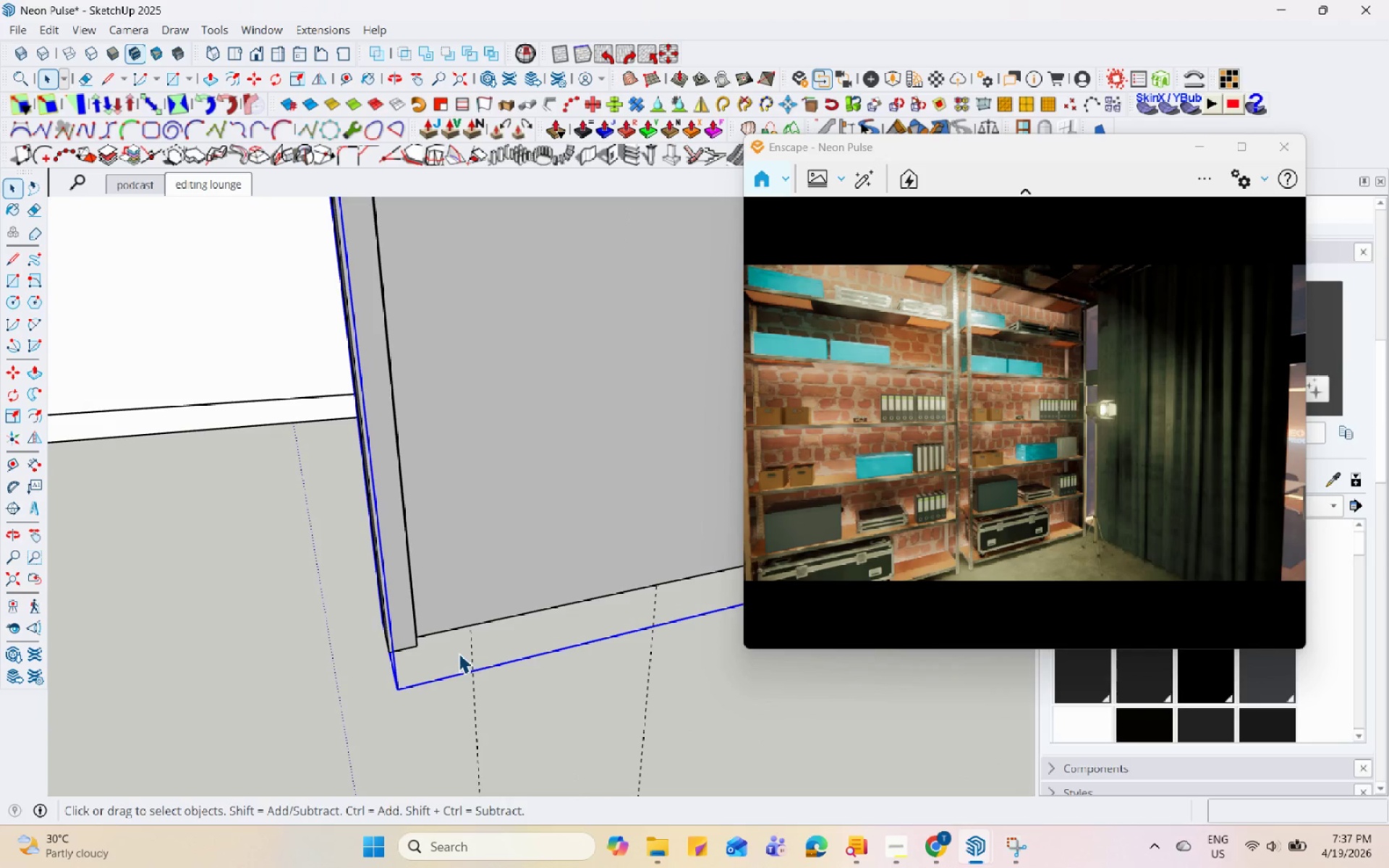 
scroll: coordinate [165, 404], scroll_direction: down, amount: 14.0
 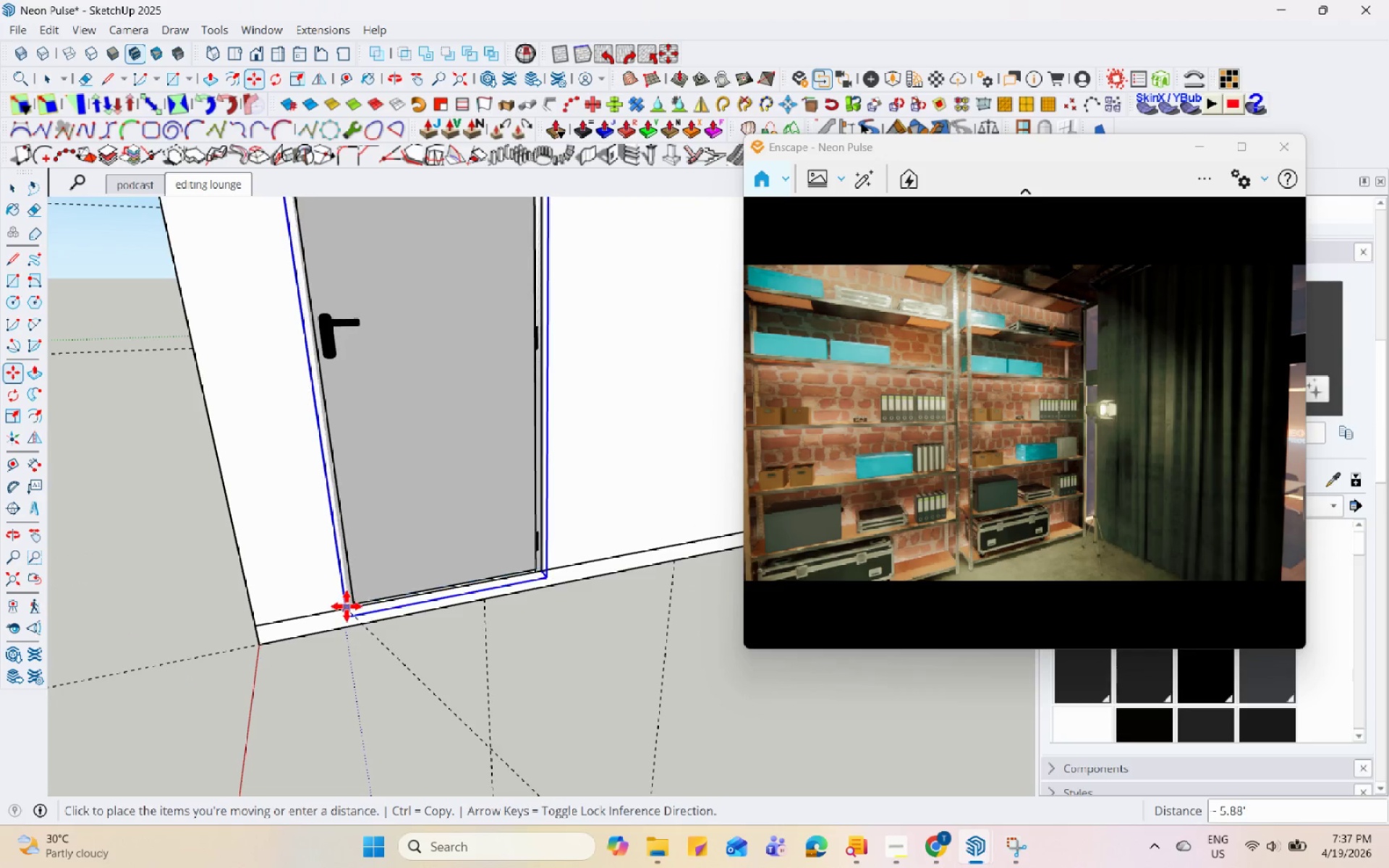 
left_click([347, 606])
 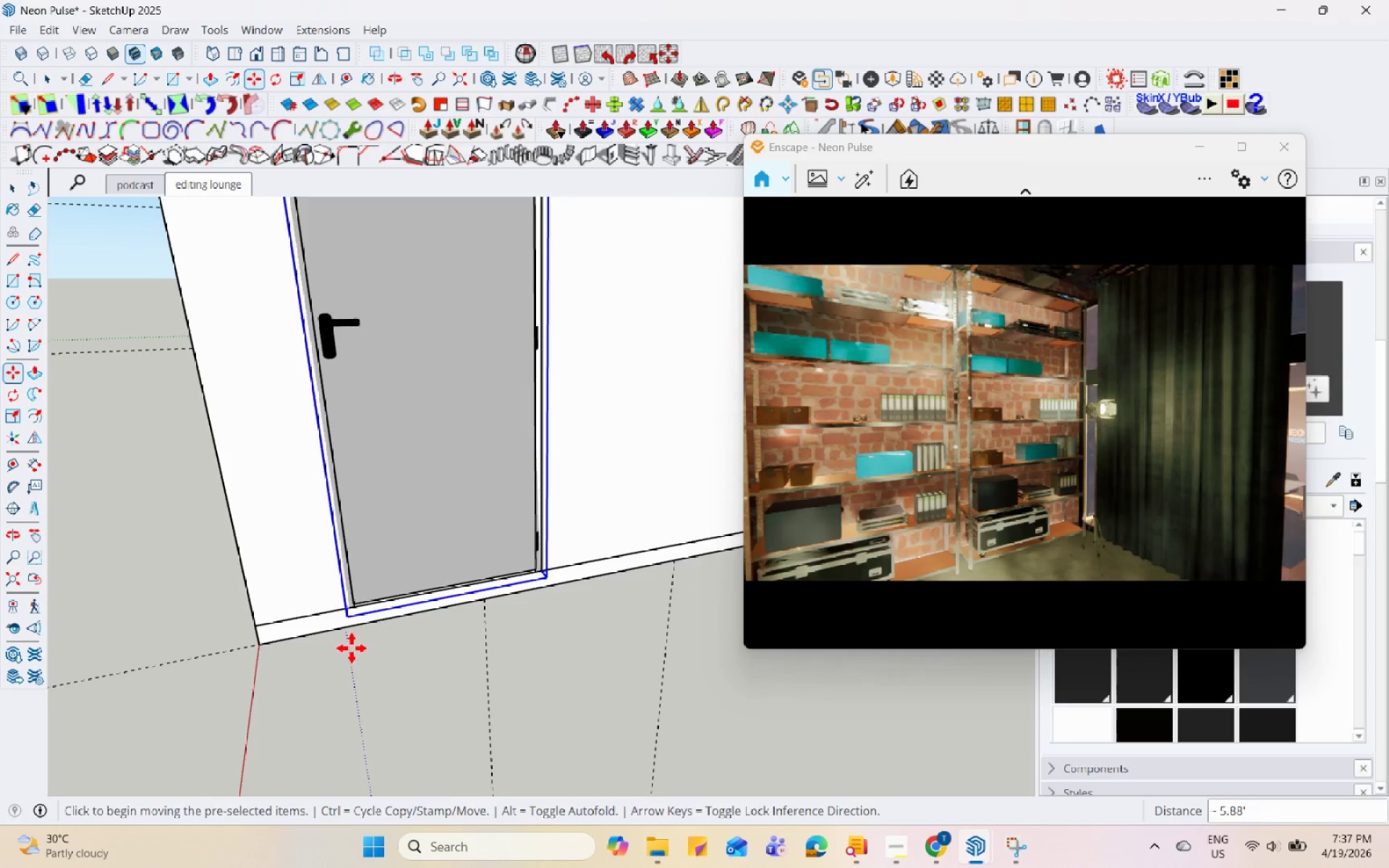 
key(Space)
 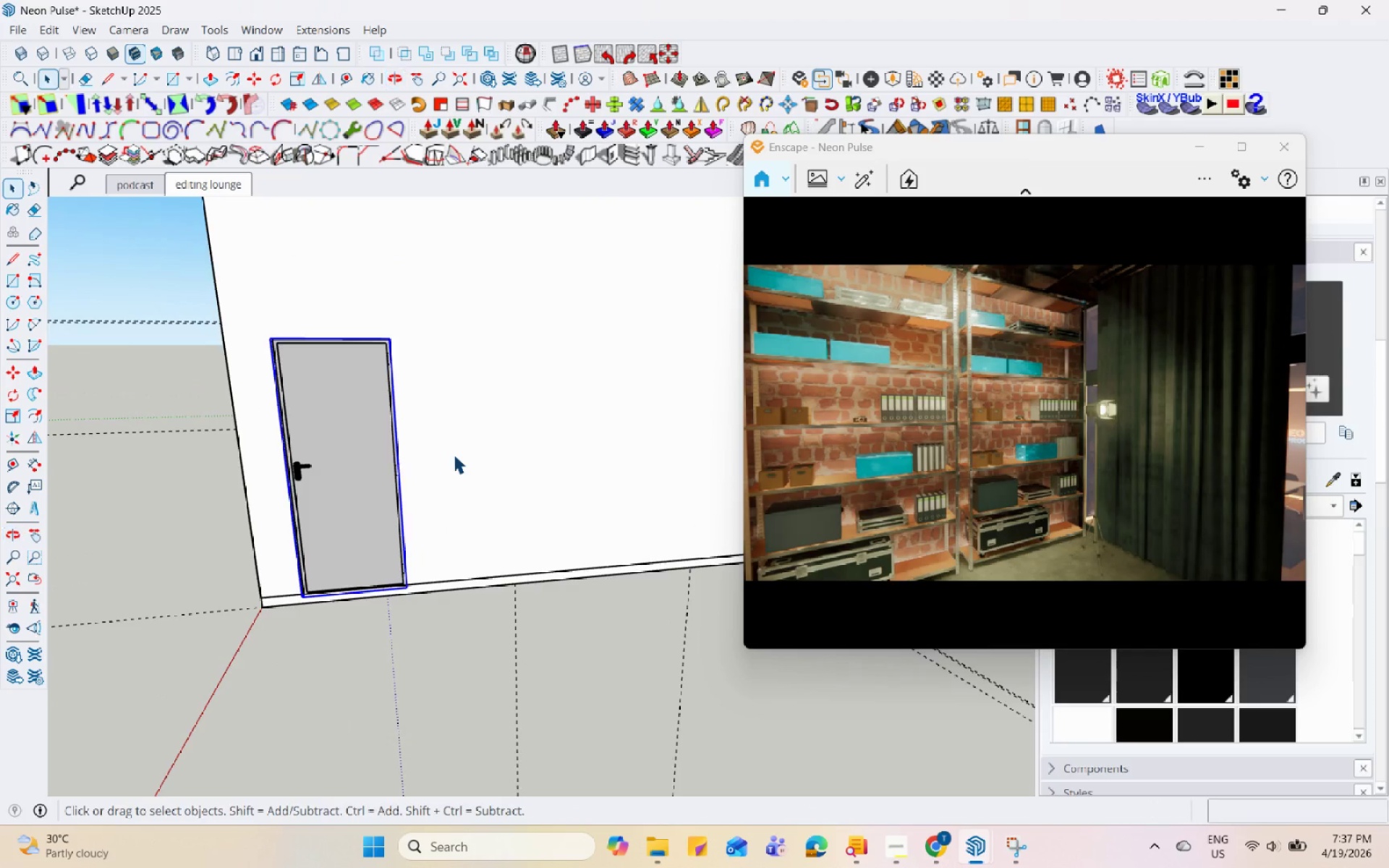 
scroll: coordinate [354, 666], scroll_direction: down, amount: 9.0
 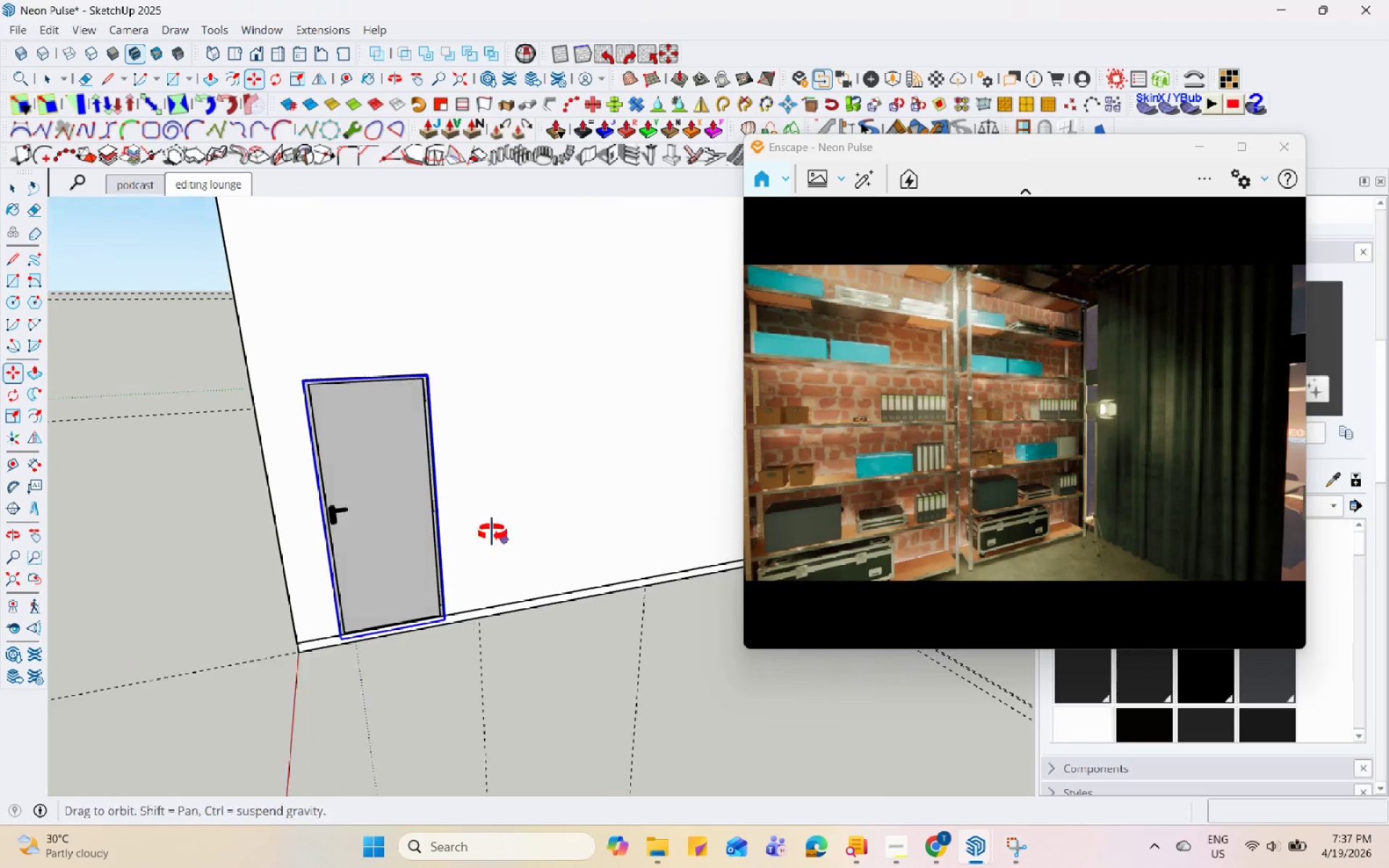 
double_click([454, 454])
 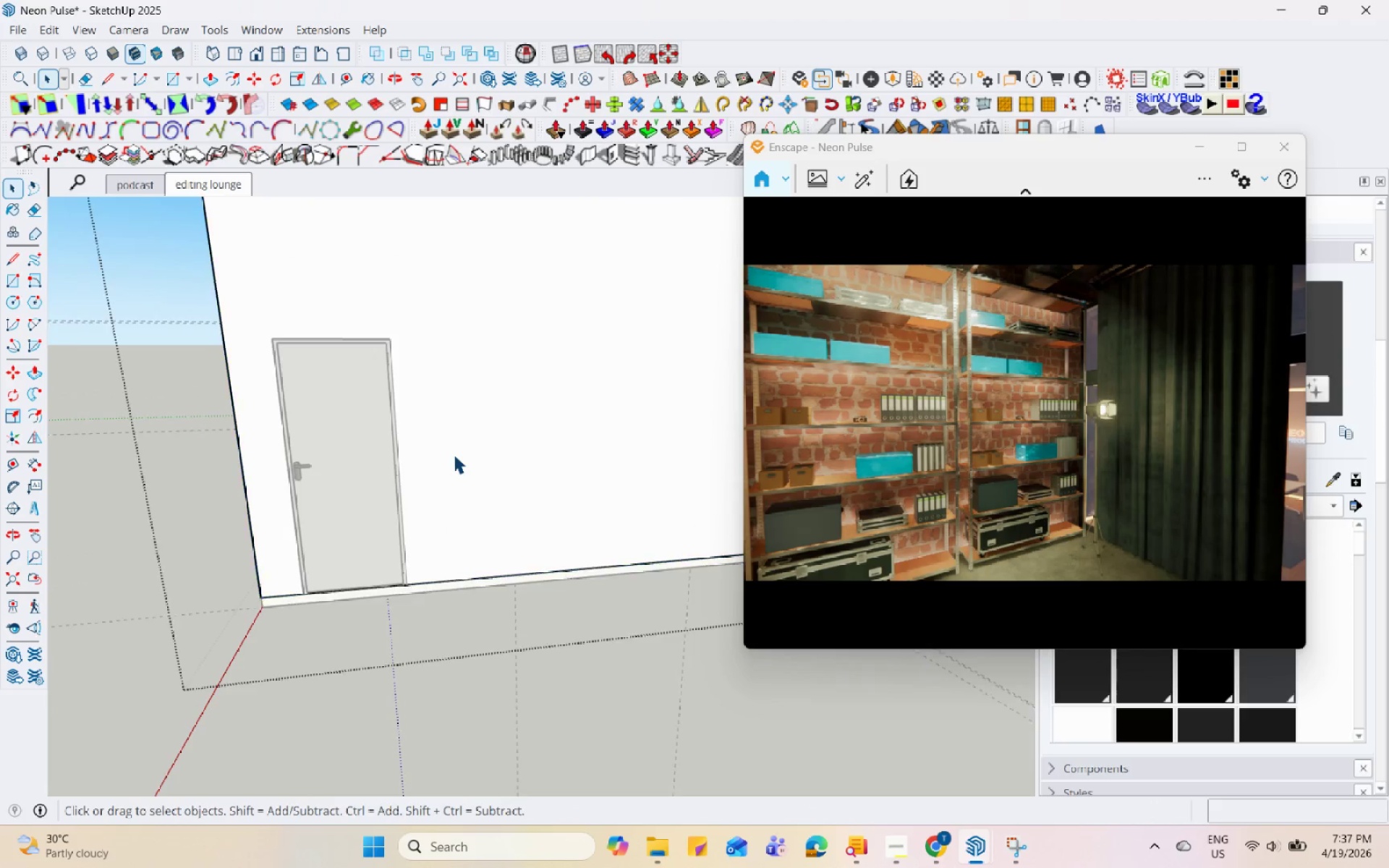 
triple_click([454, 454])
 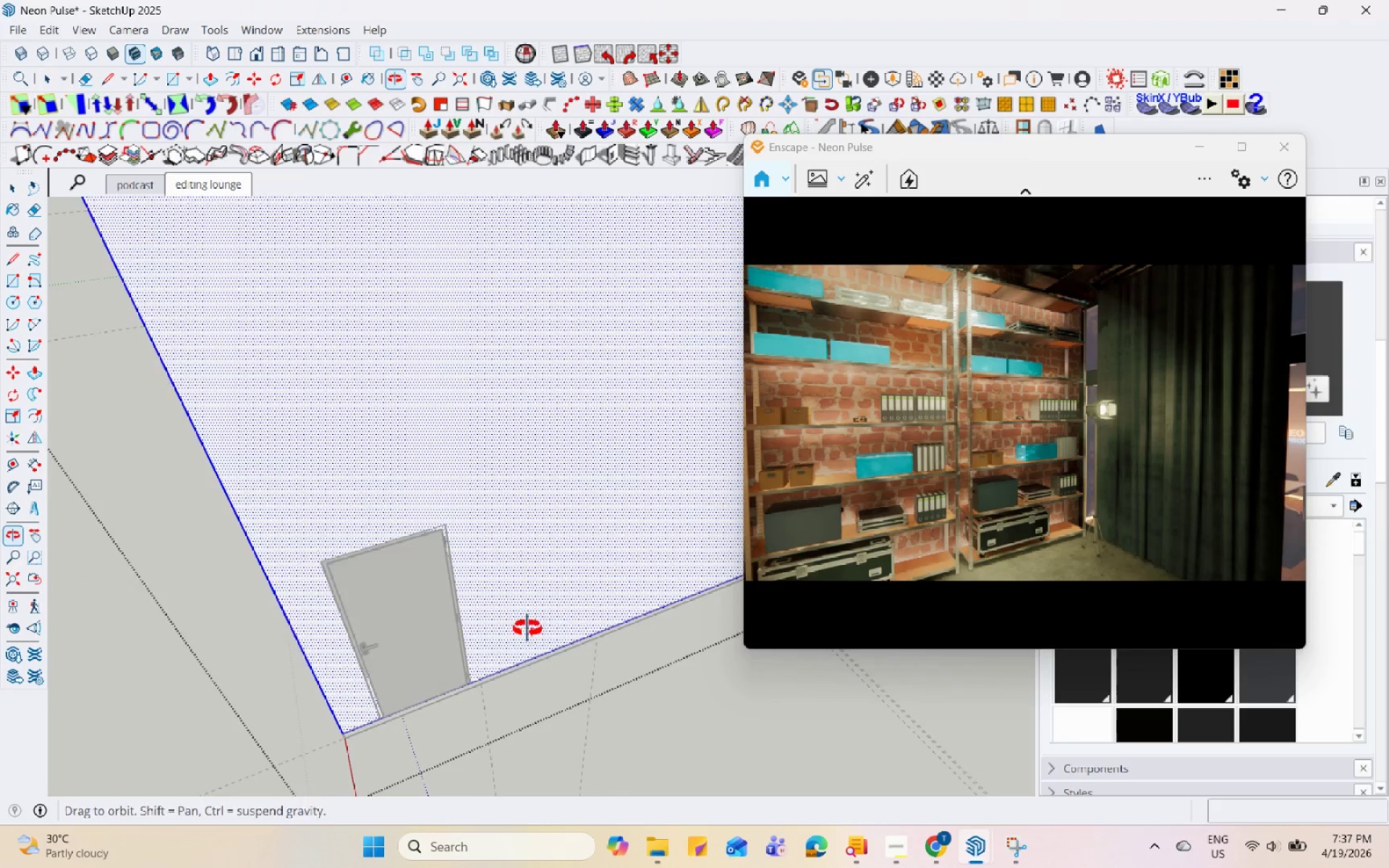 
scroll: coordinate [506, 482], scroll_direction: down, amount: 5.0
 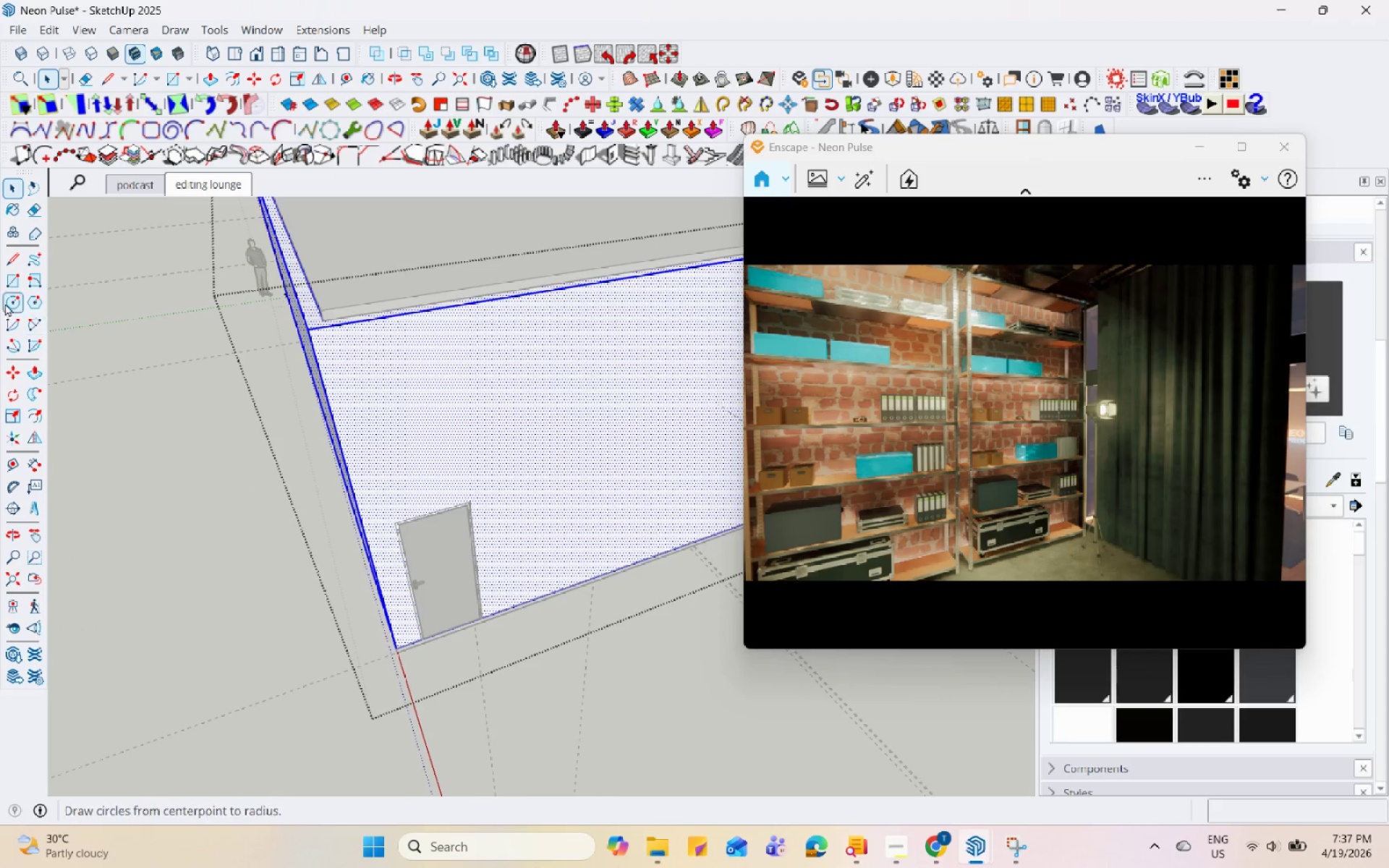 
left_click([16, 278])
 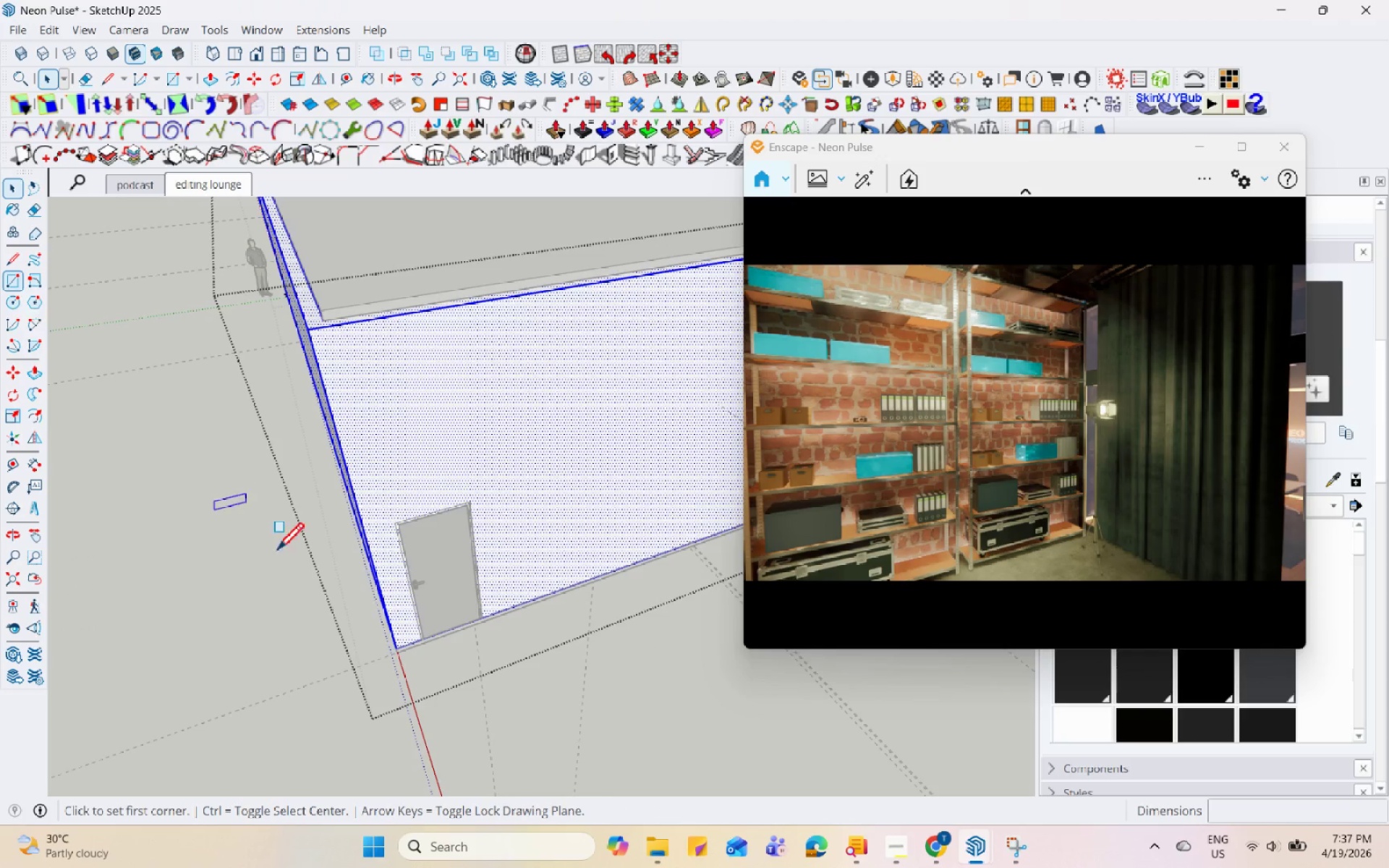 
scroll: coordinate [395, 502], scroll_direction: up, amount: 8.0
 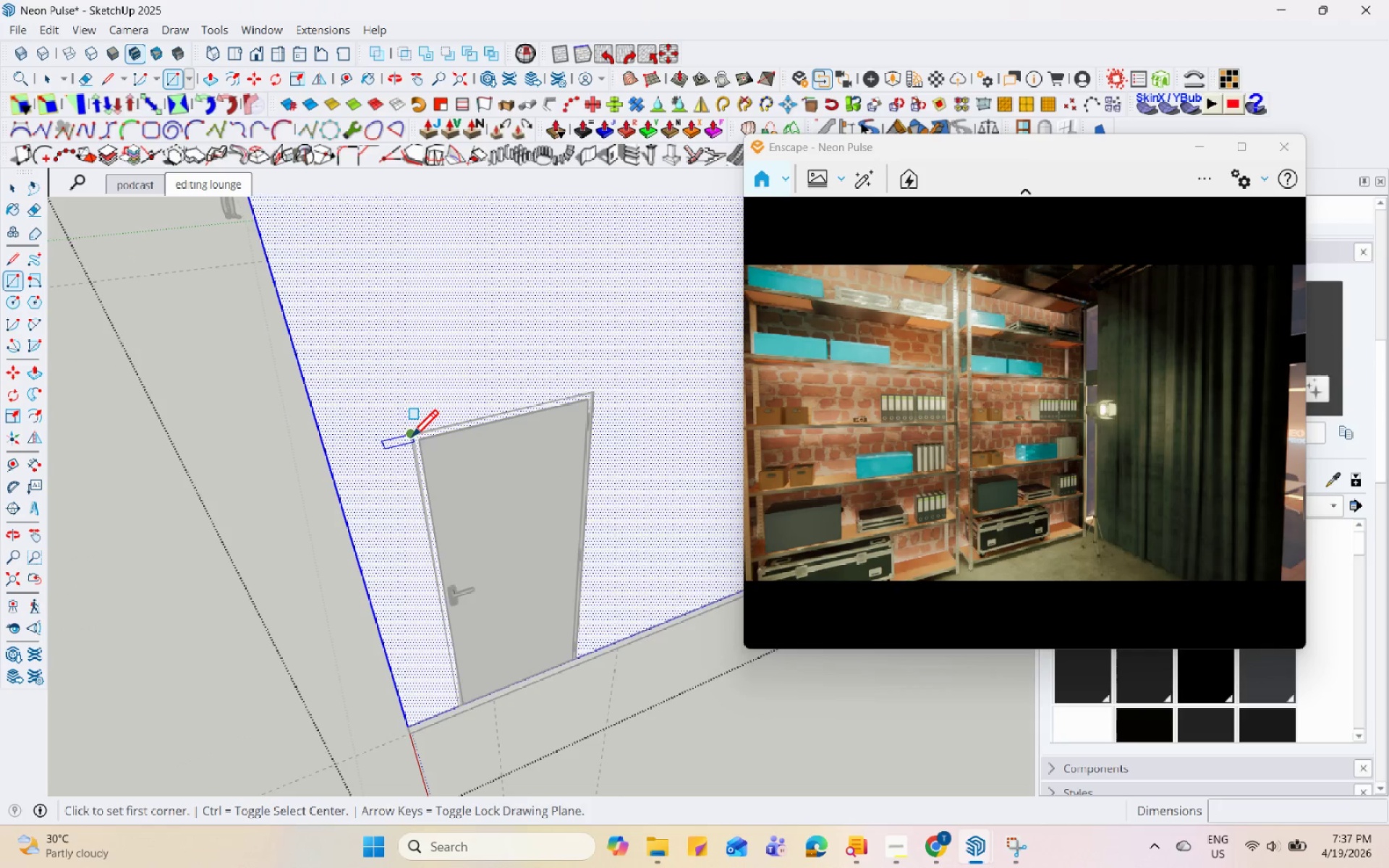 
left_click([409, 438])
 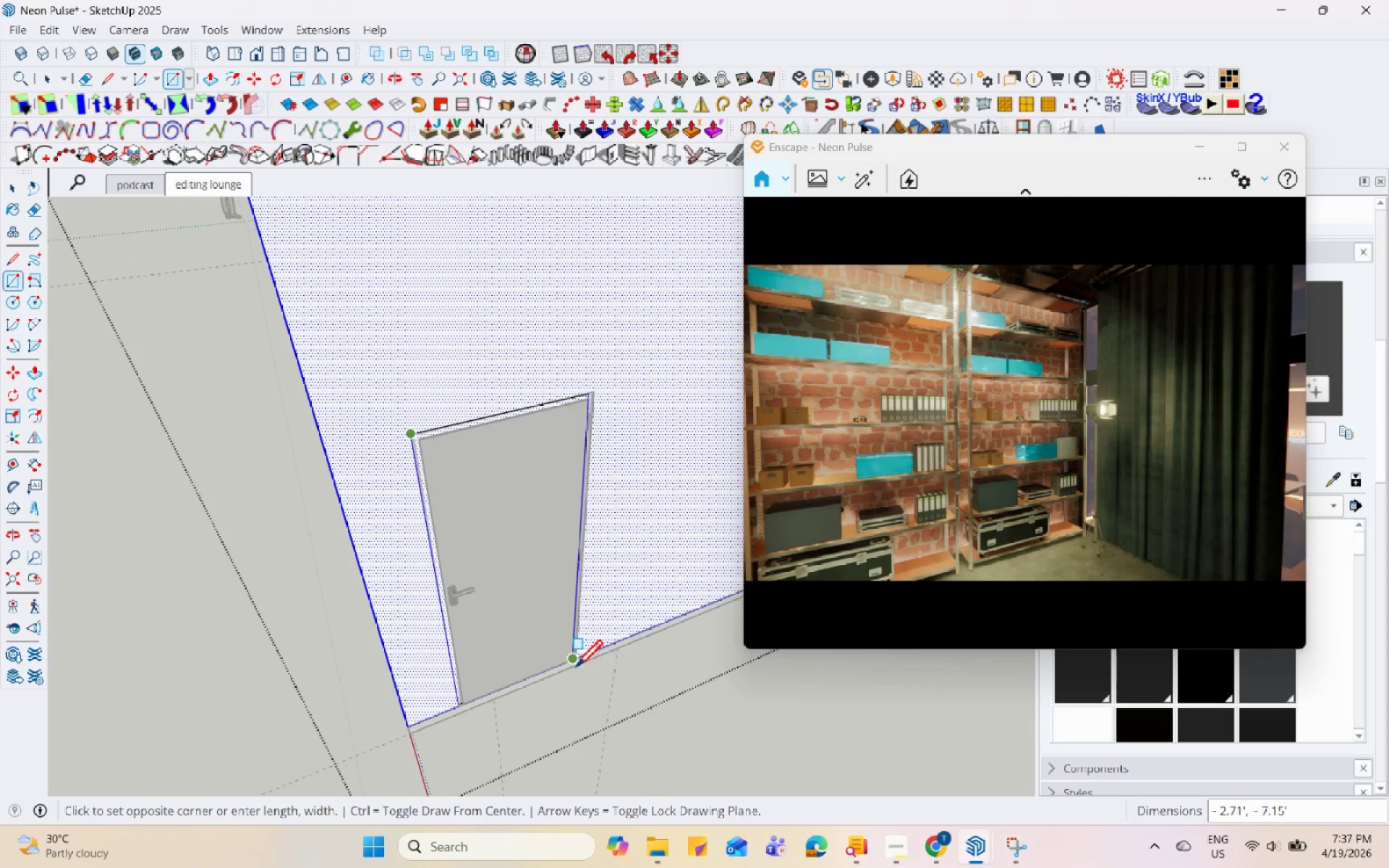 
scroll: coordinate [585, 665], scroll_direction: up, amount: 4.0
 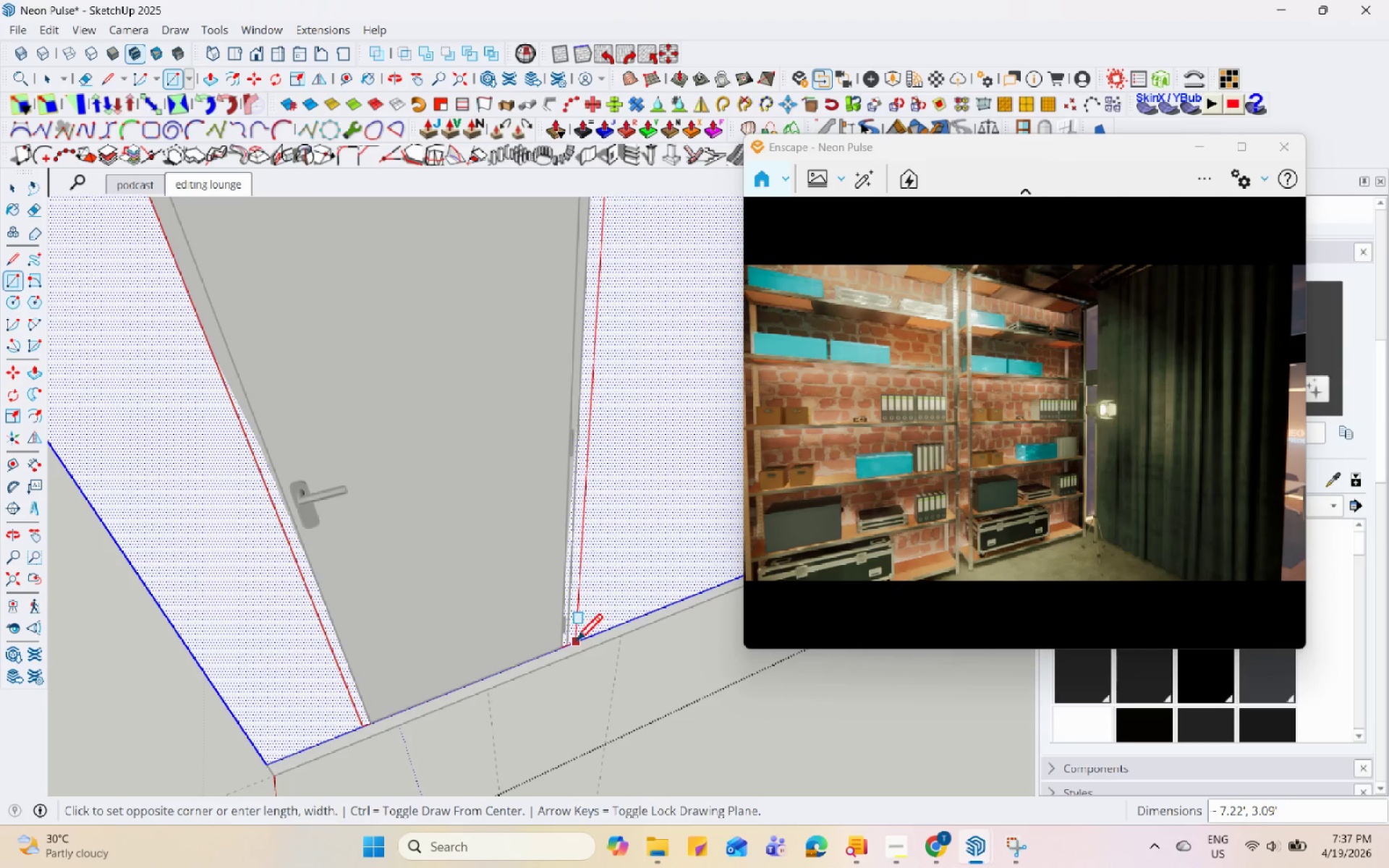 
left_click([571, 641])
 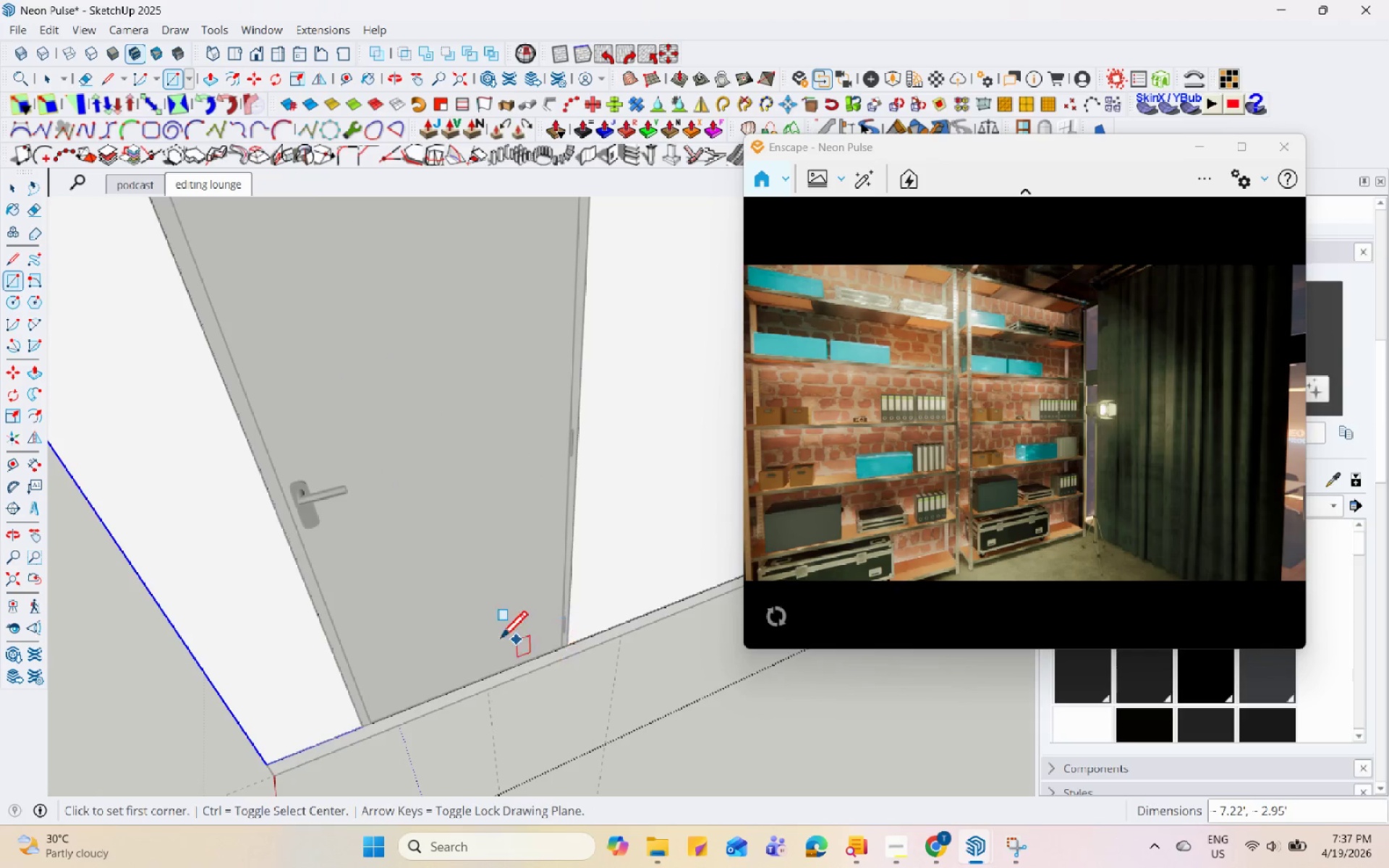 
key(Space)
 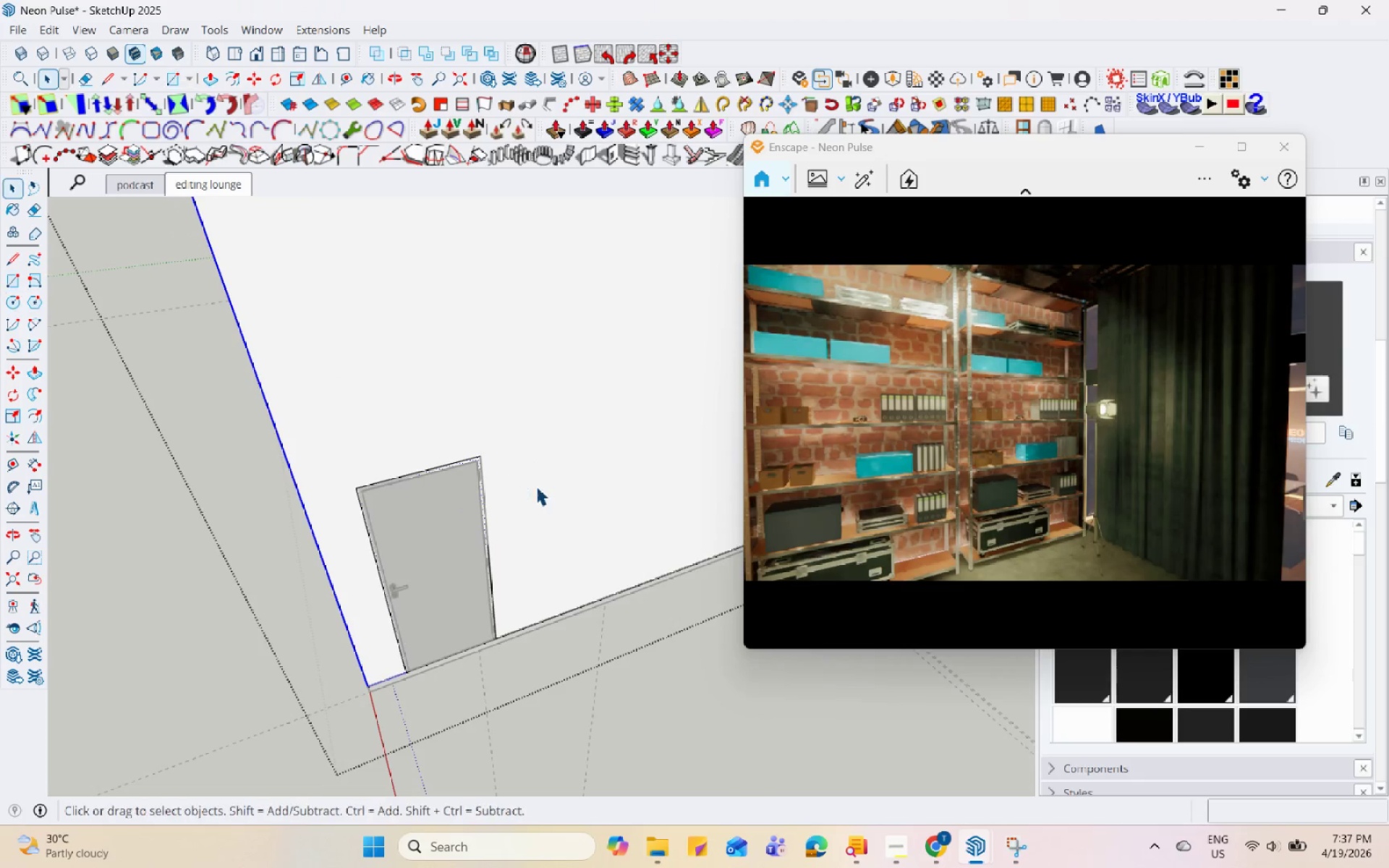 
scroll: coordinate [409, 620], scroll_direction: down, amount: 11.0
 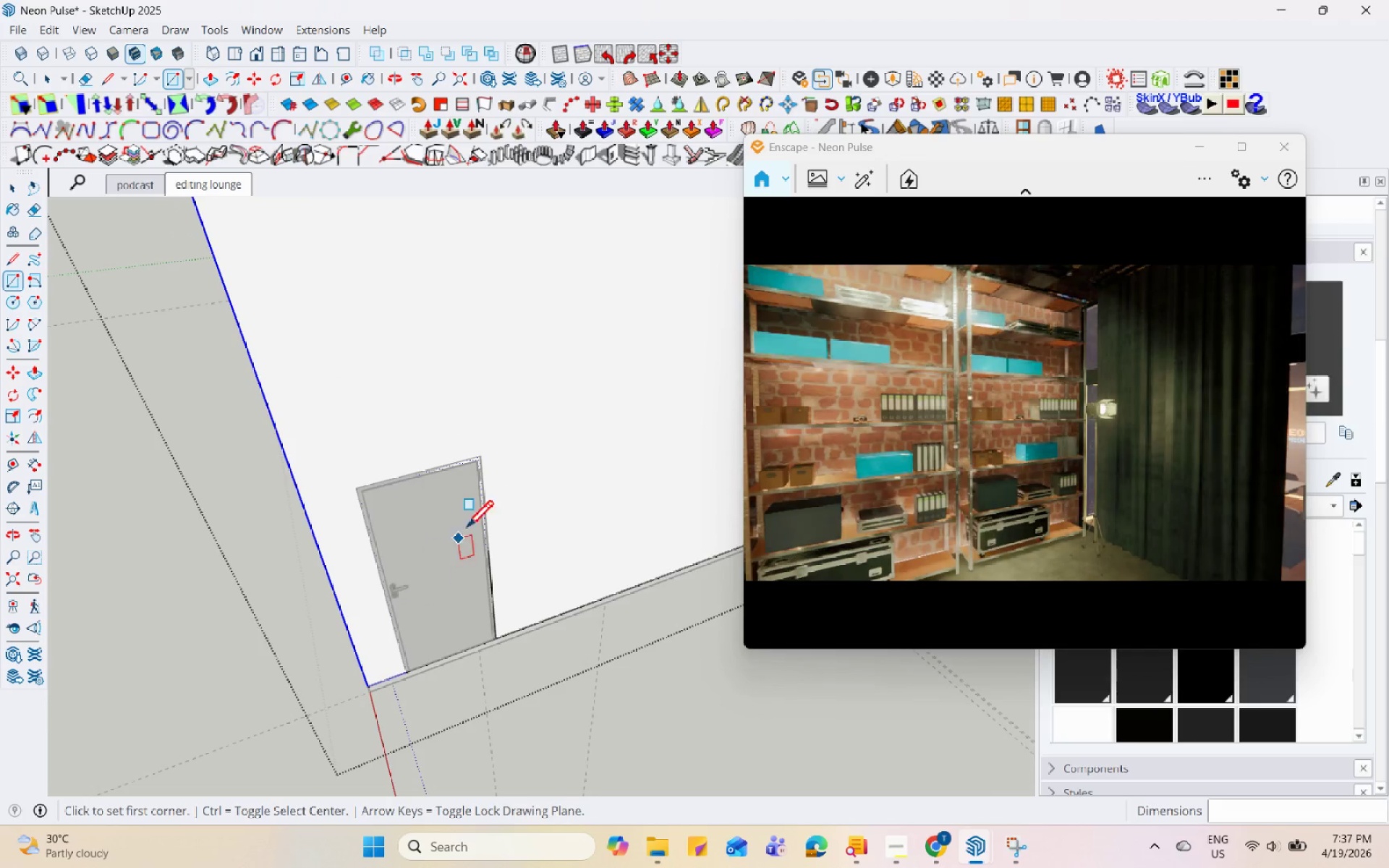 
left_click([537, 485])
 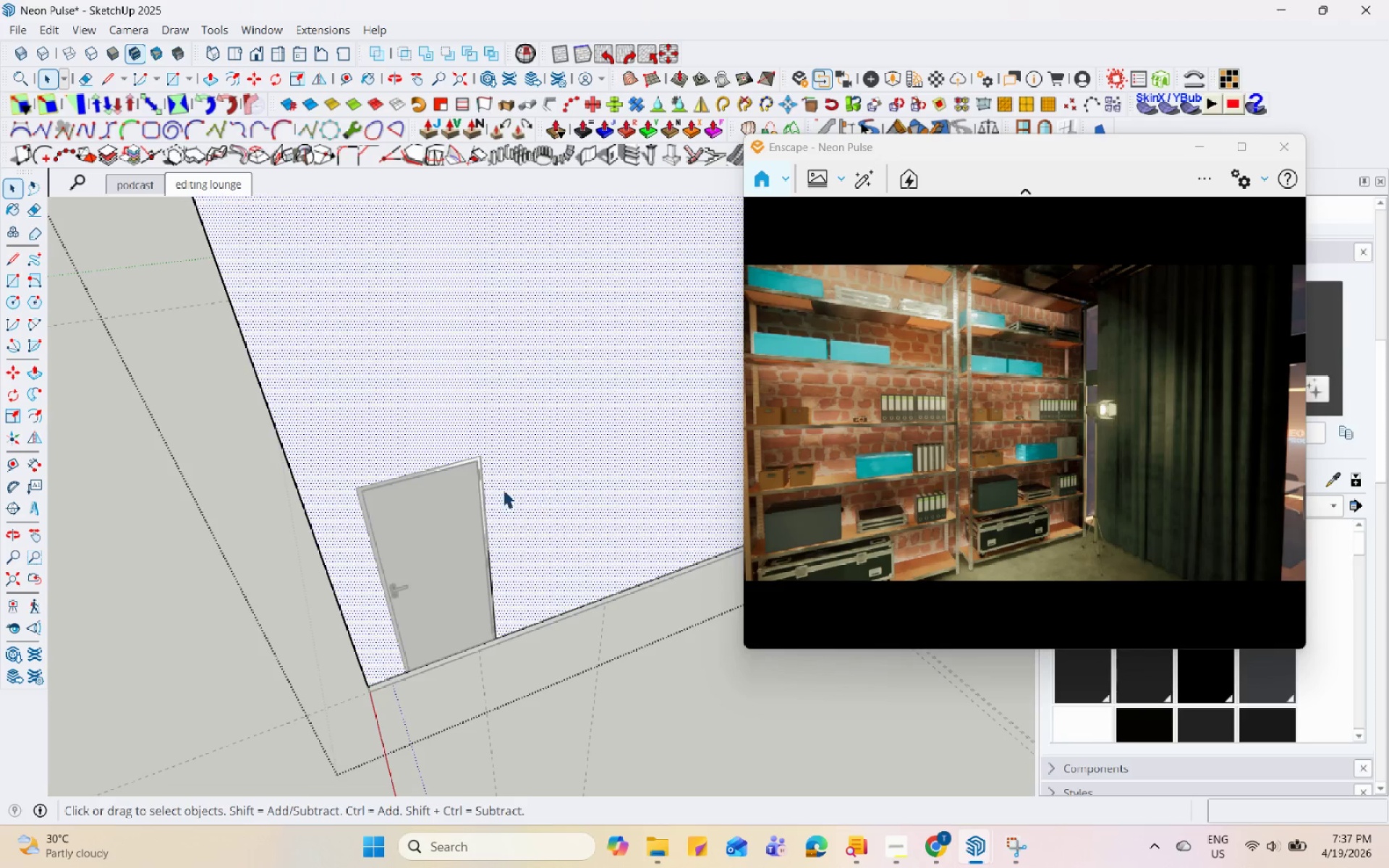 
double_click([456, 491])
 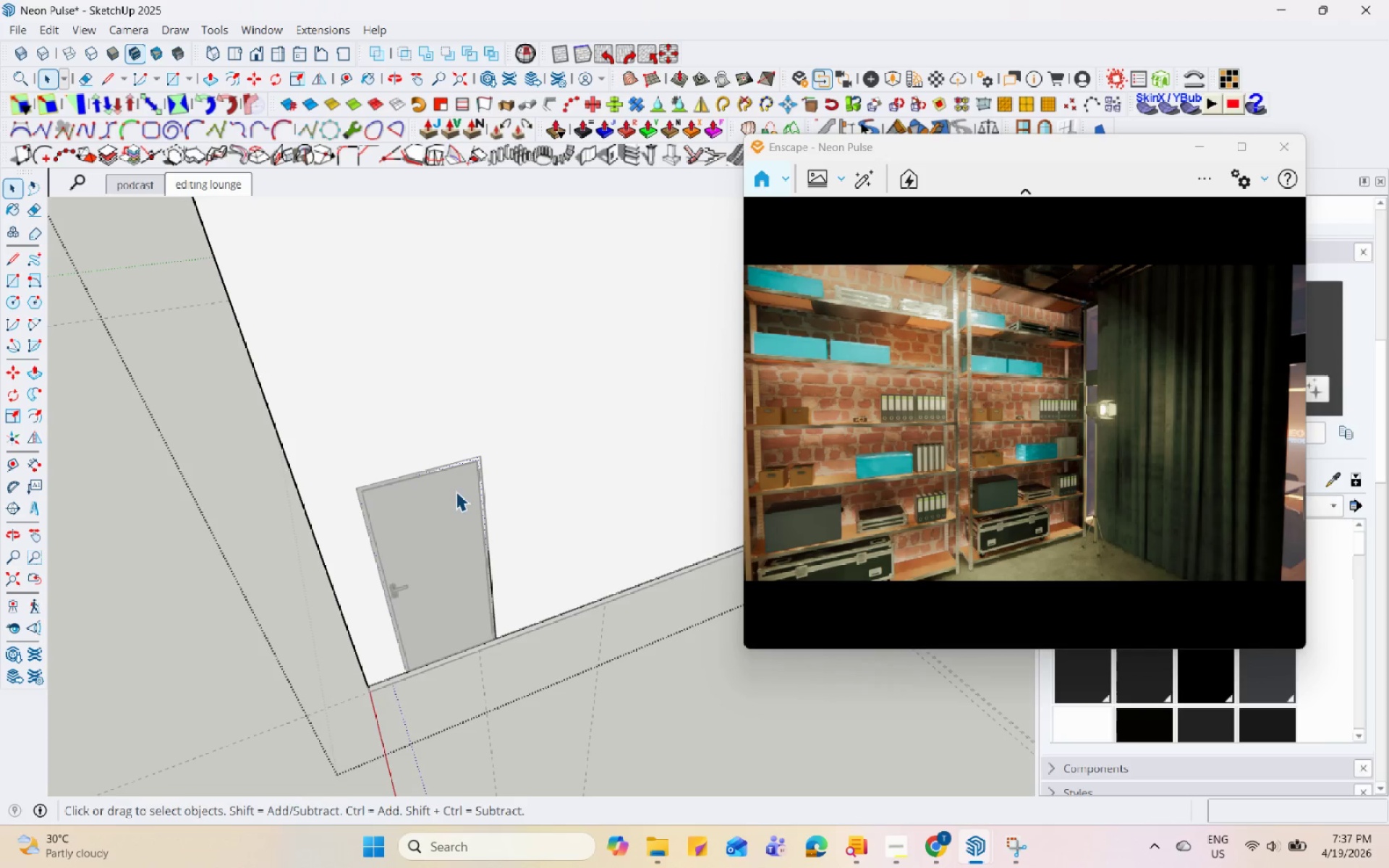 
key(P)
 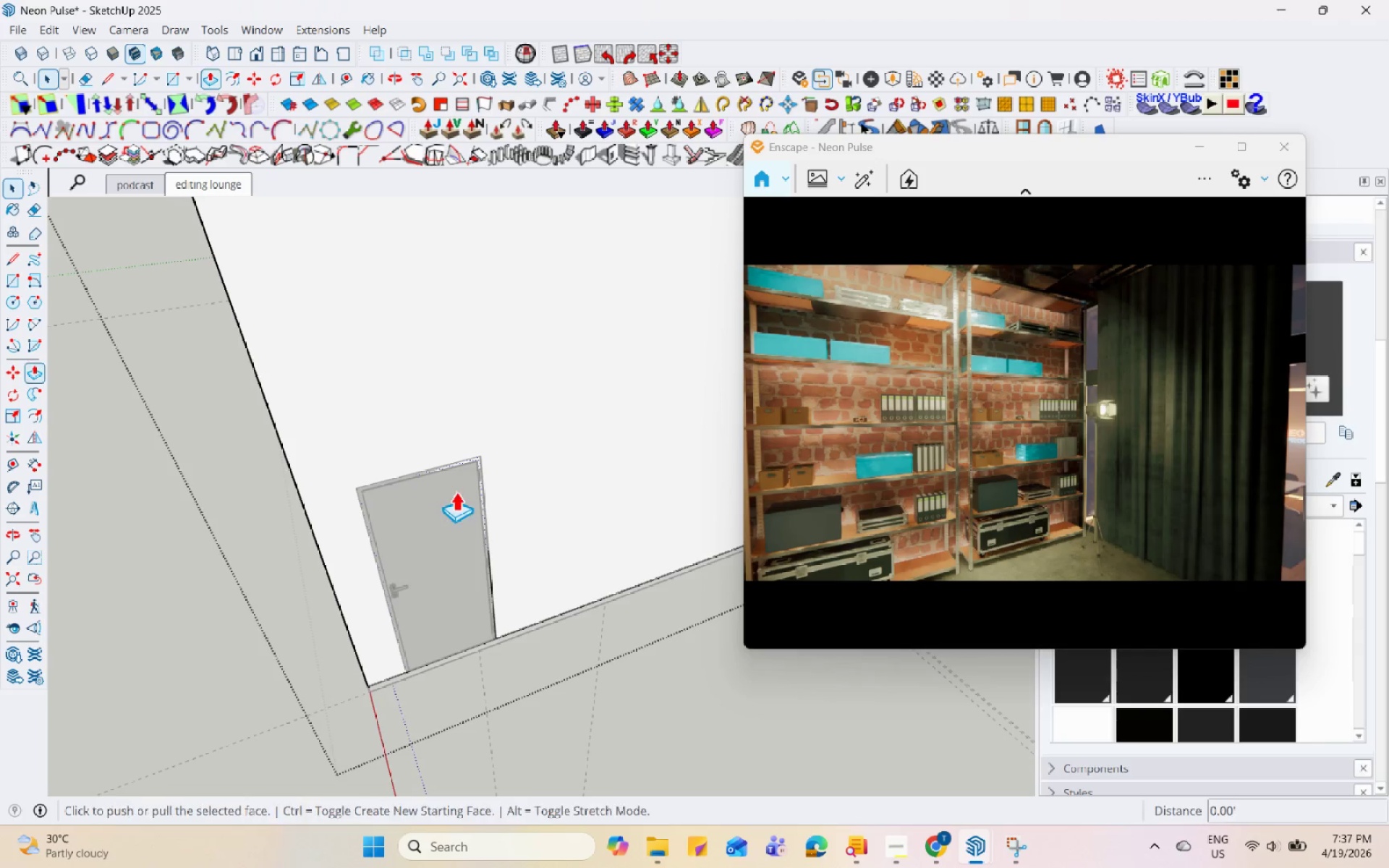 
left_click([456, 491])
 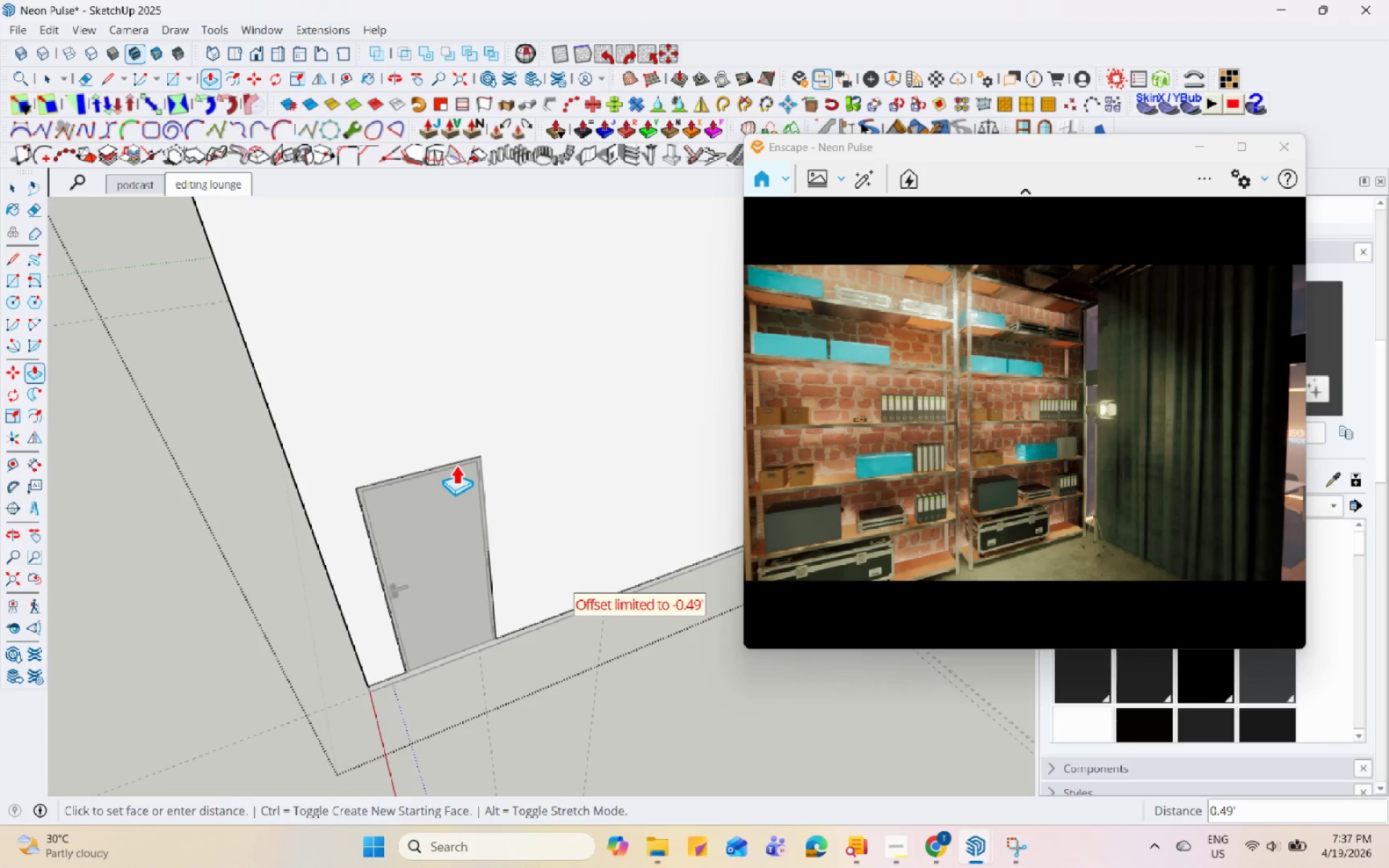 
key(Space)
 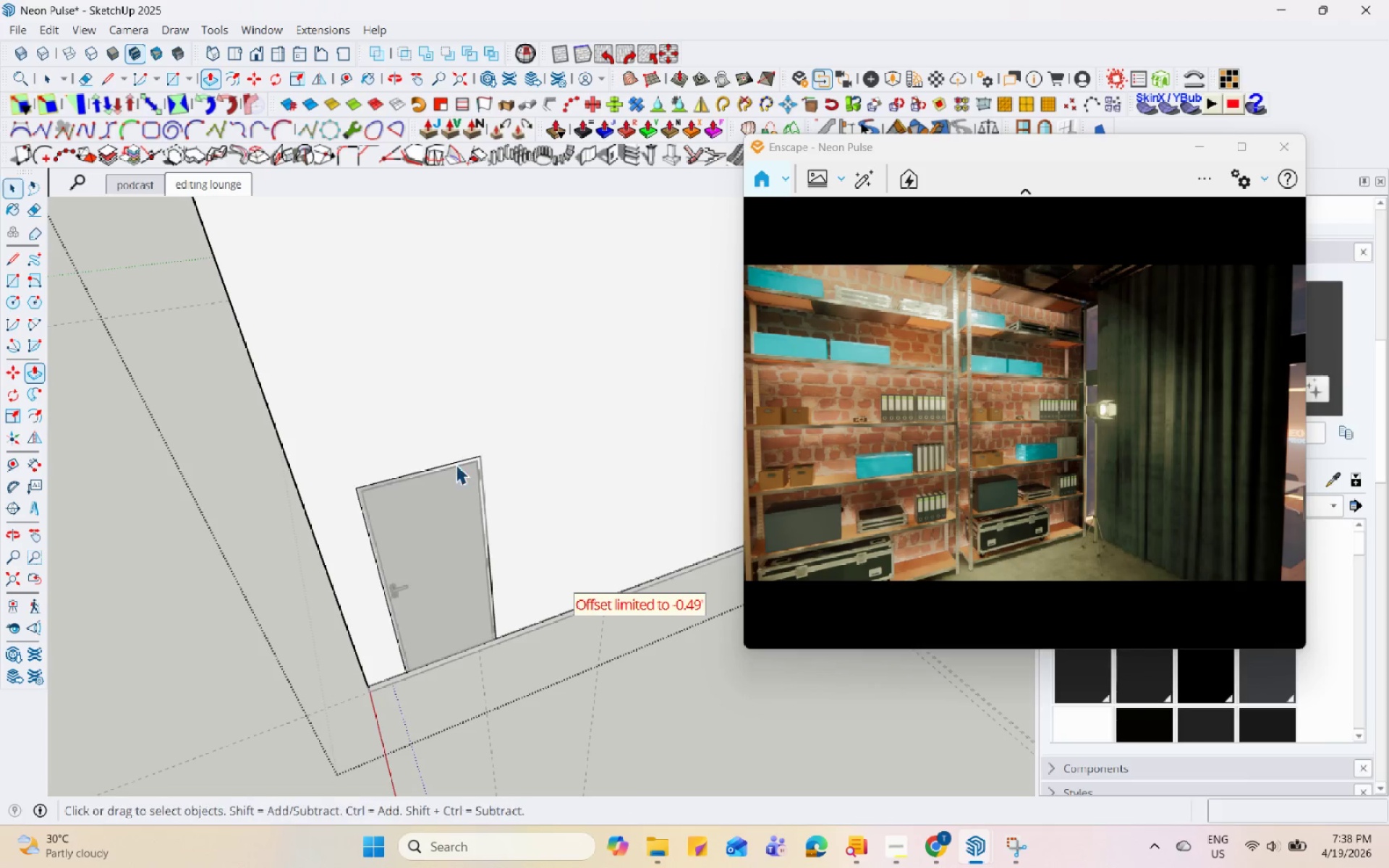 
scroll: coordinate [455, 475], scroll_direction: down, amount: 11.0
 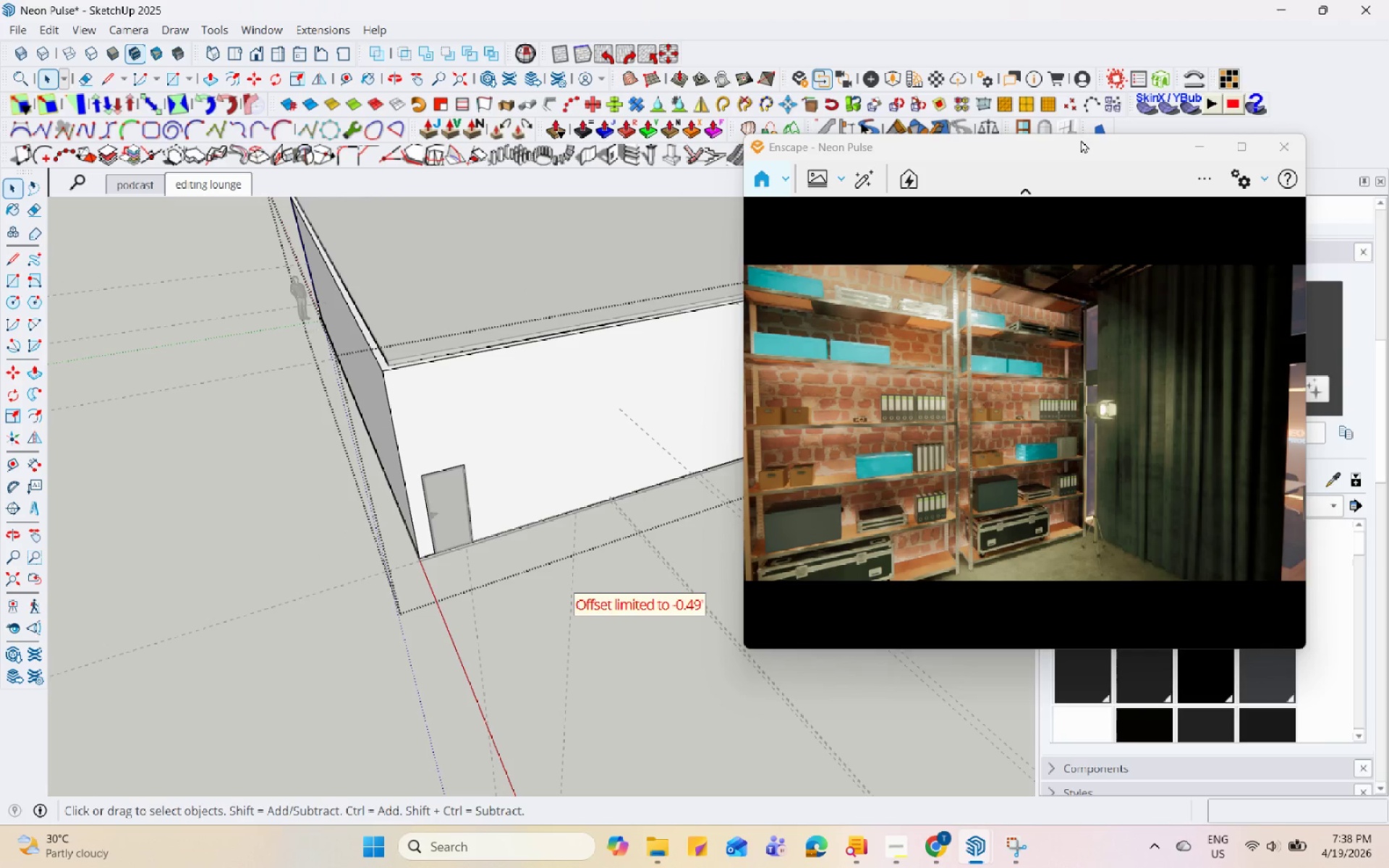 
left_click_drag(start_coordinate=[1077, 150], to_coordinate=[744, 93])
 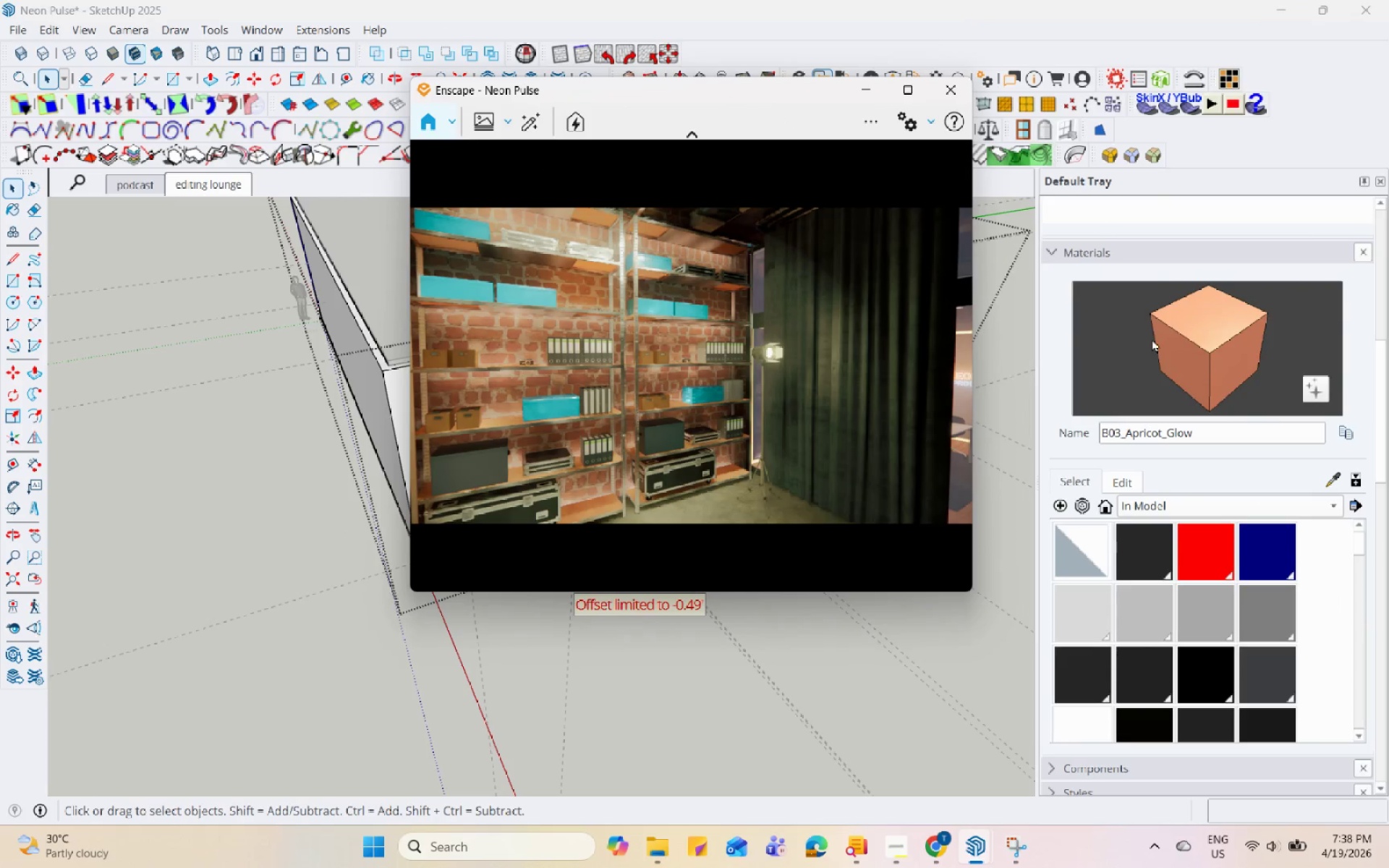 
scroll: coordinate [1152, 339], scroll_direction: up, amount: 5.0
 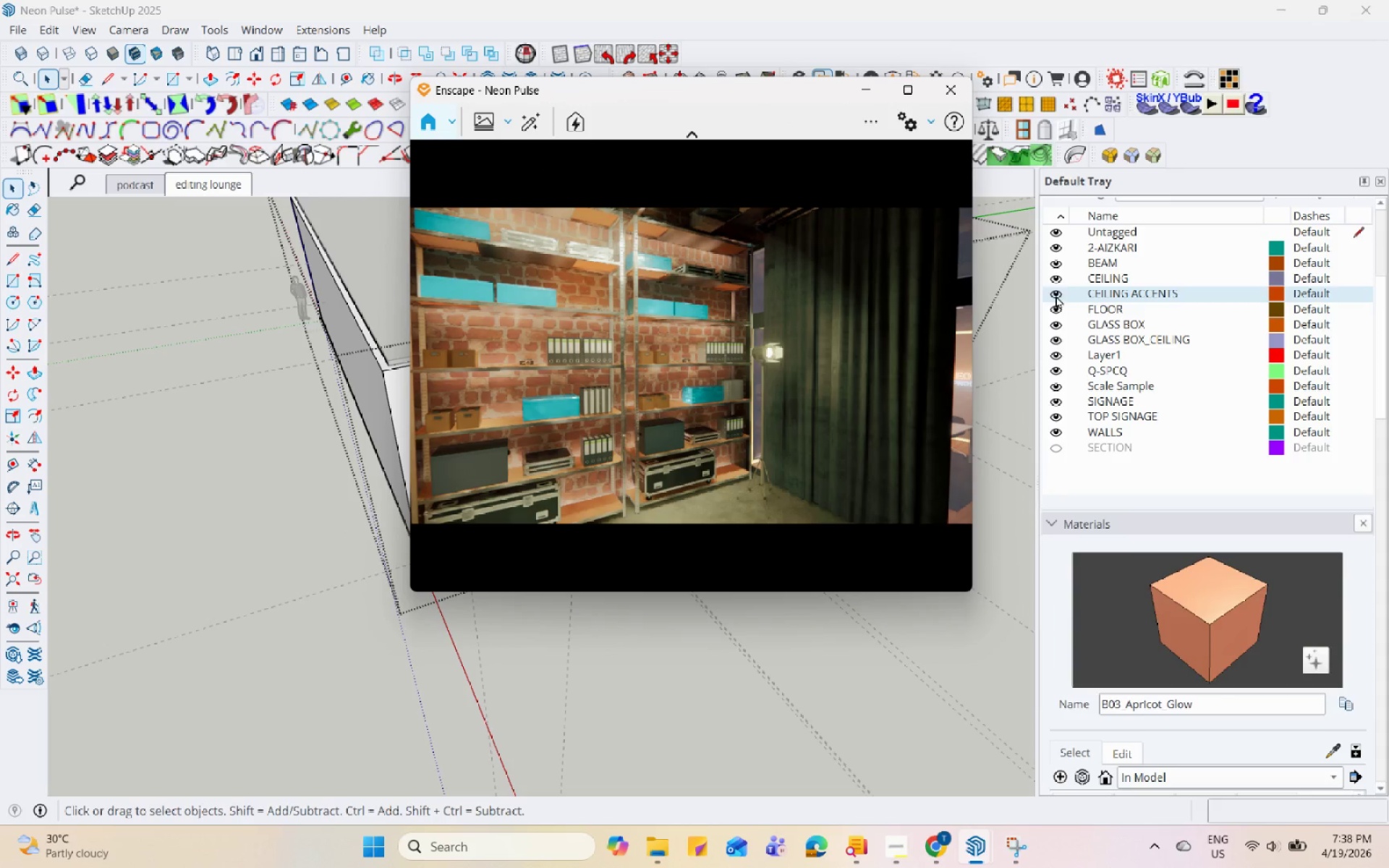 
left_click([1054, 280])
 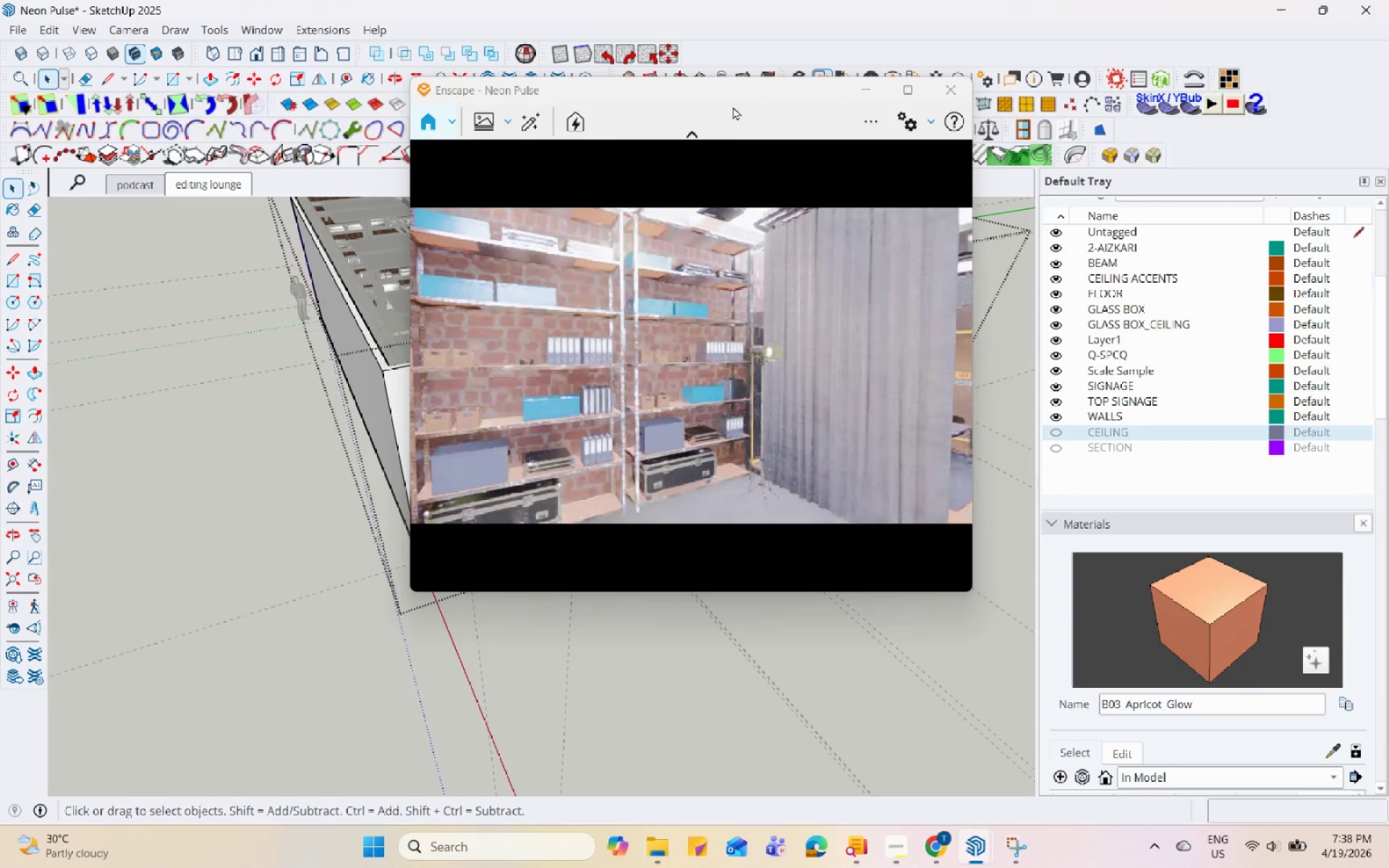 
left_click_drag(start_coordinate=[734, 87], to_coordinate=[954, 126])
 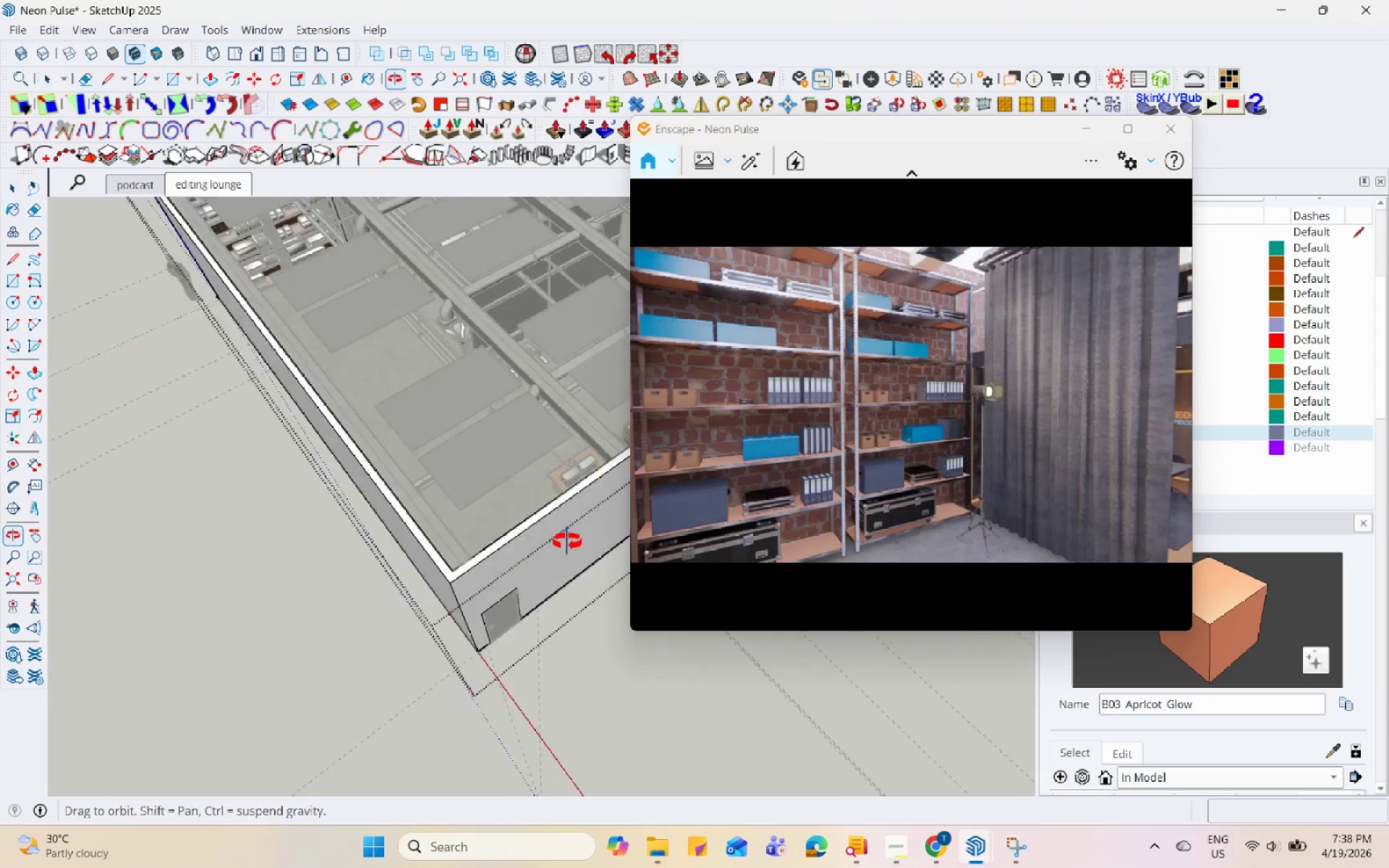 
scroll: coordinate [594, 680], scroll_direction: up, amount: 5.0
 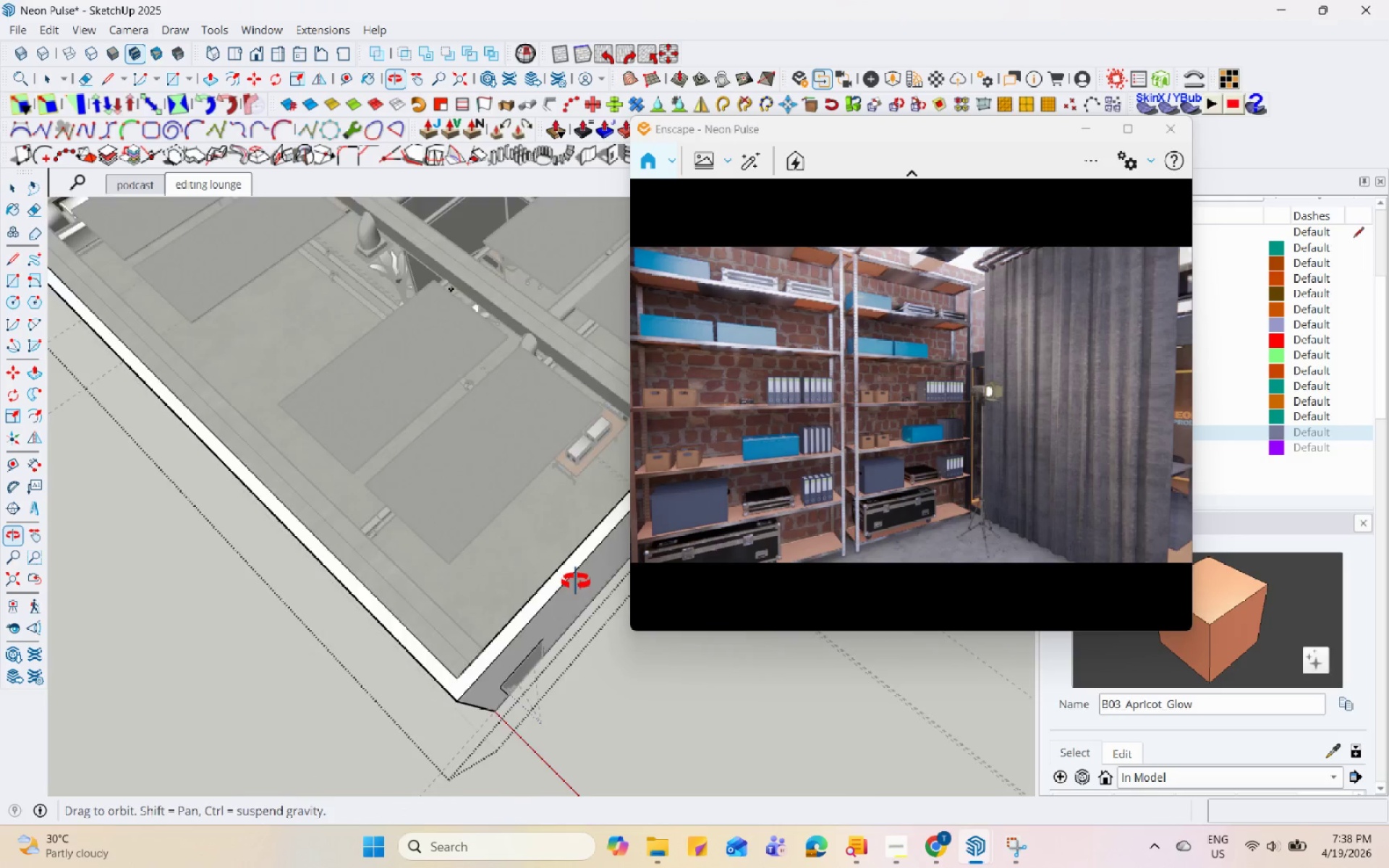 
key(Space)
 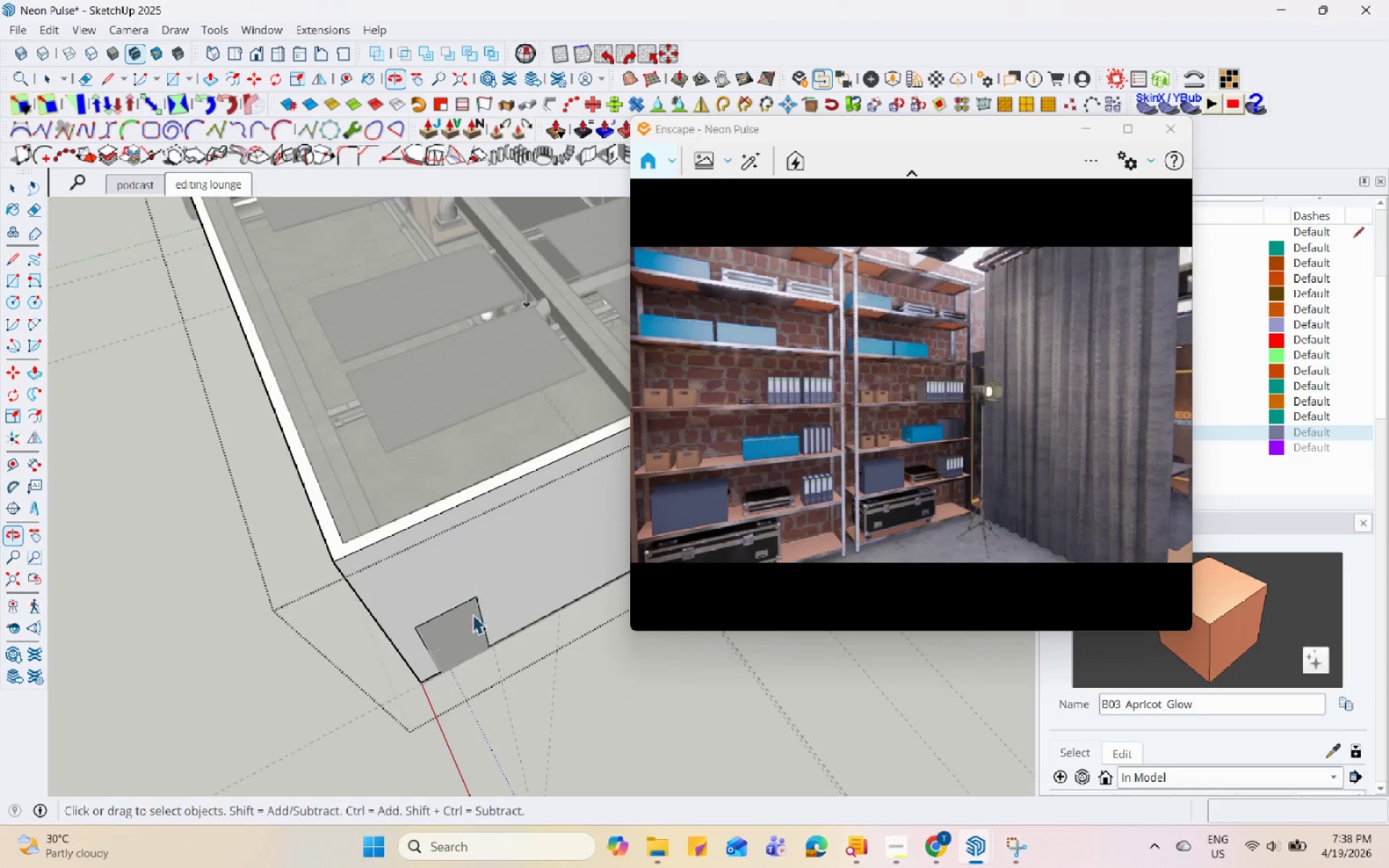 
left_click([504, 517])
 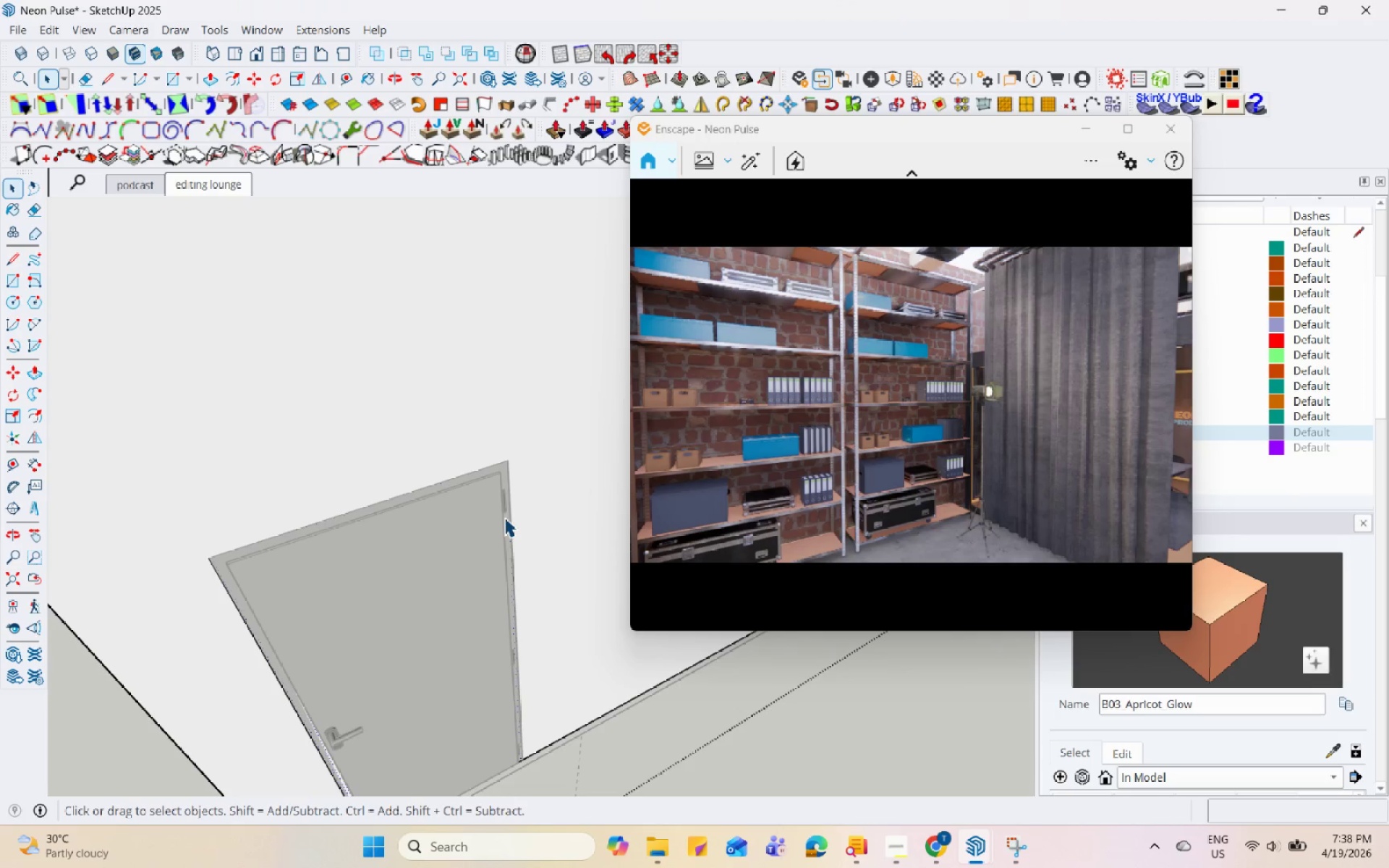 
scroll: coordinate [498, 514], scroll_direction: up, amount: 13.0
 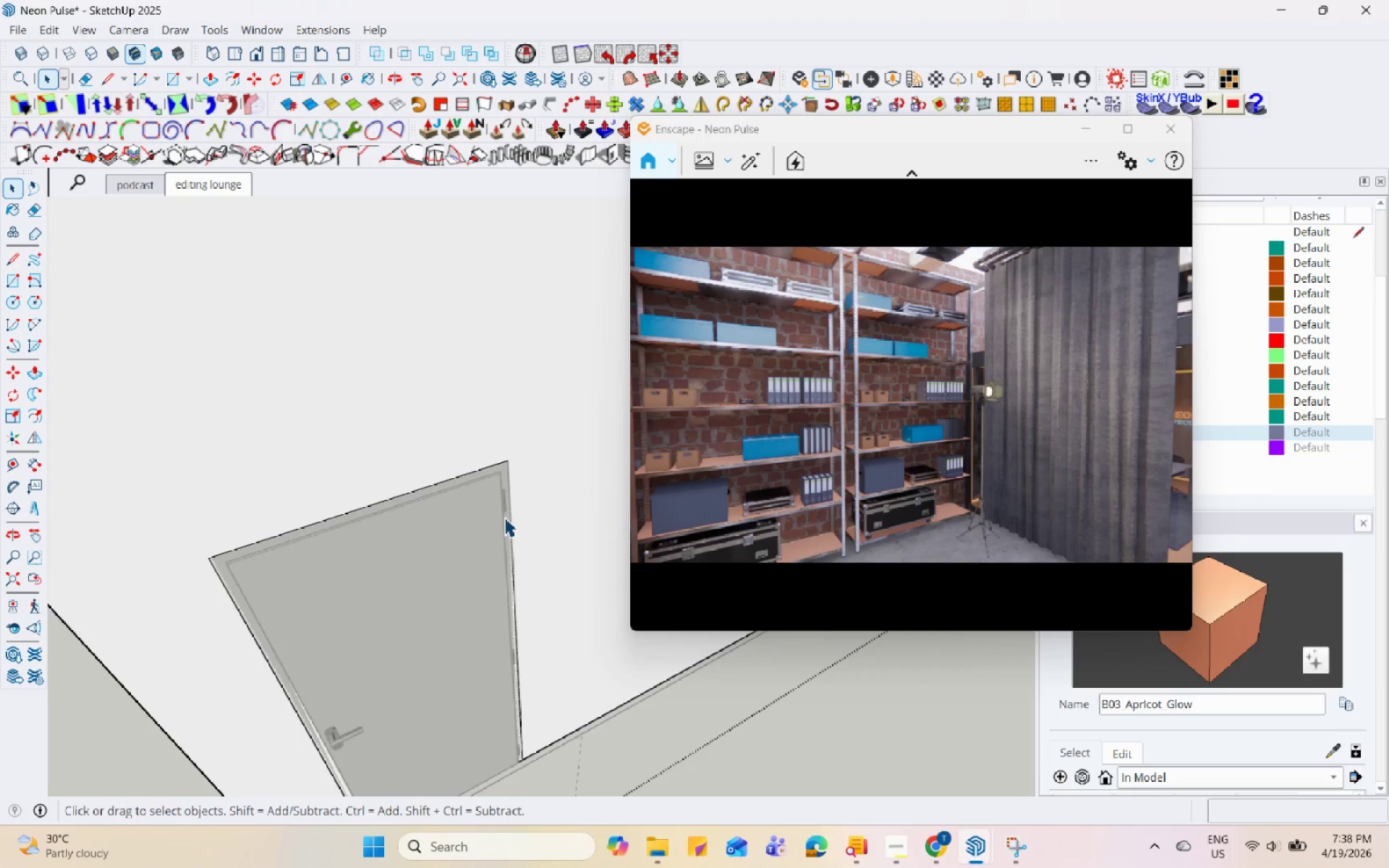 
left_click([435, 528])
 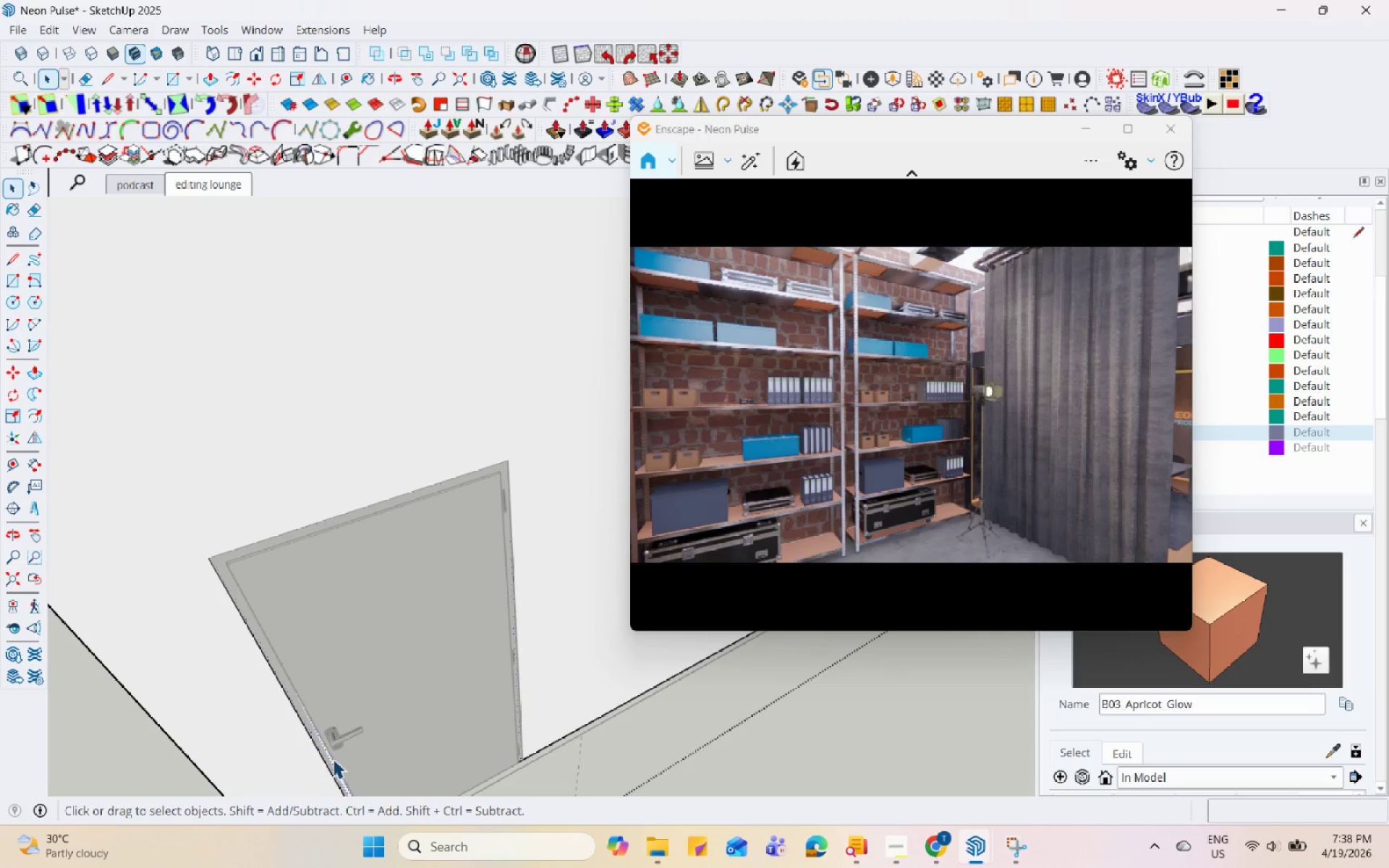 
key(P)
 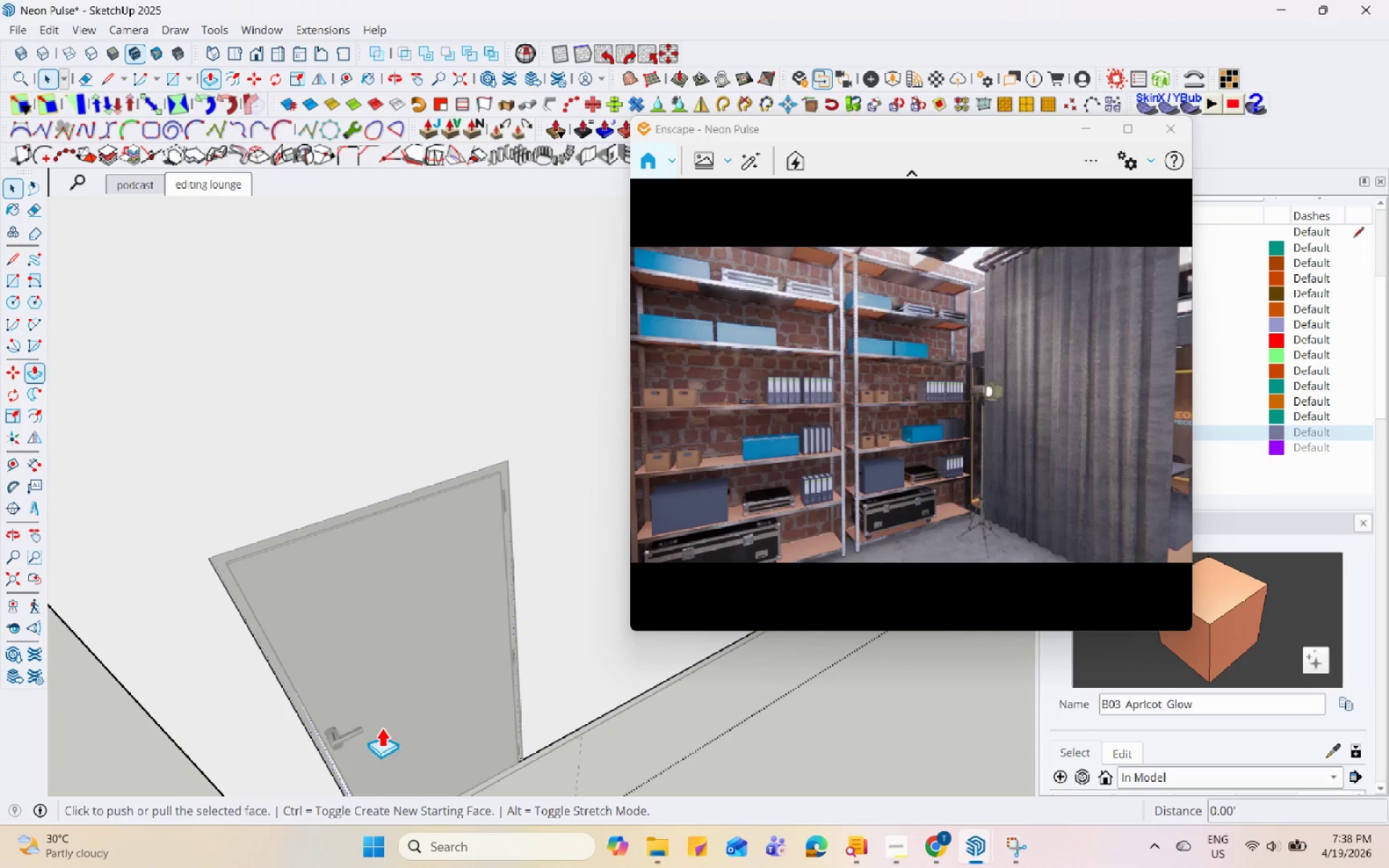 
left_click([381, 727])
 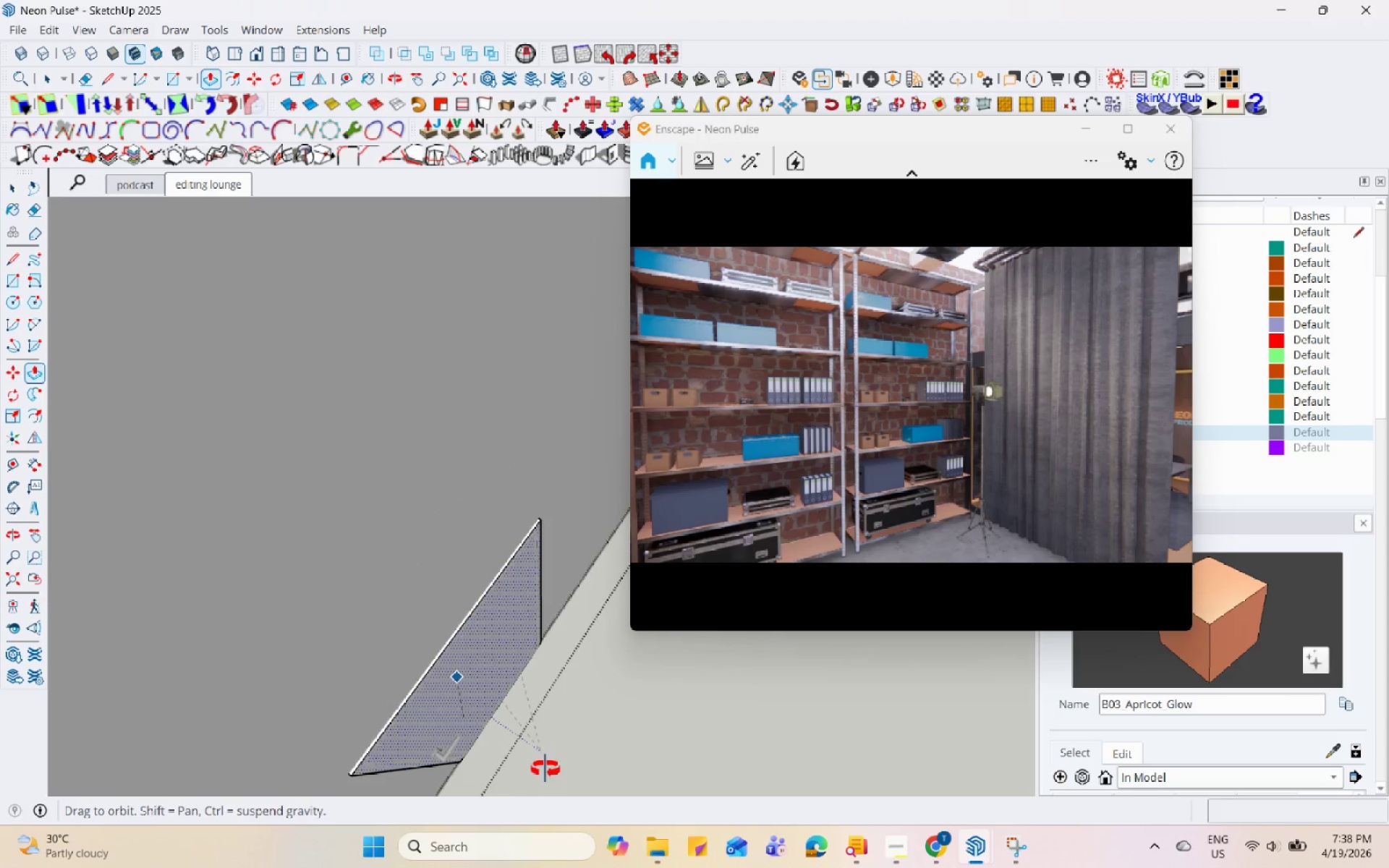 
scroll: coordinate [438, 660], scroll_direction: down, amount: 12.0
 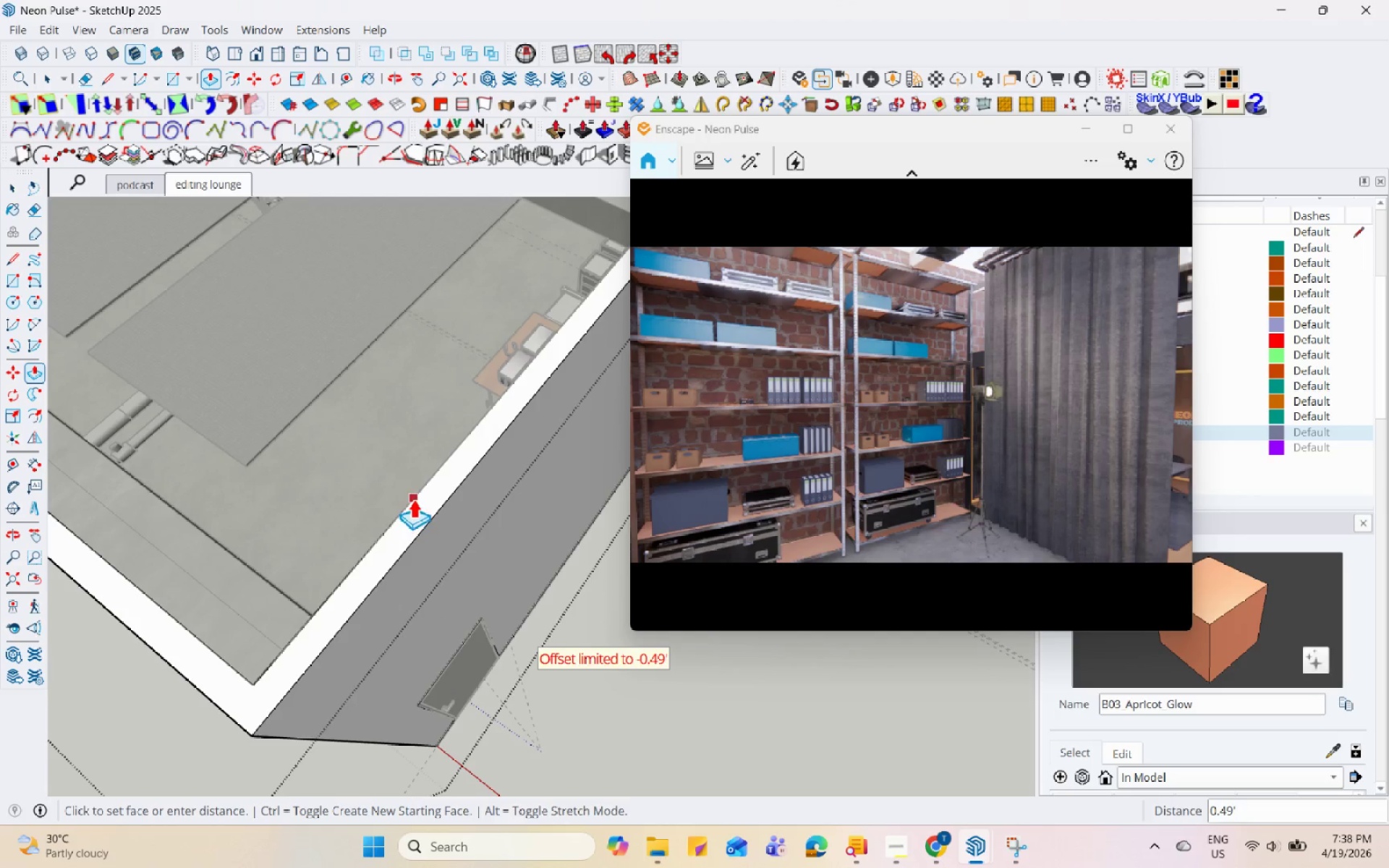 
left_click([411, 495])
 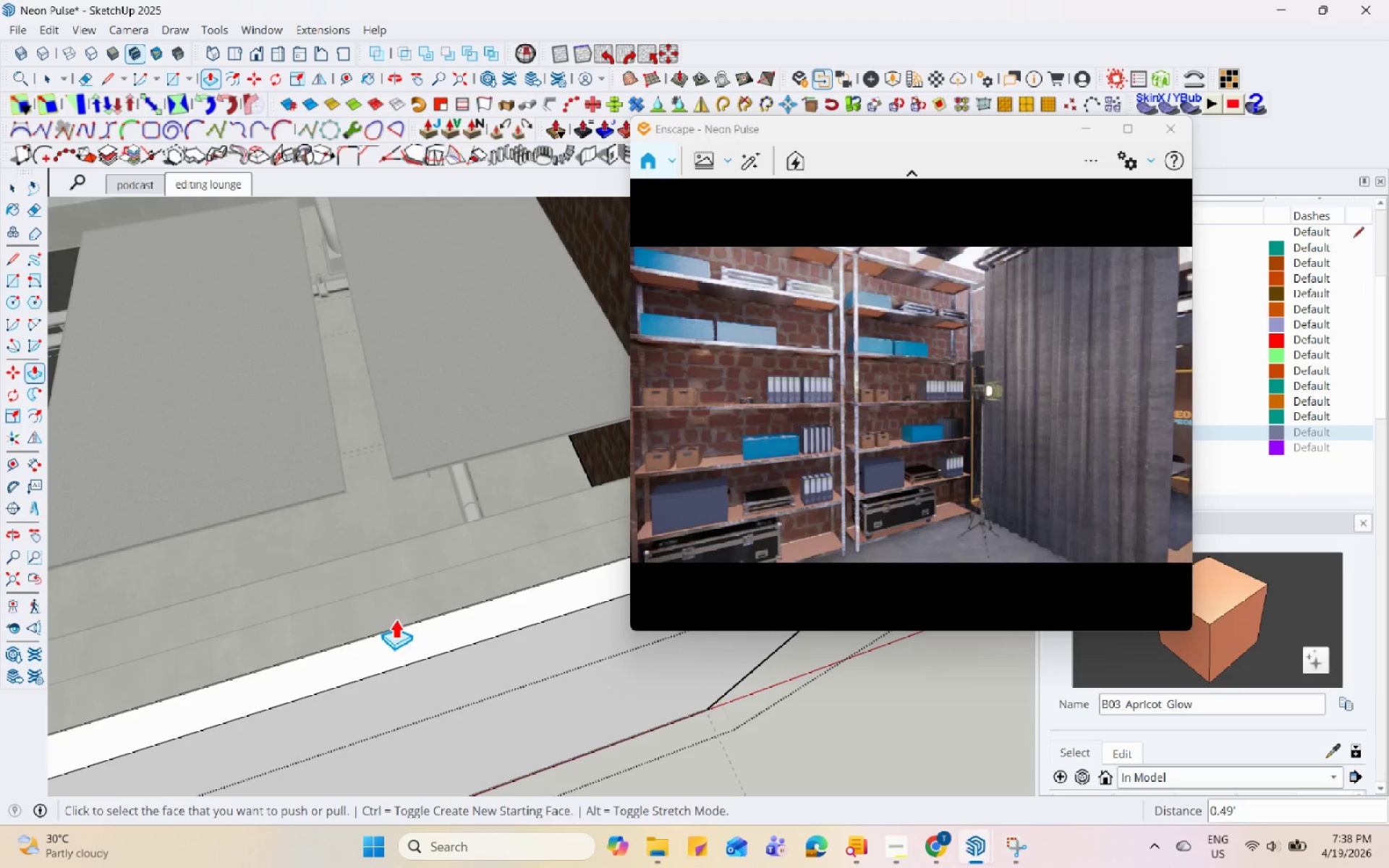 
scroll: coordinate [205, 624], scroll_direction: down, amount: 6.0
 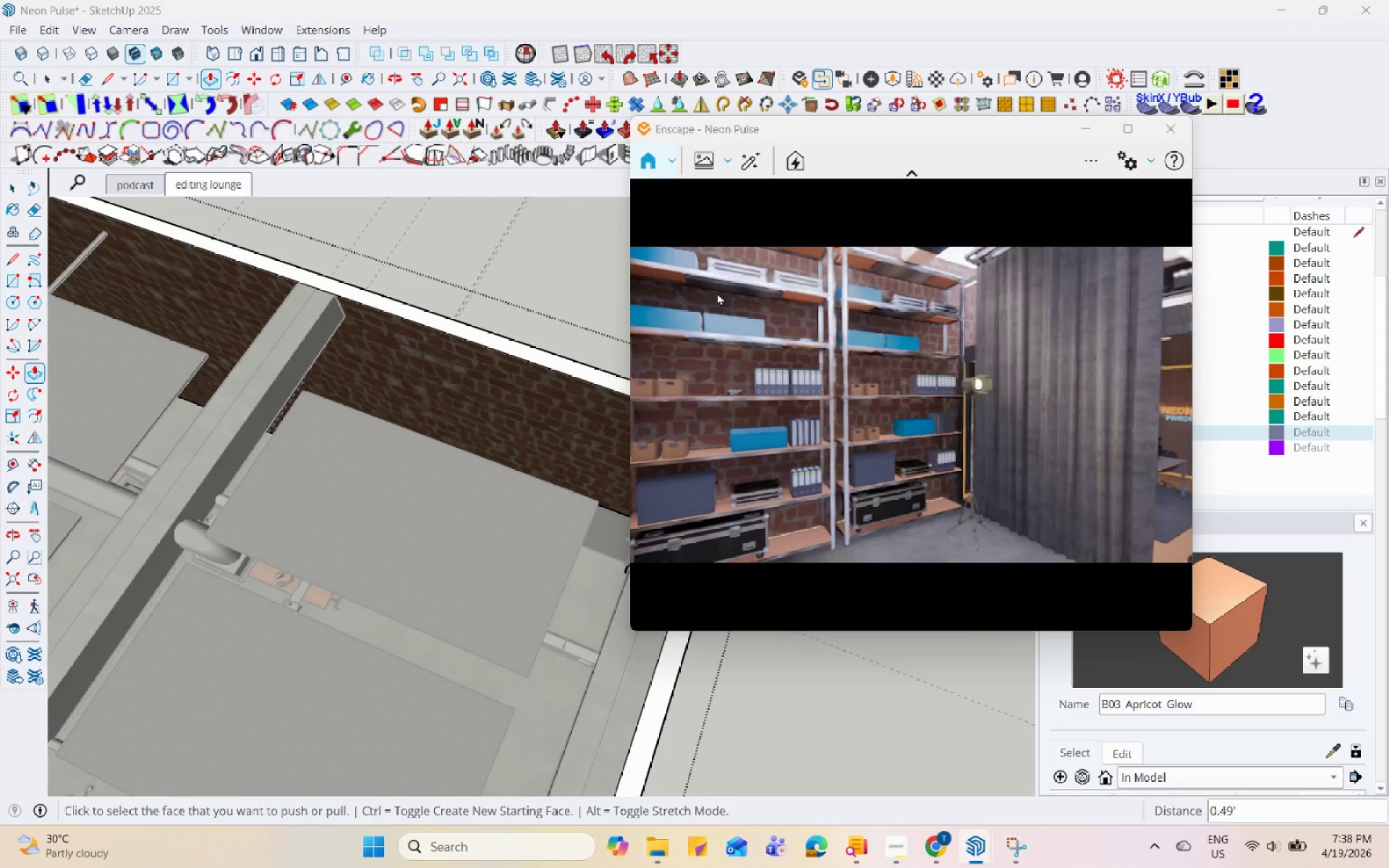 
key(Space)
 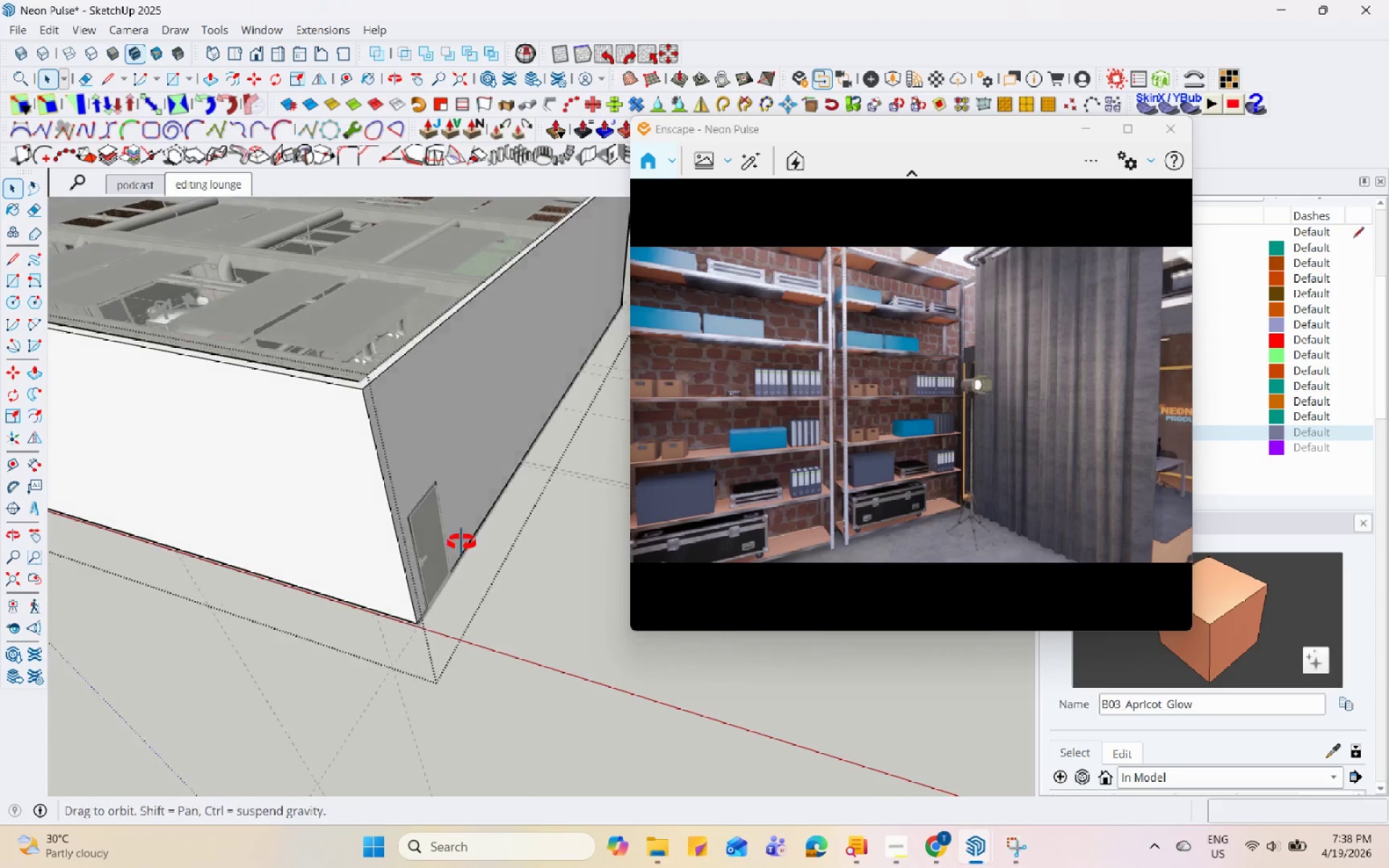 
scroll: coordinate [378, 495], scroll_direction: down, amount: 4.0
 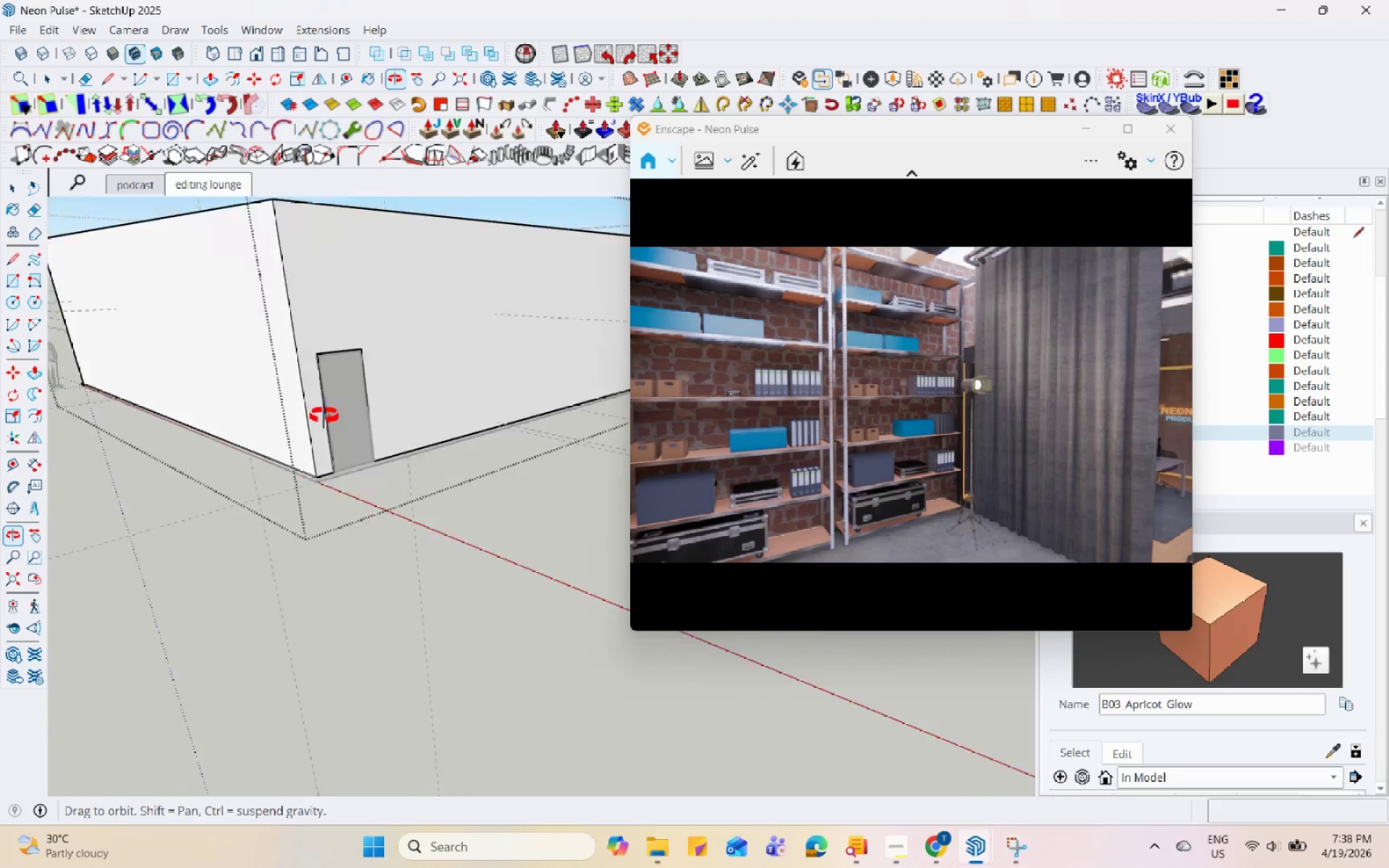 
key(Escape)
 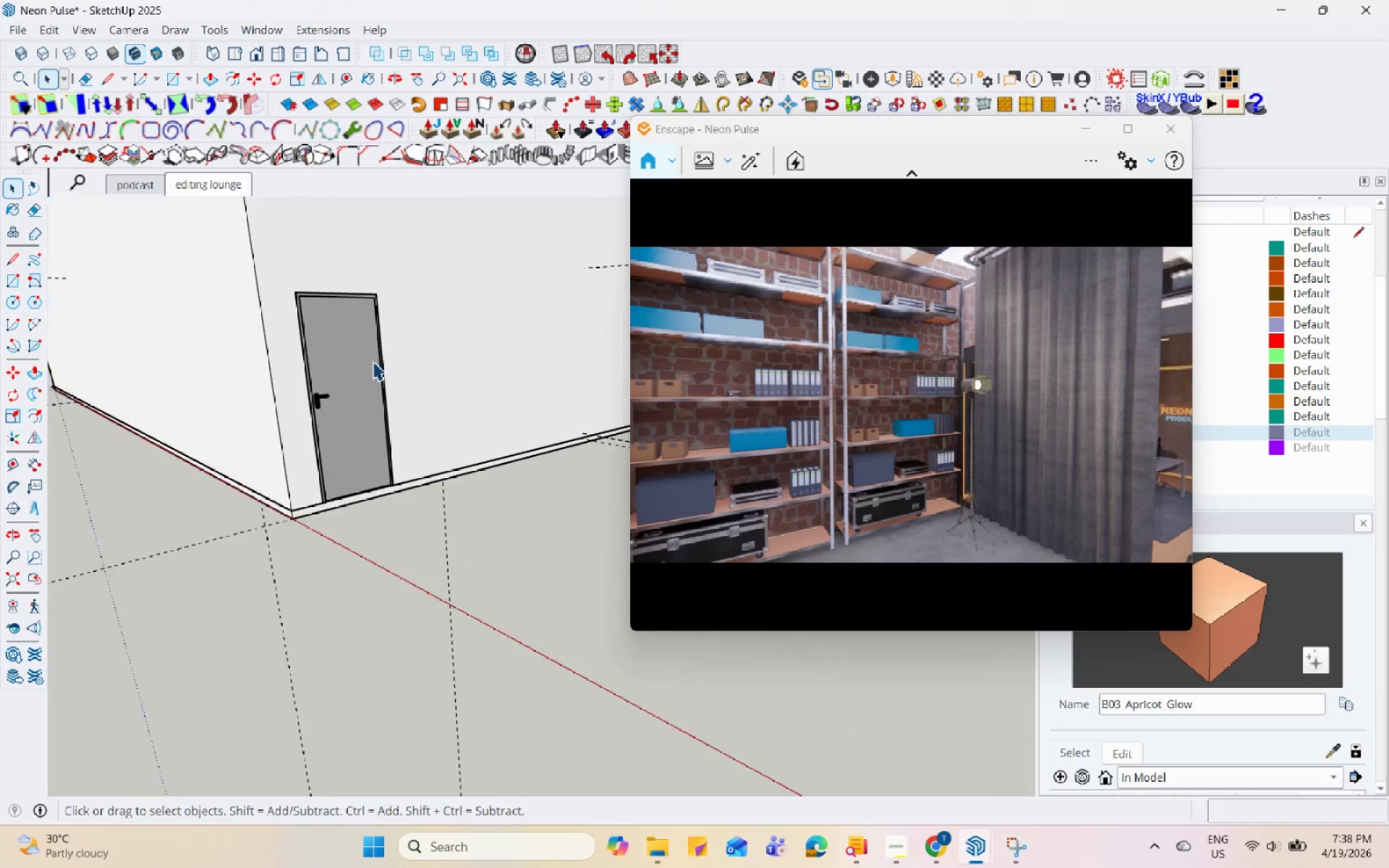 
key(Escape)
 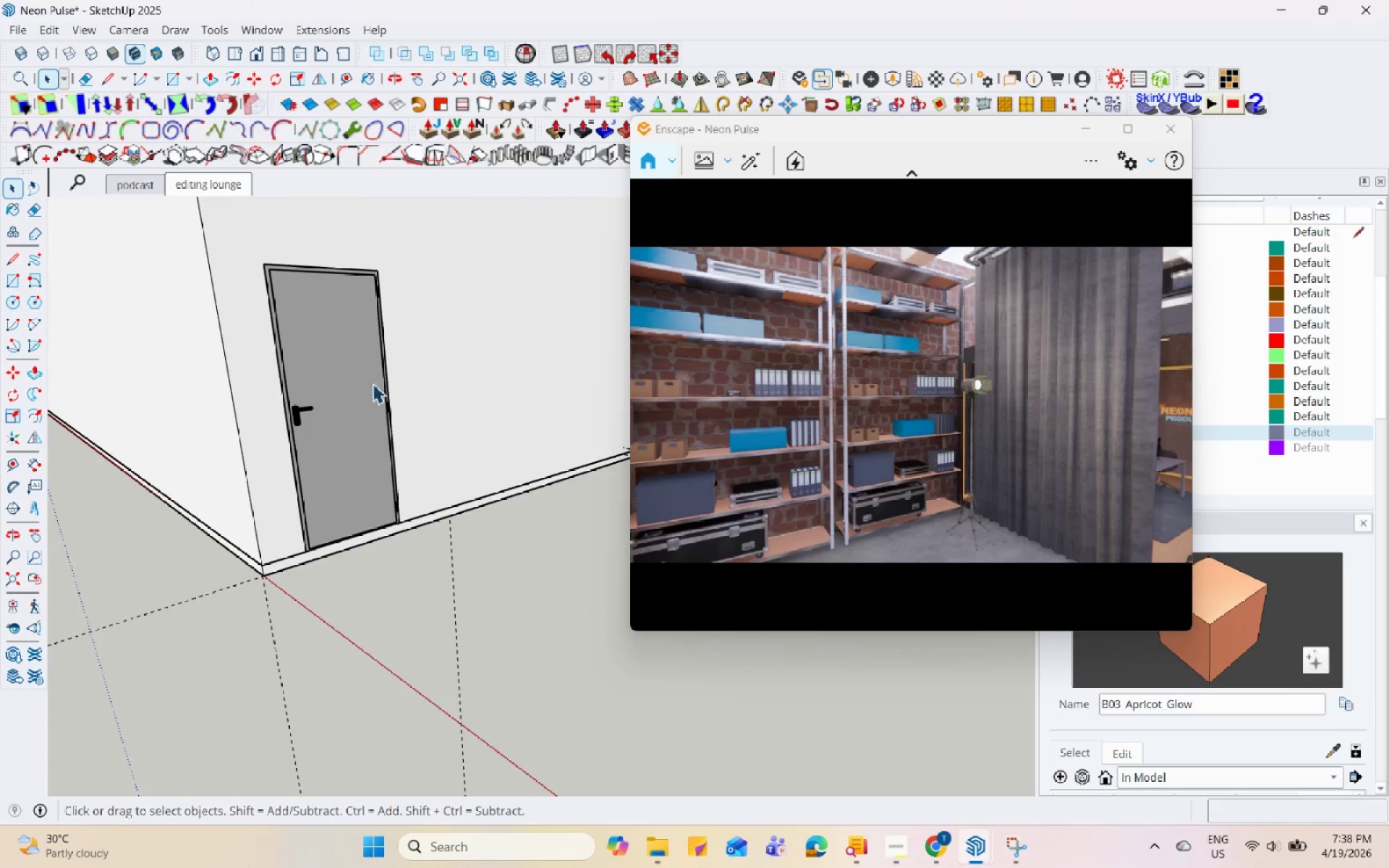 
key(Escape)
 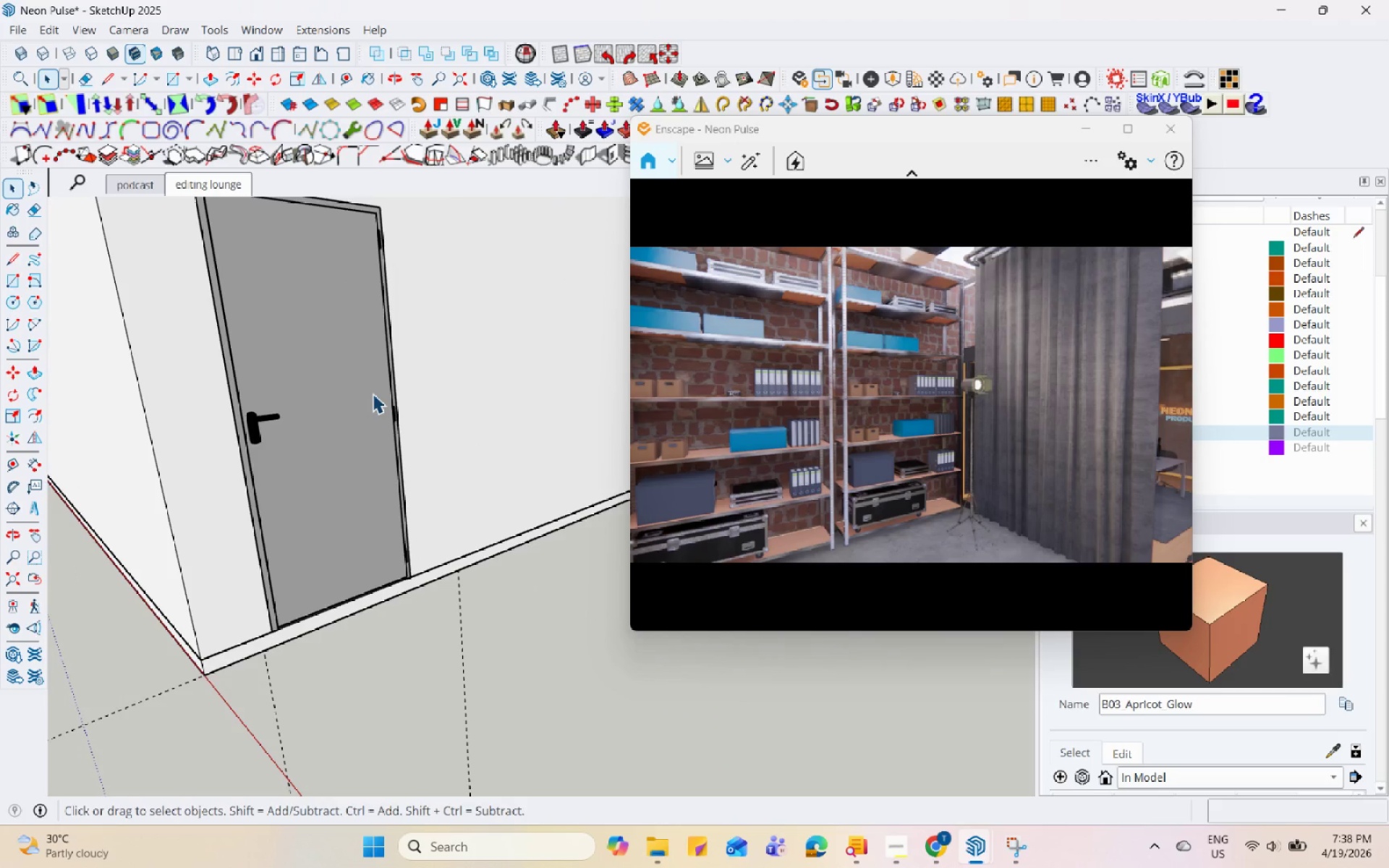 
left_click([373, 393])
 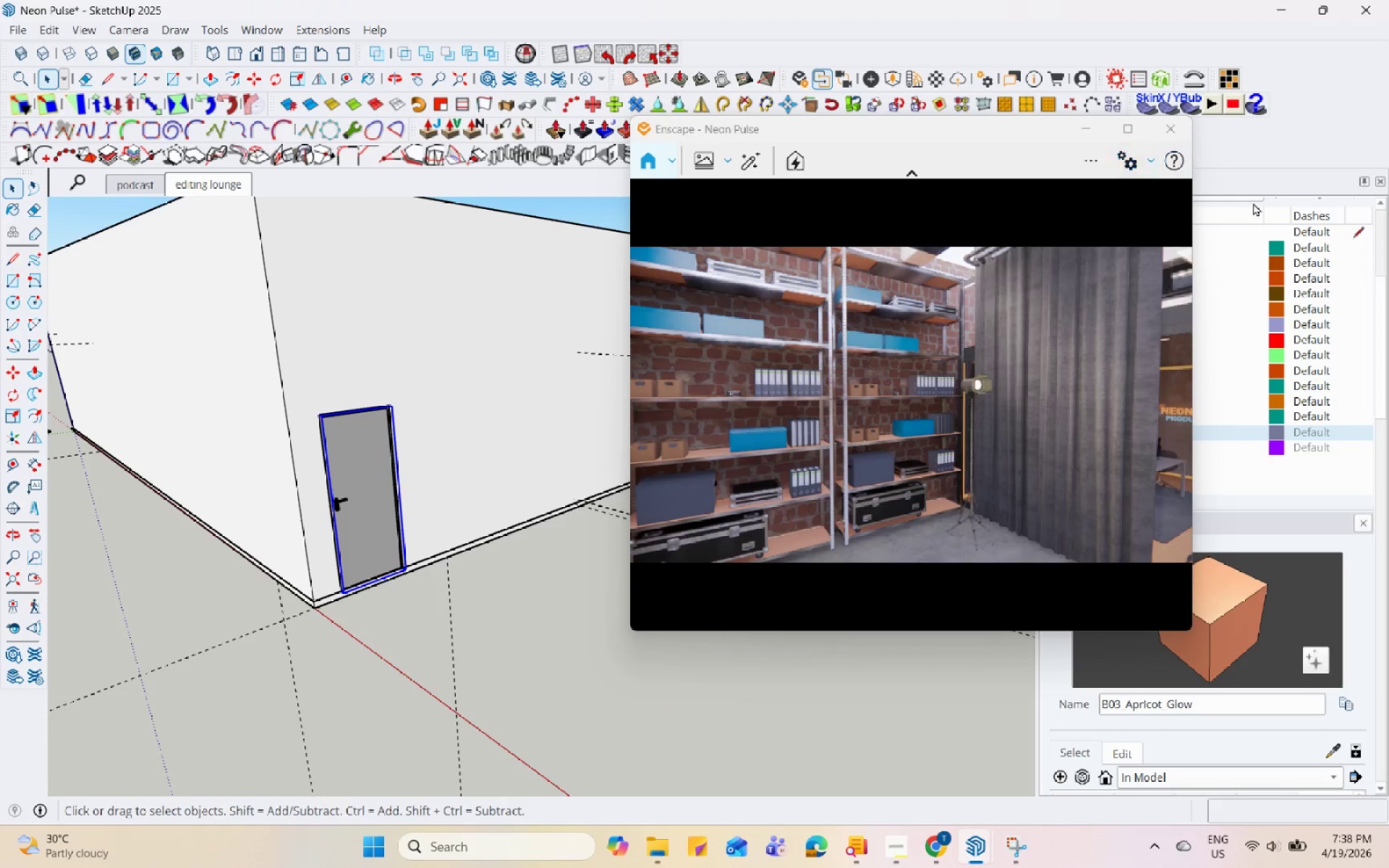 
scroll: coordinate [396, 559], scroll_direction: up, amount: 5.0
 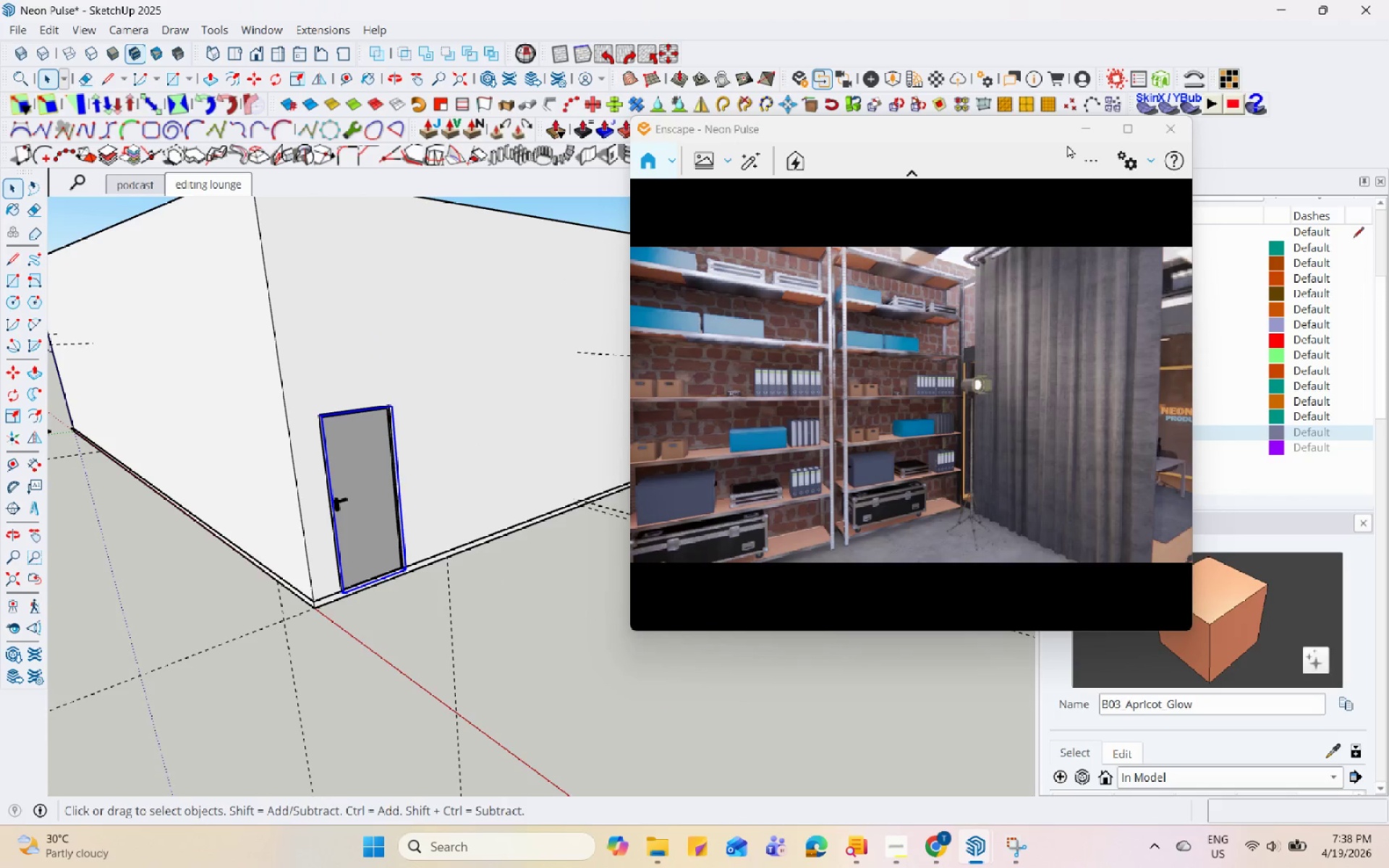 
left_click_drag(start_coordinate=[1027, 133], to_coordinate=[826, 132])
 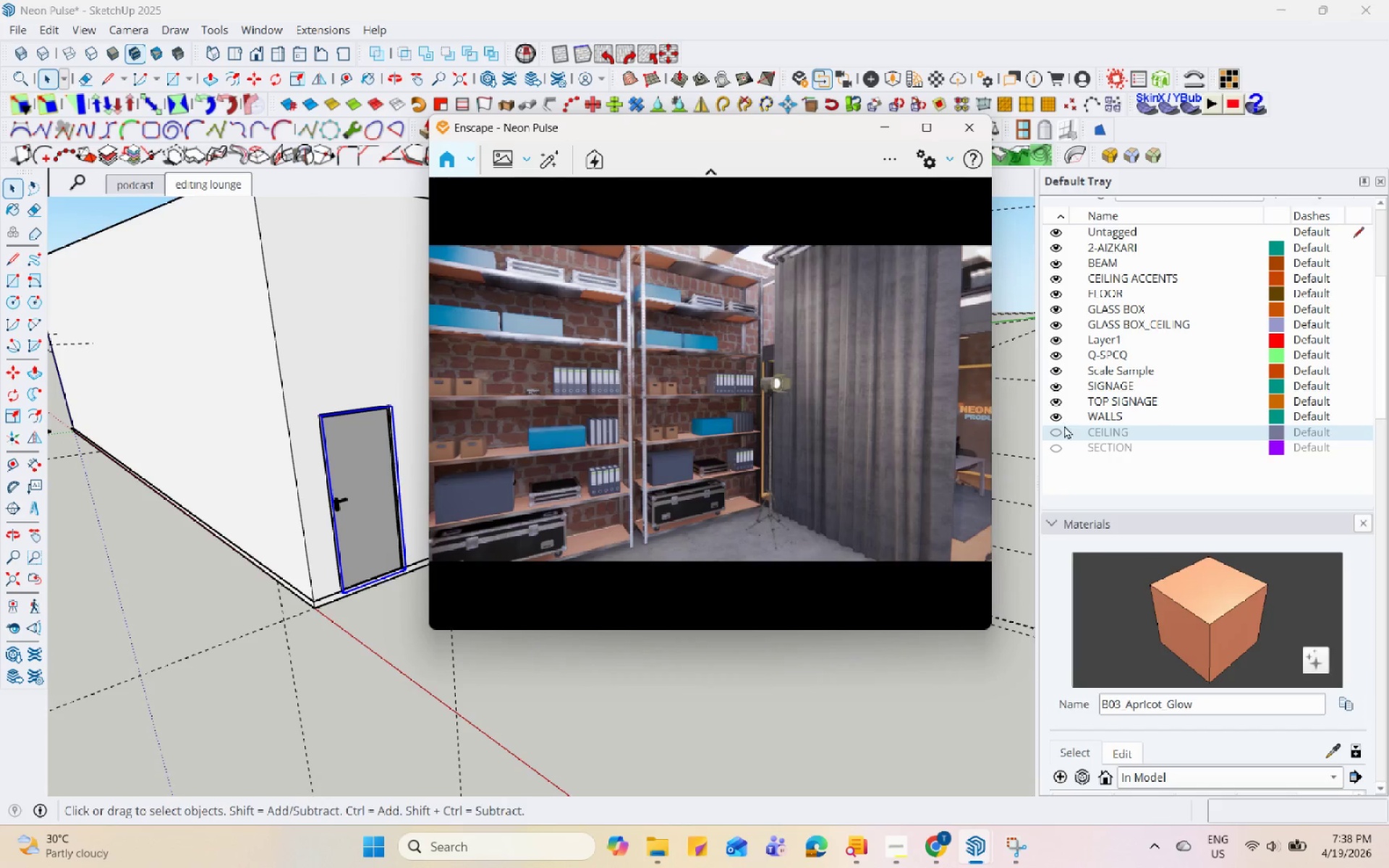 
left_click([1061, 433])
 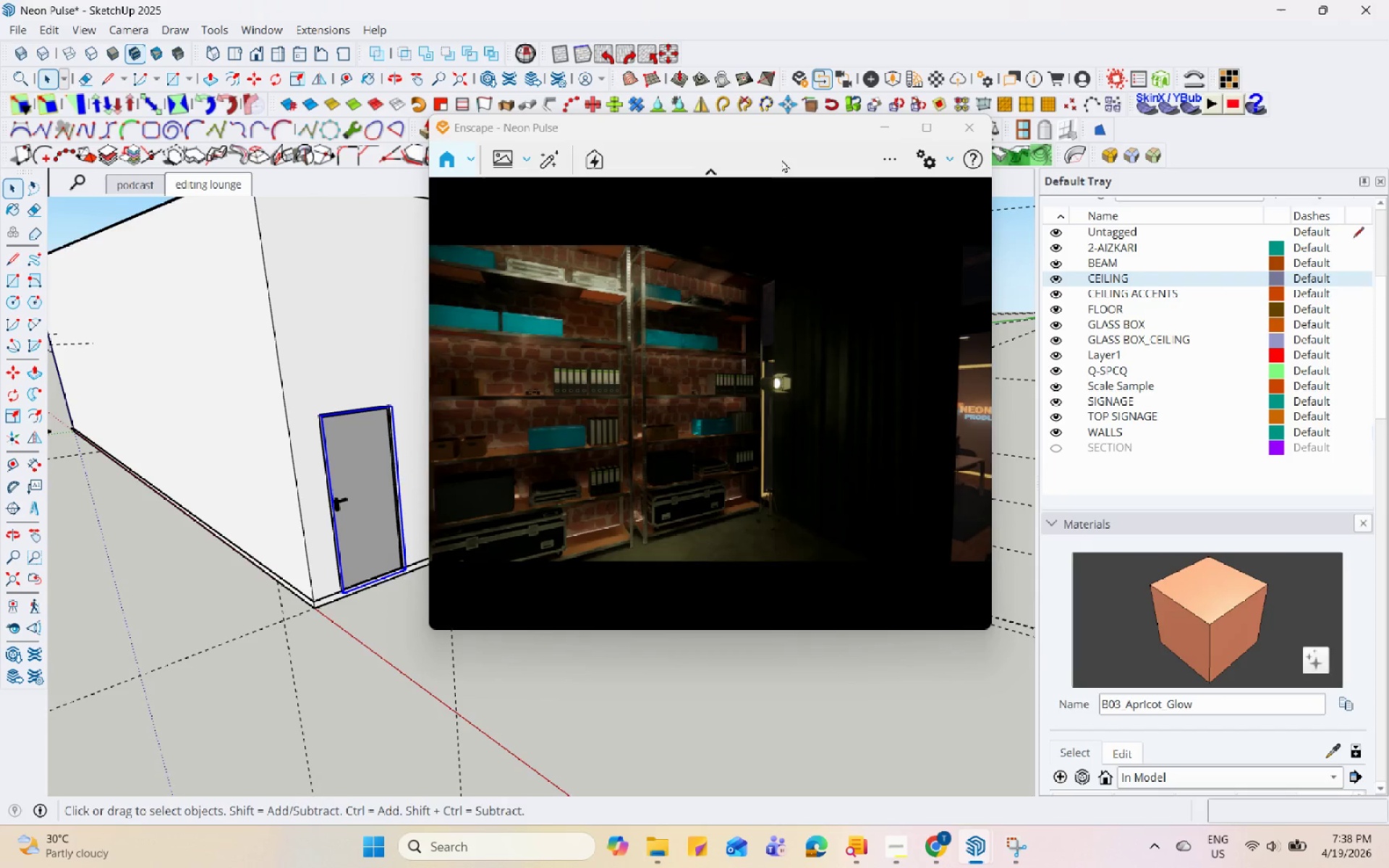 
left_click_drag(start_coordinate=[790, 126], to_coordinate=[1111, 114])
 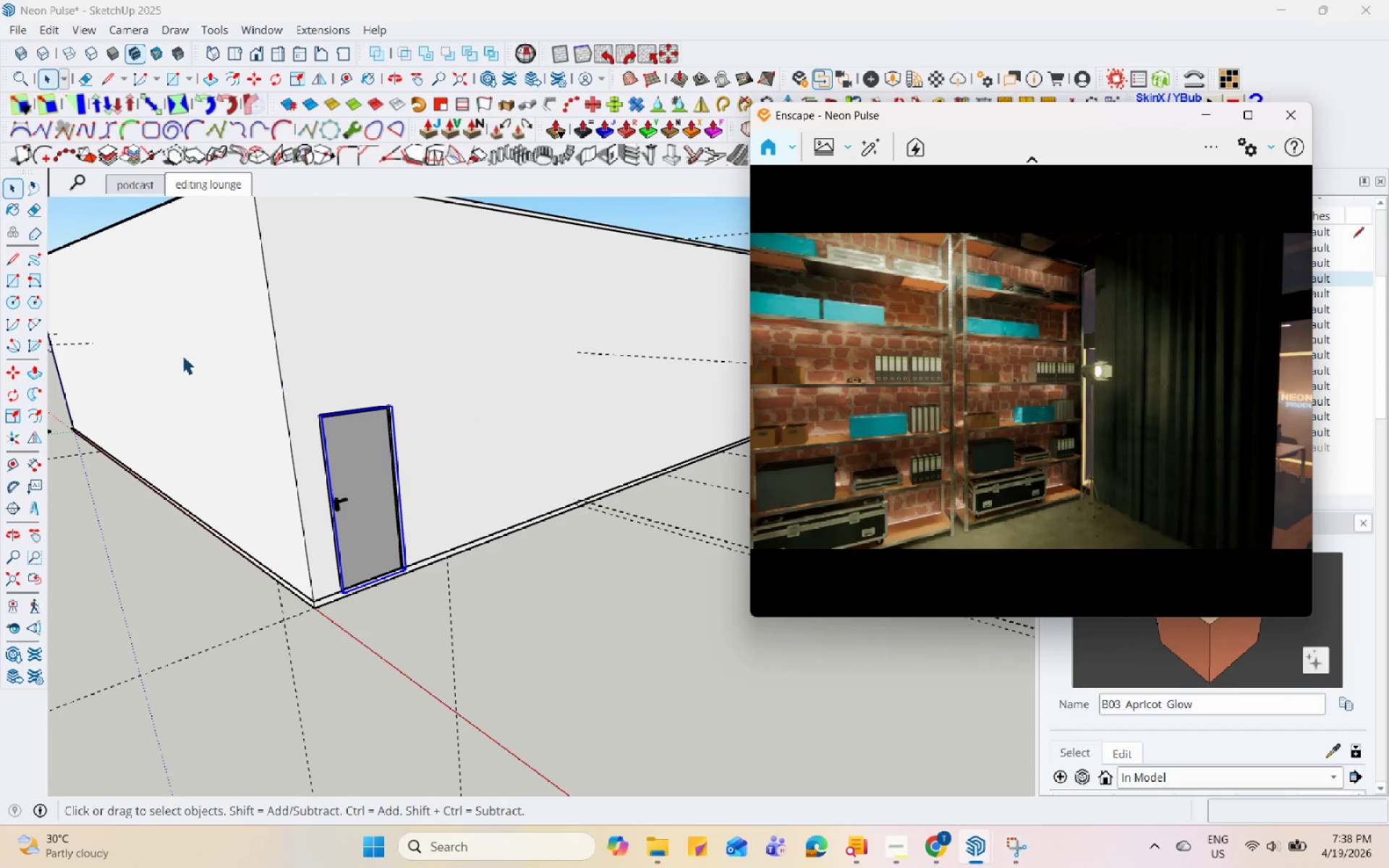 
scroll: coordinate [283, 467], scroll_direction: up, amount: 12.0
 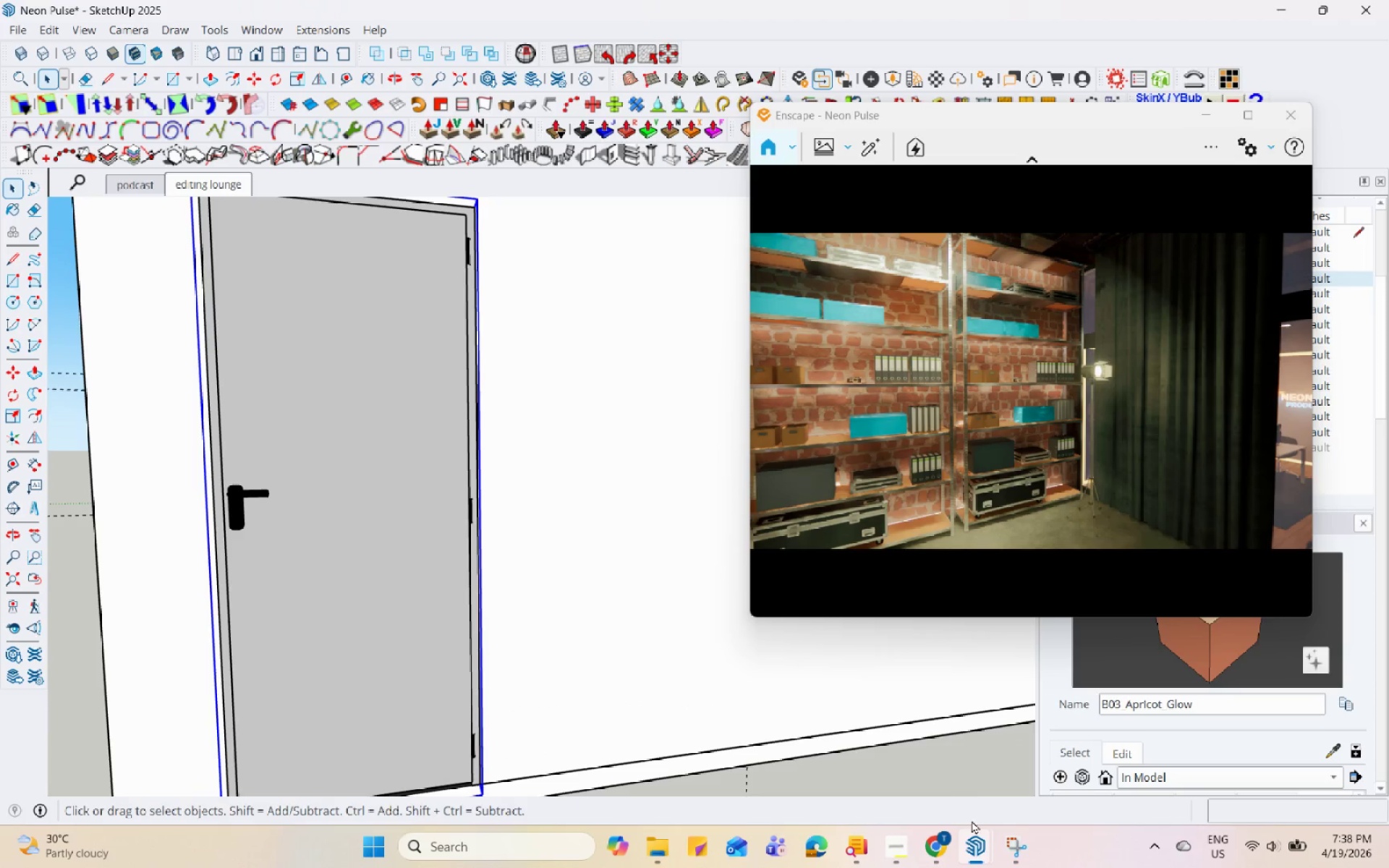 
left_click([1002, 843])
 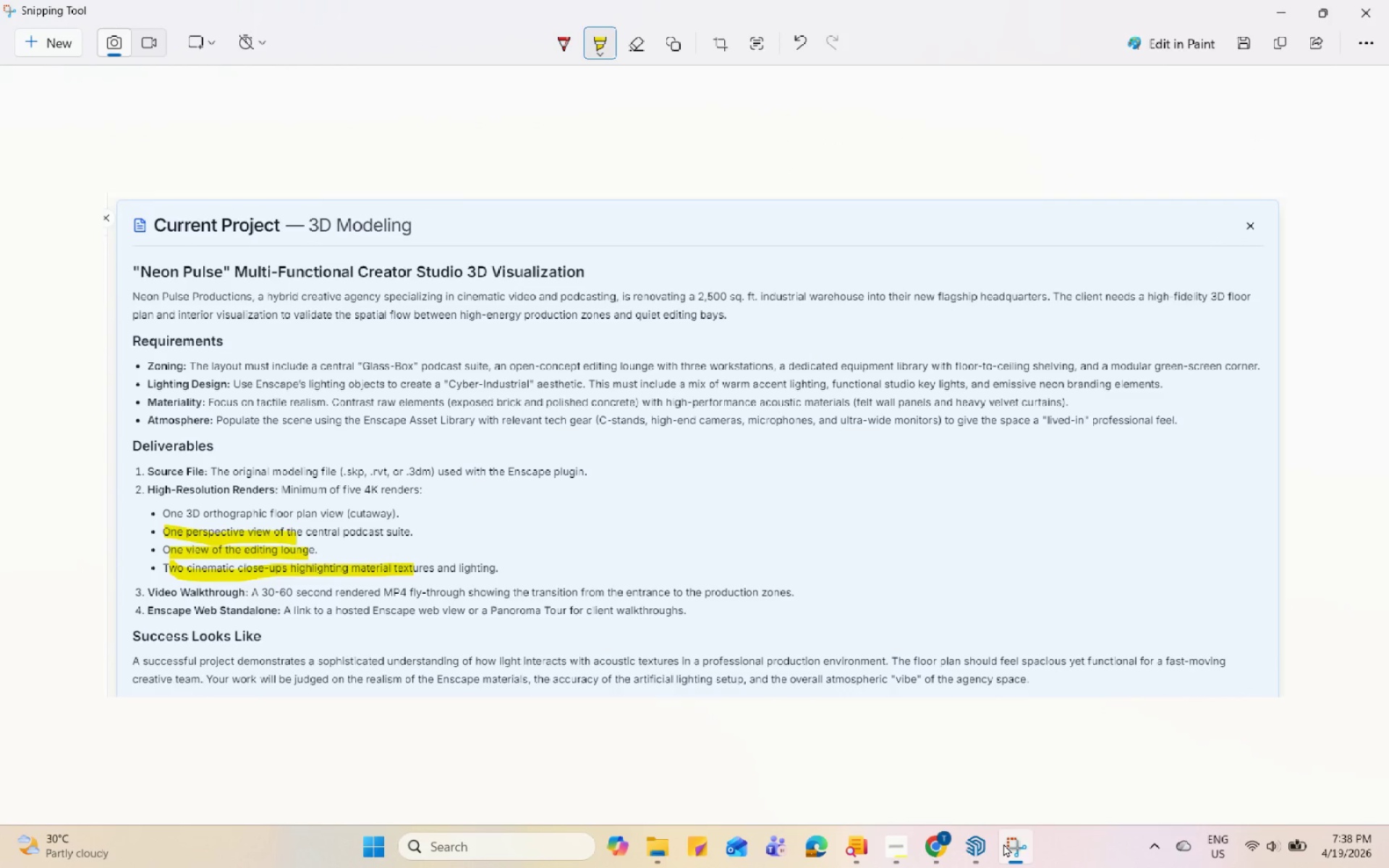 
left_click([1005, 843])
 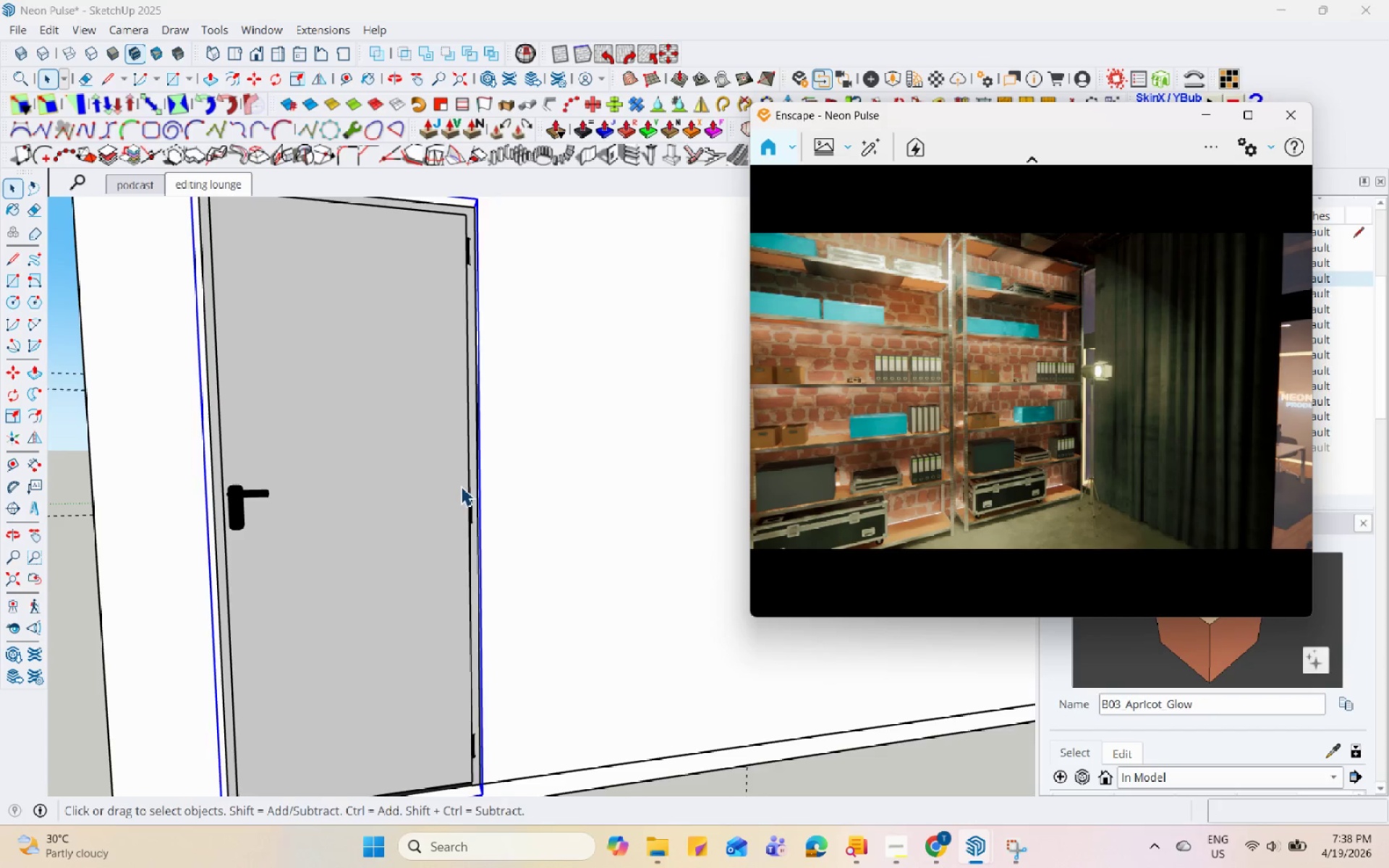 
scroll: coordinate [462, 490], scroll_direction: down, amount: 6.0
 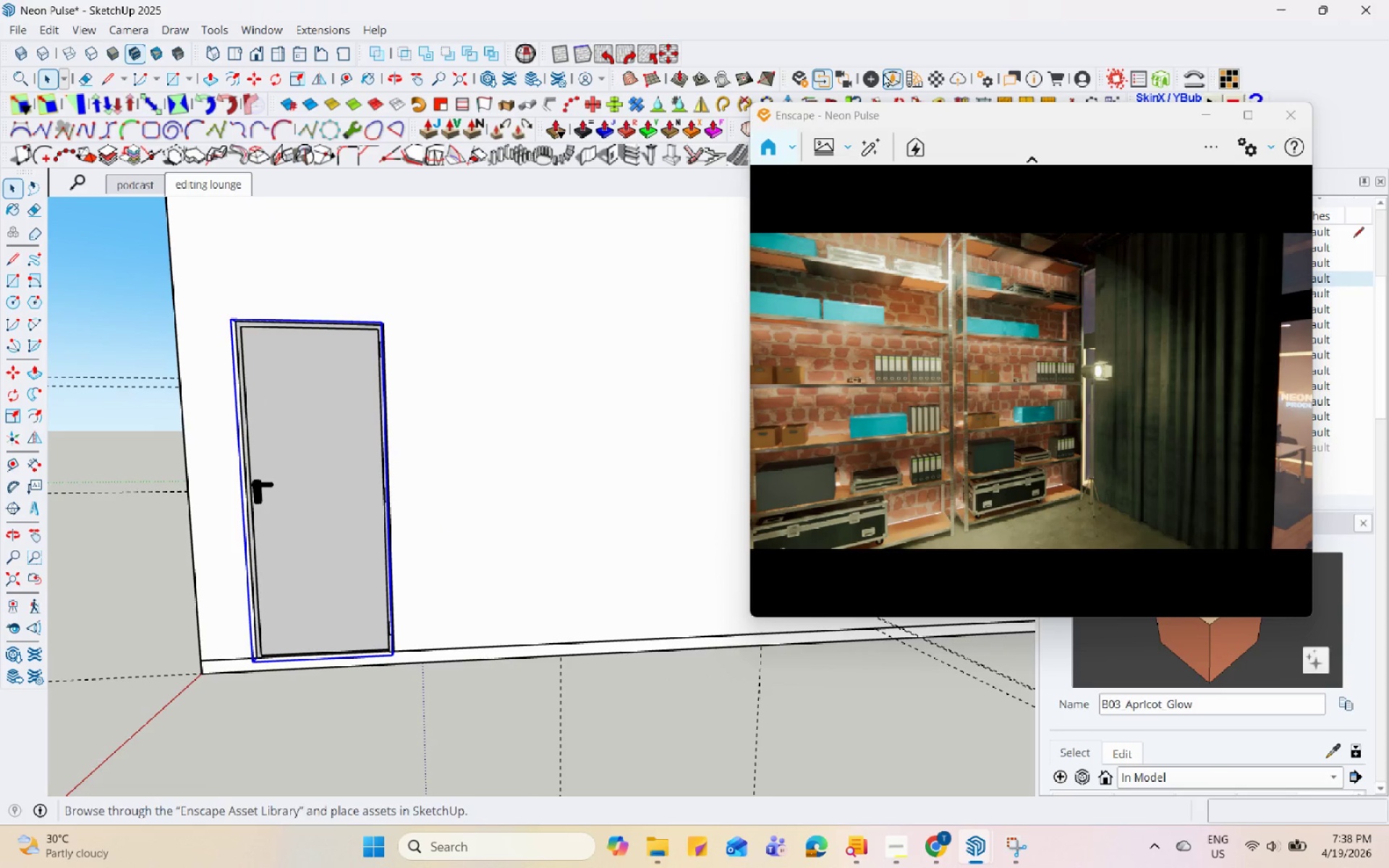 
left_click([842, 323])
 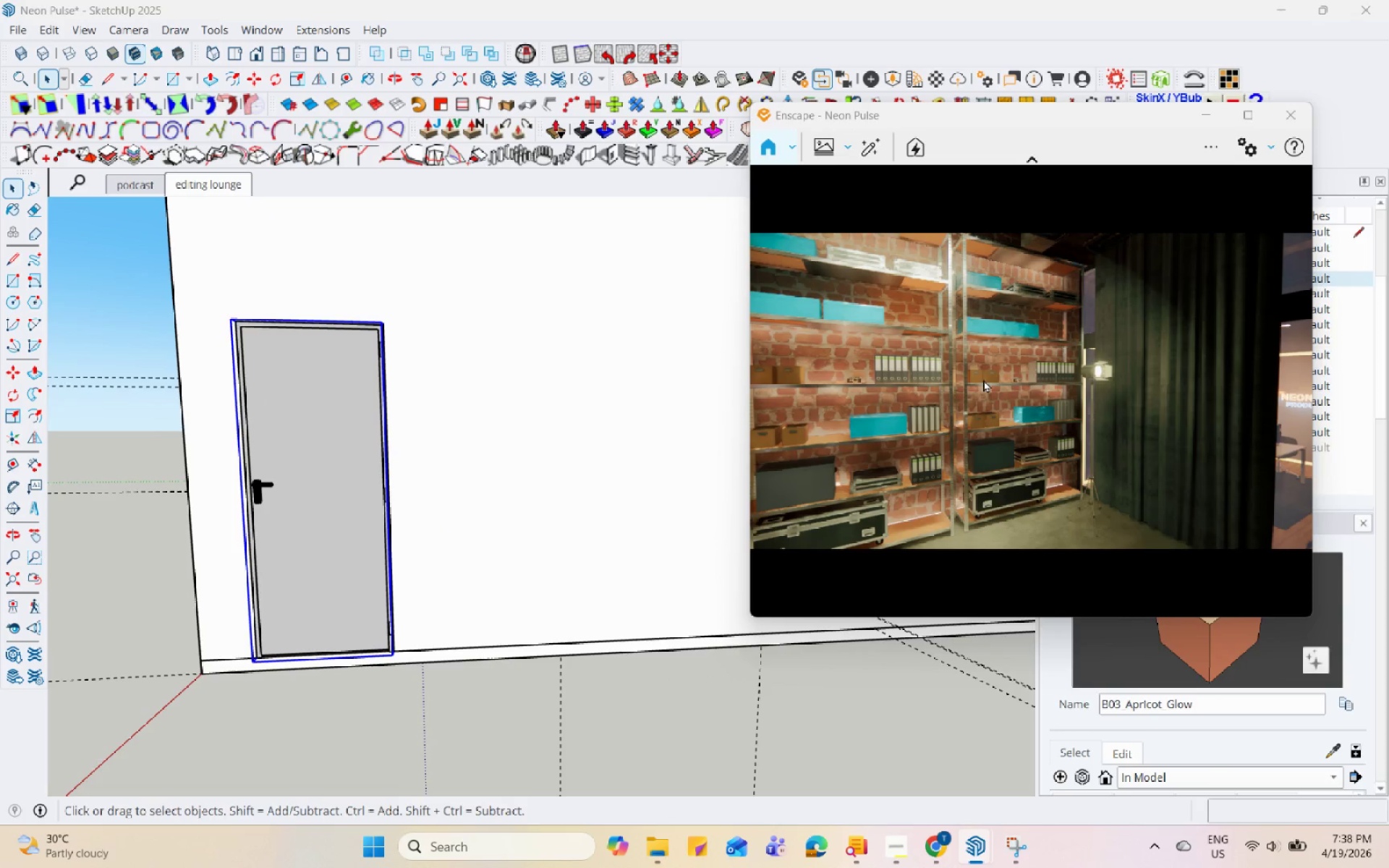 
scroll: coordinate [983, 379], scroll_direction: down, amount: 1.0
 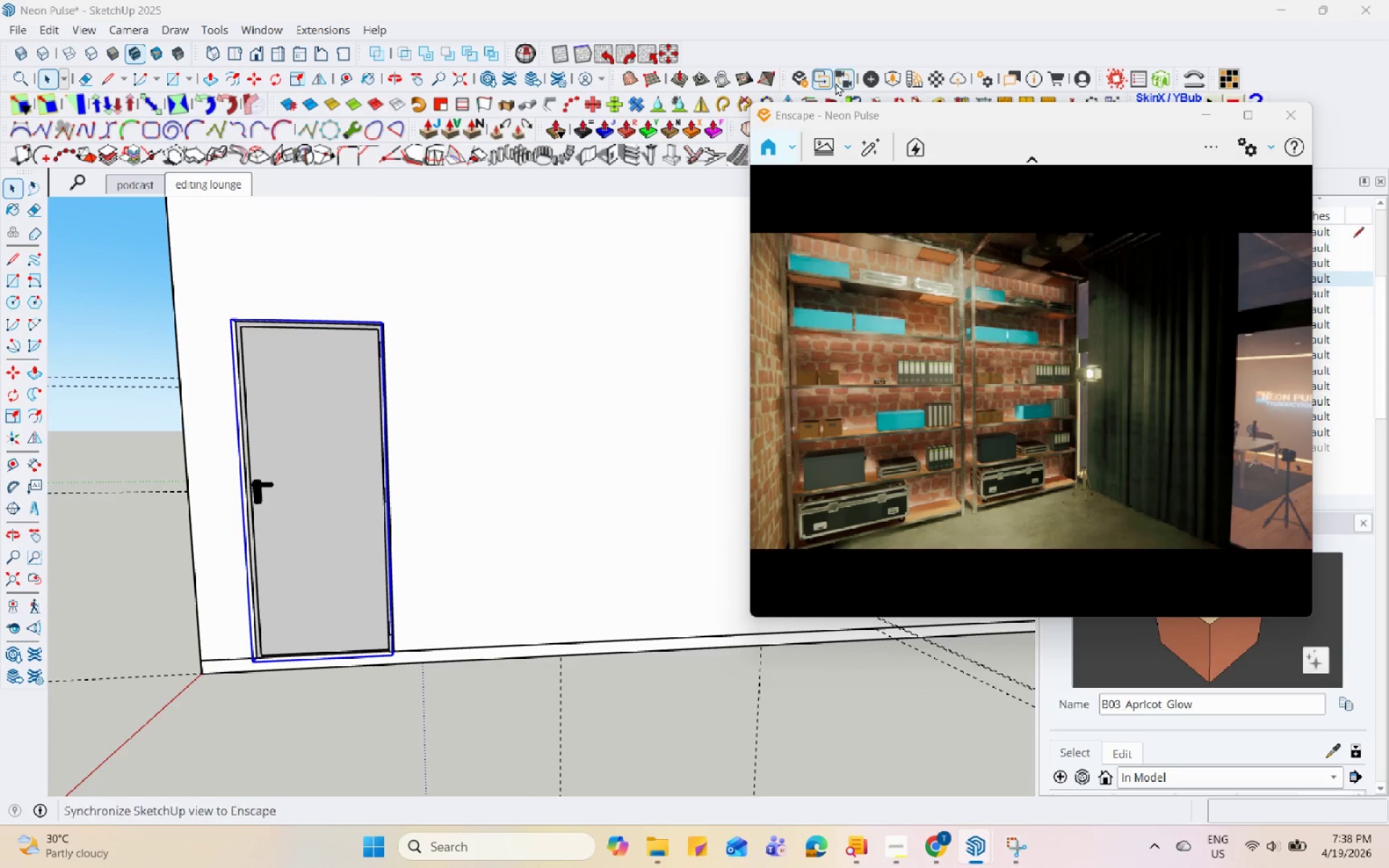 
left_click([836, 78])
 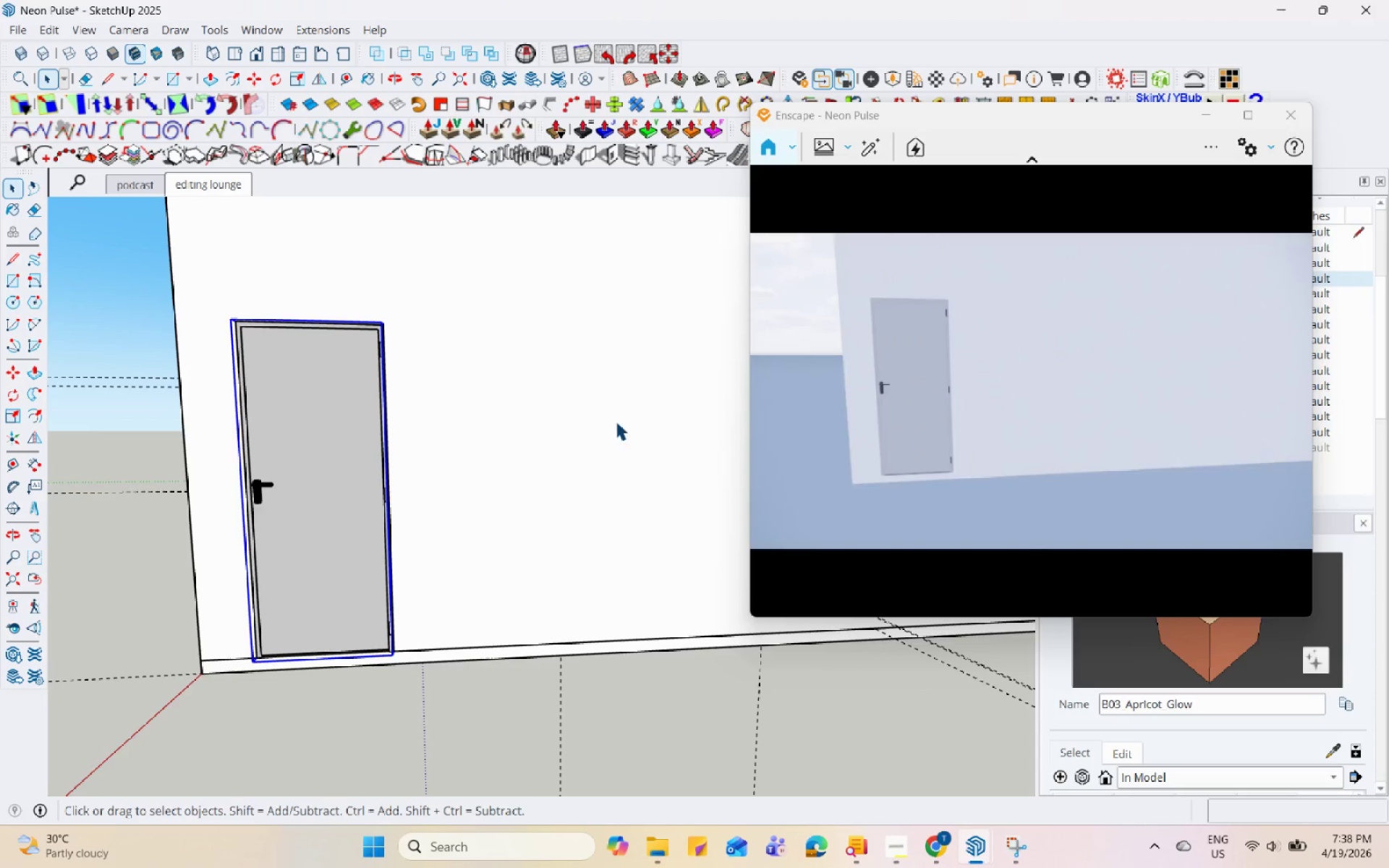 
scroll: coordinate [599, 434], scroll_direction: down, amount: 5.0
 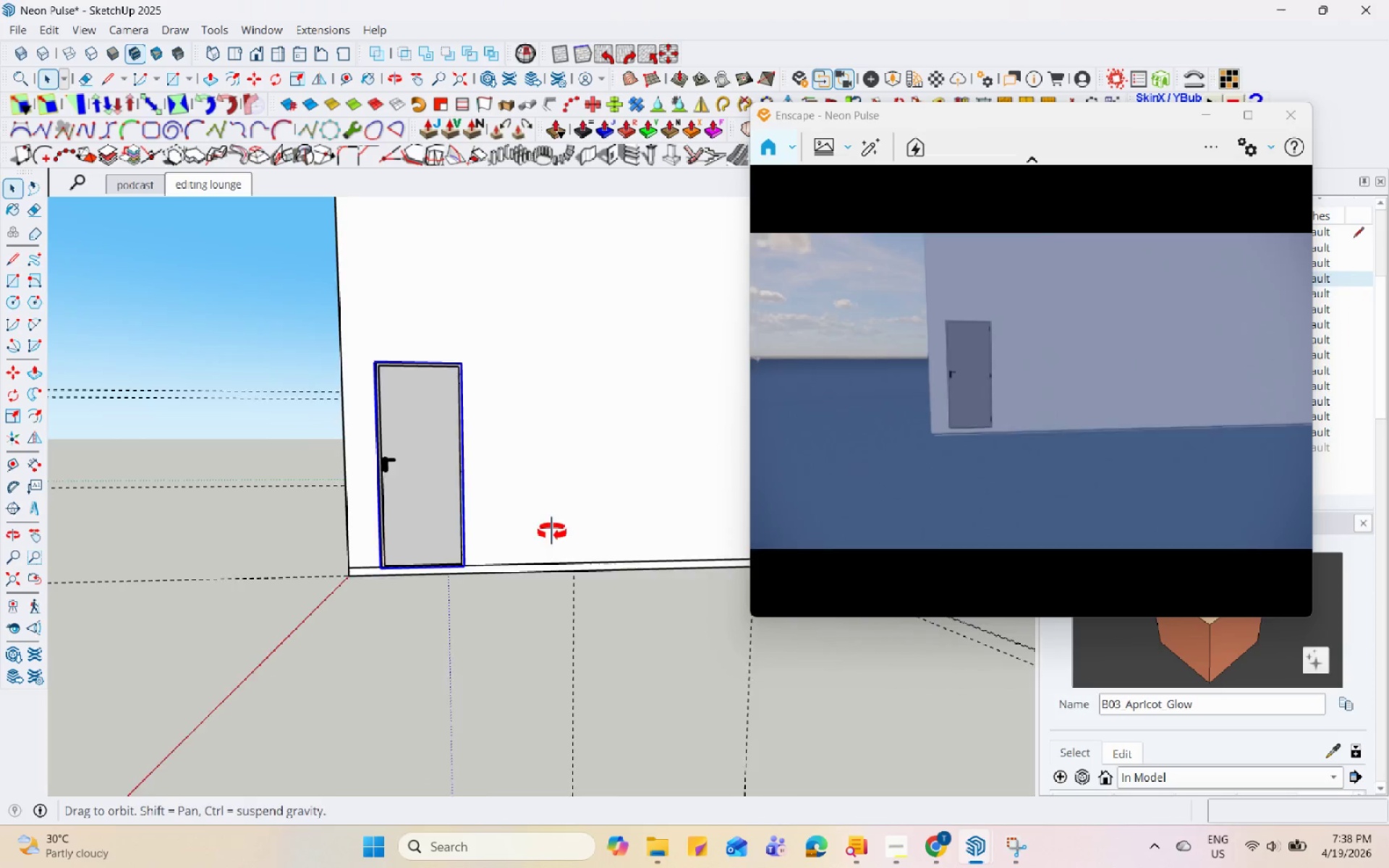 
double_click([516, 514])
 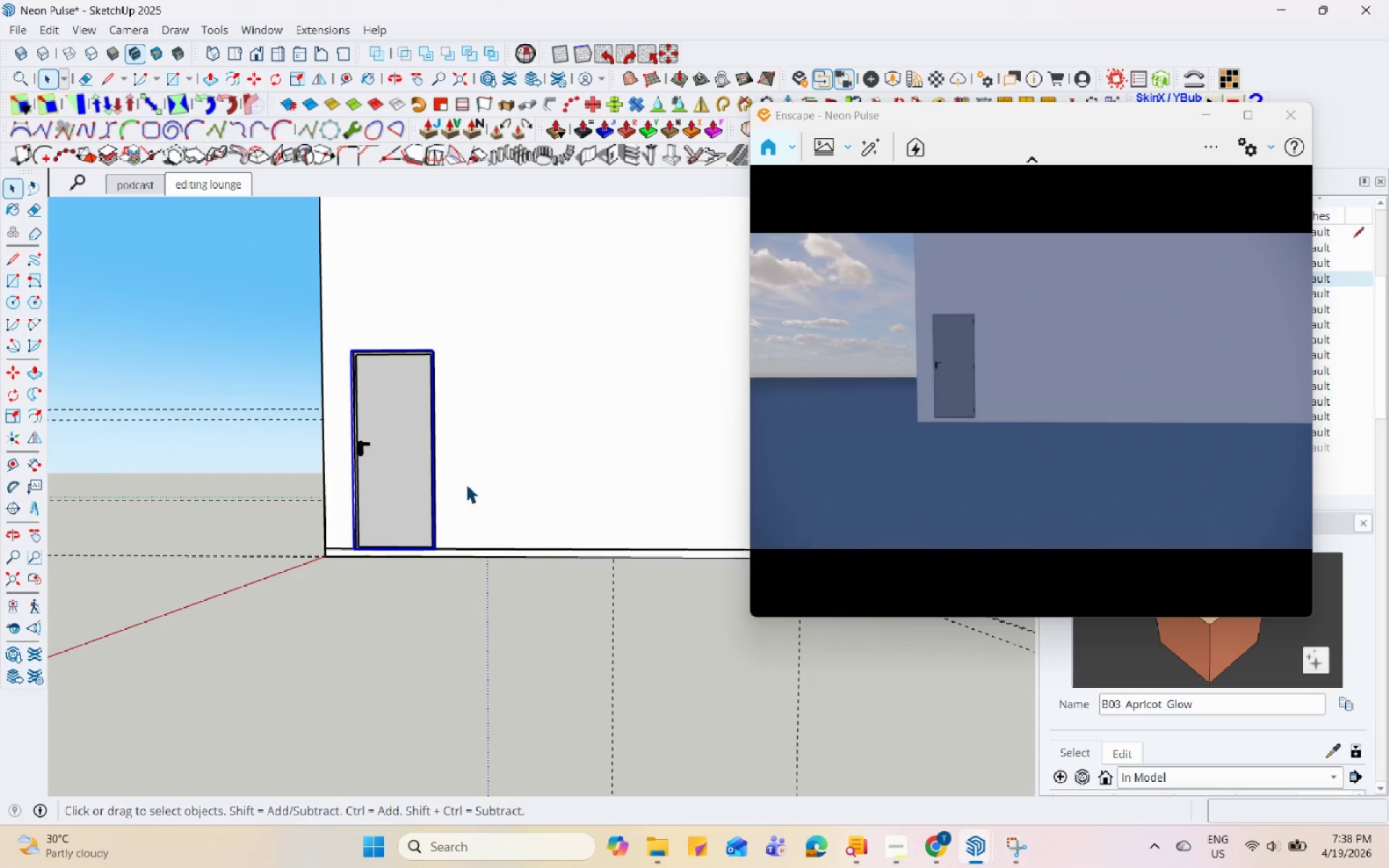 
scroll: coordinate [488, 471], scroll_direction: up, amount: 4.0
 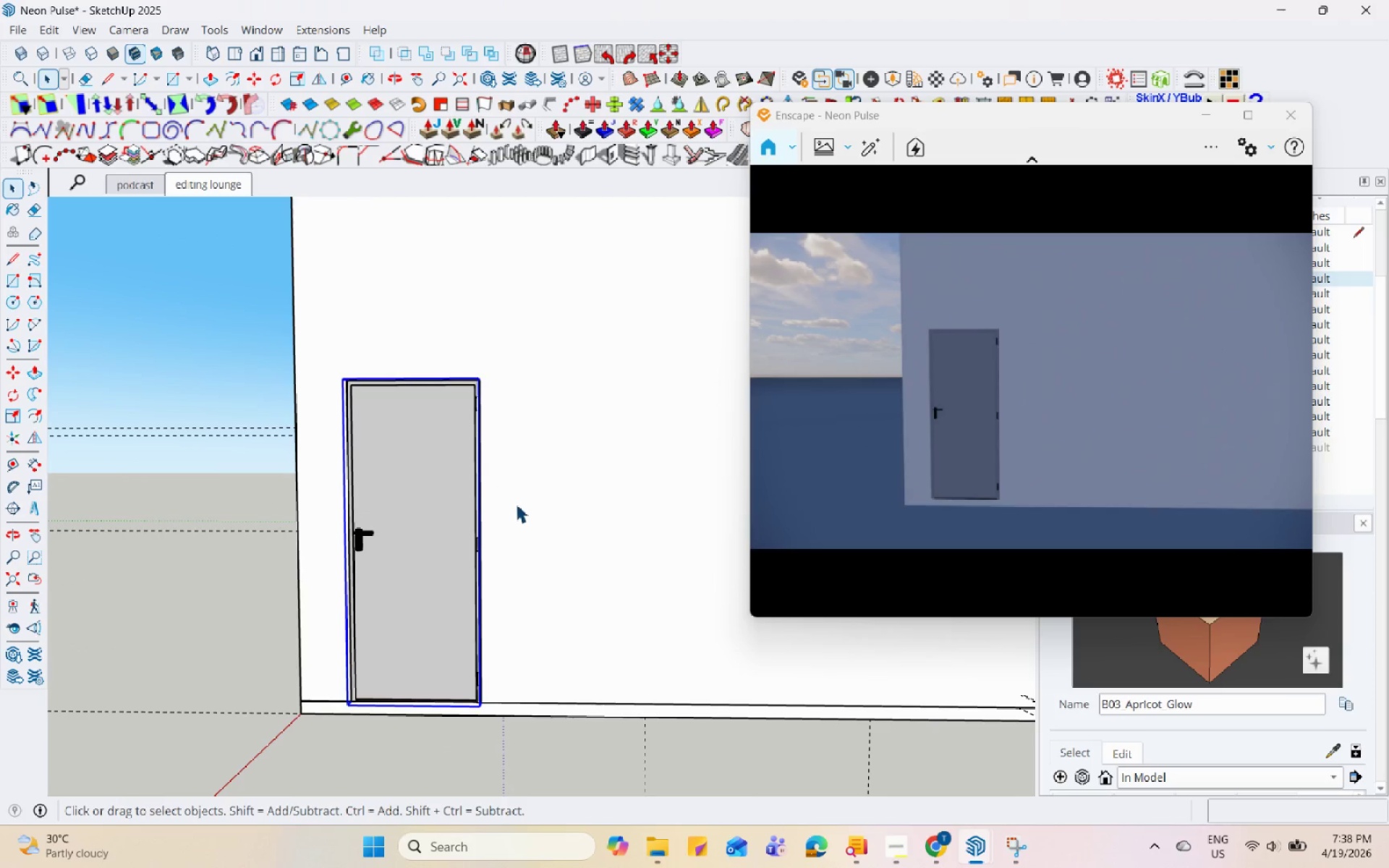 
scroll: coordinate [430, 391], scroll_direction: down, amount: 6.0
 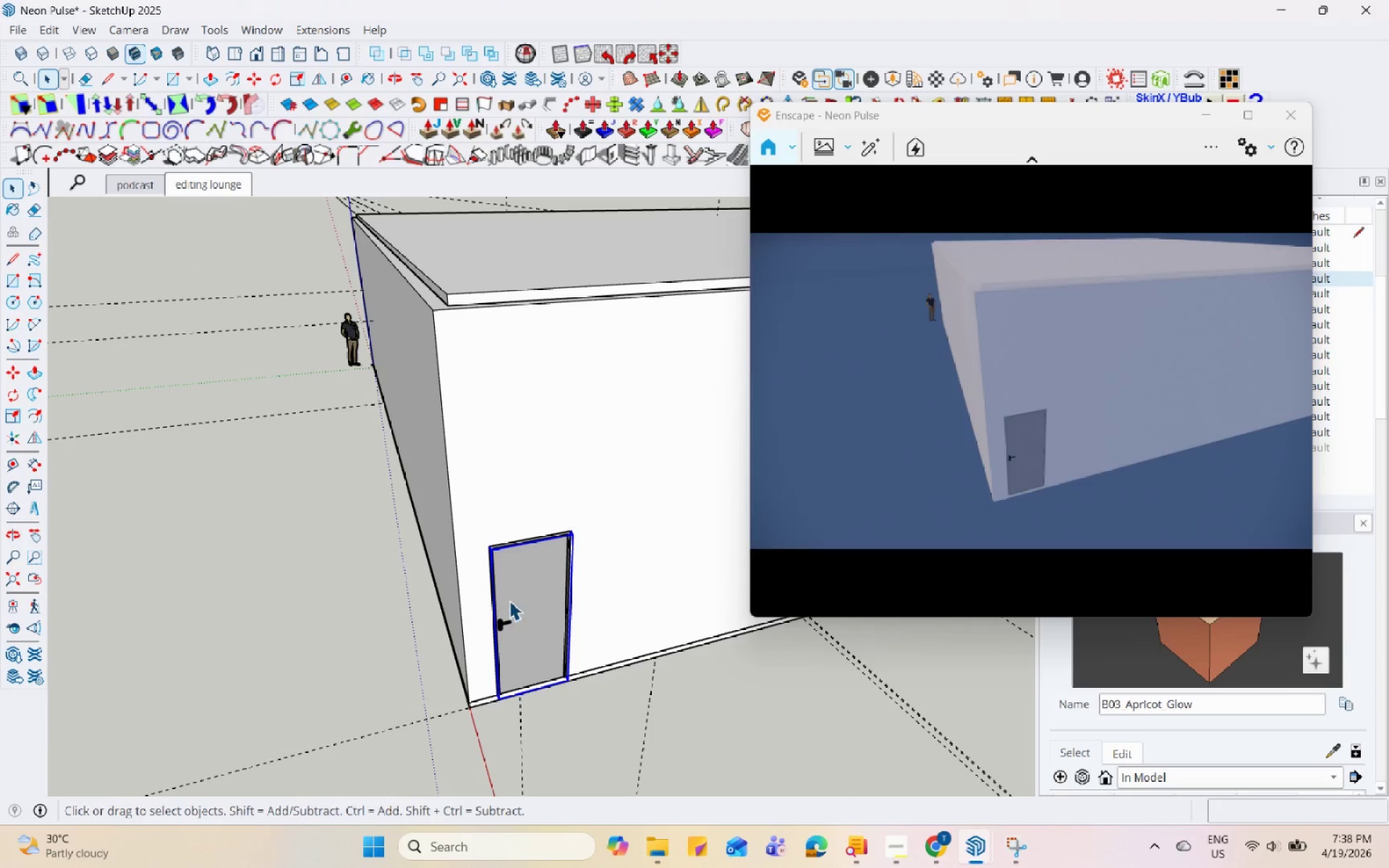 
left_click([13, 561])
 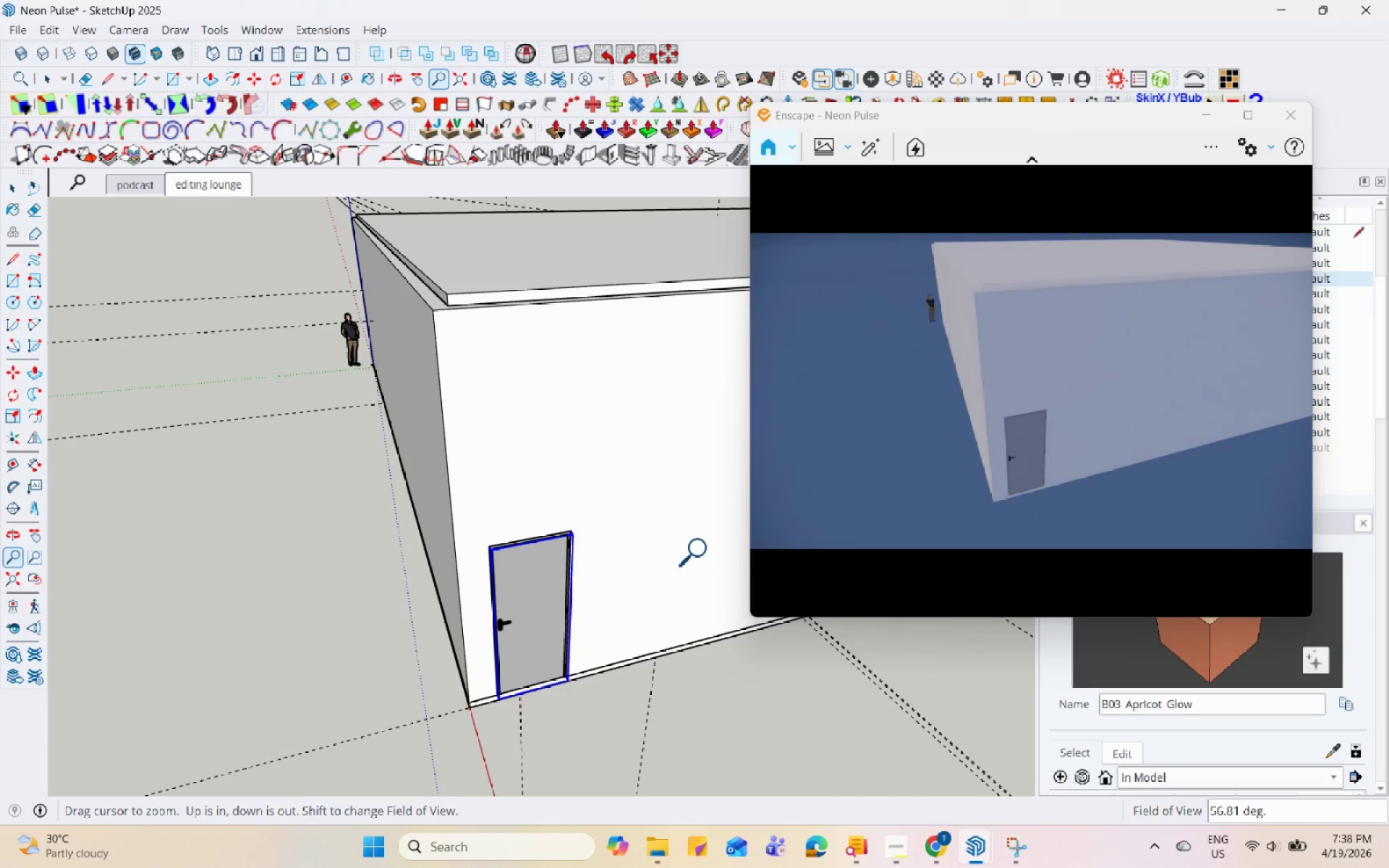 
key(Numpad3)
 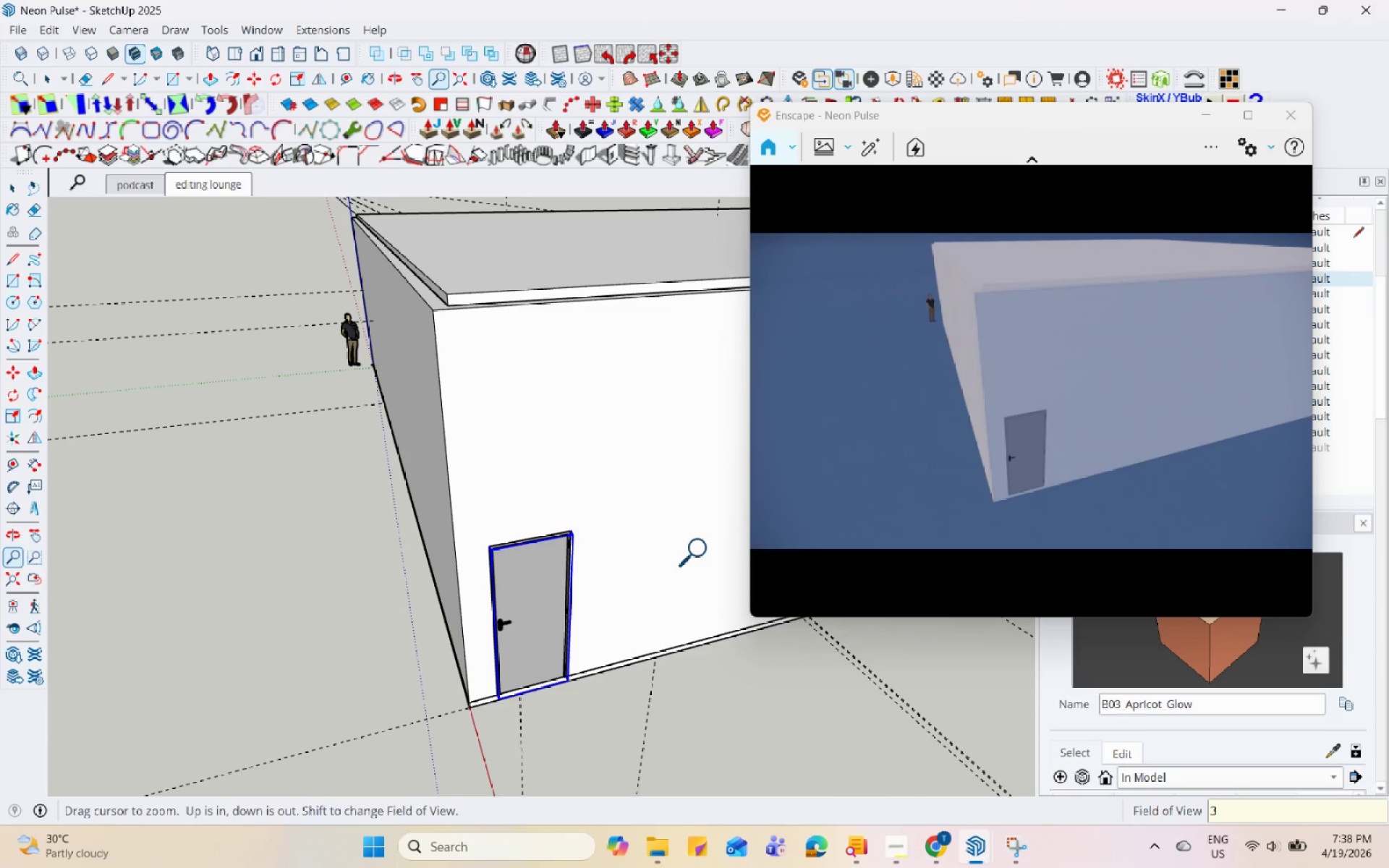 
key(Numpad5)
 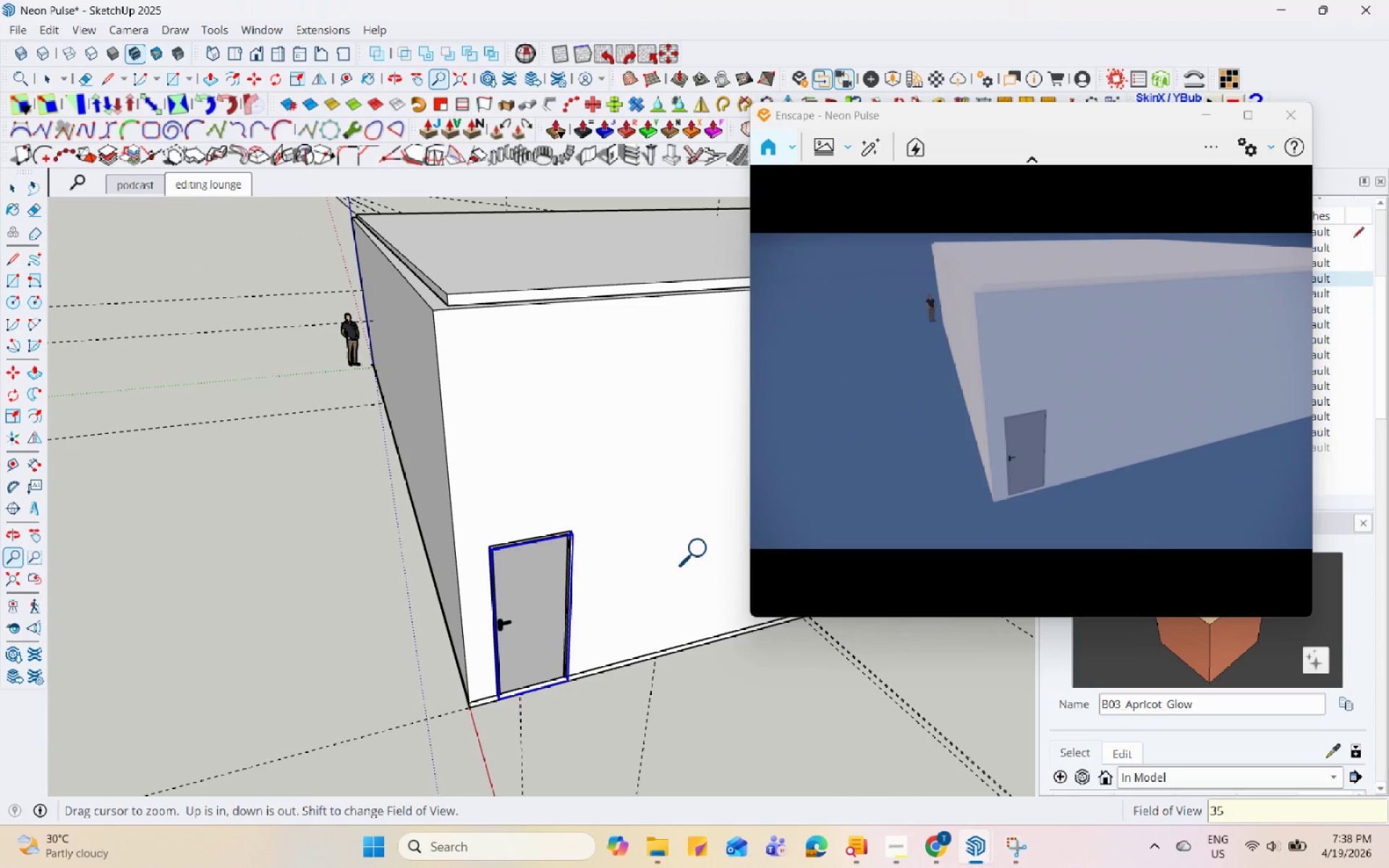 
key(Enter)
 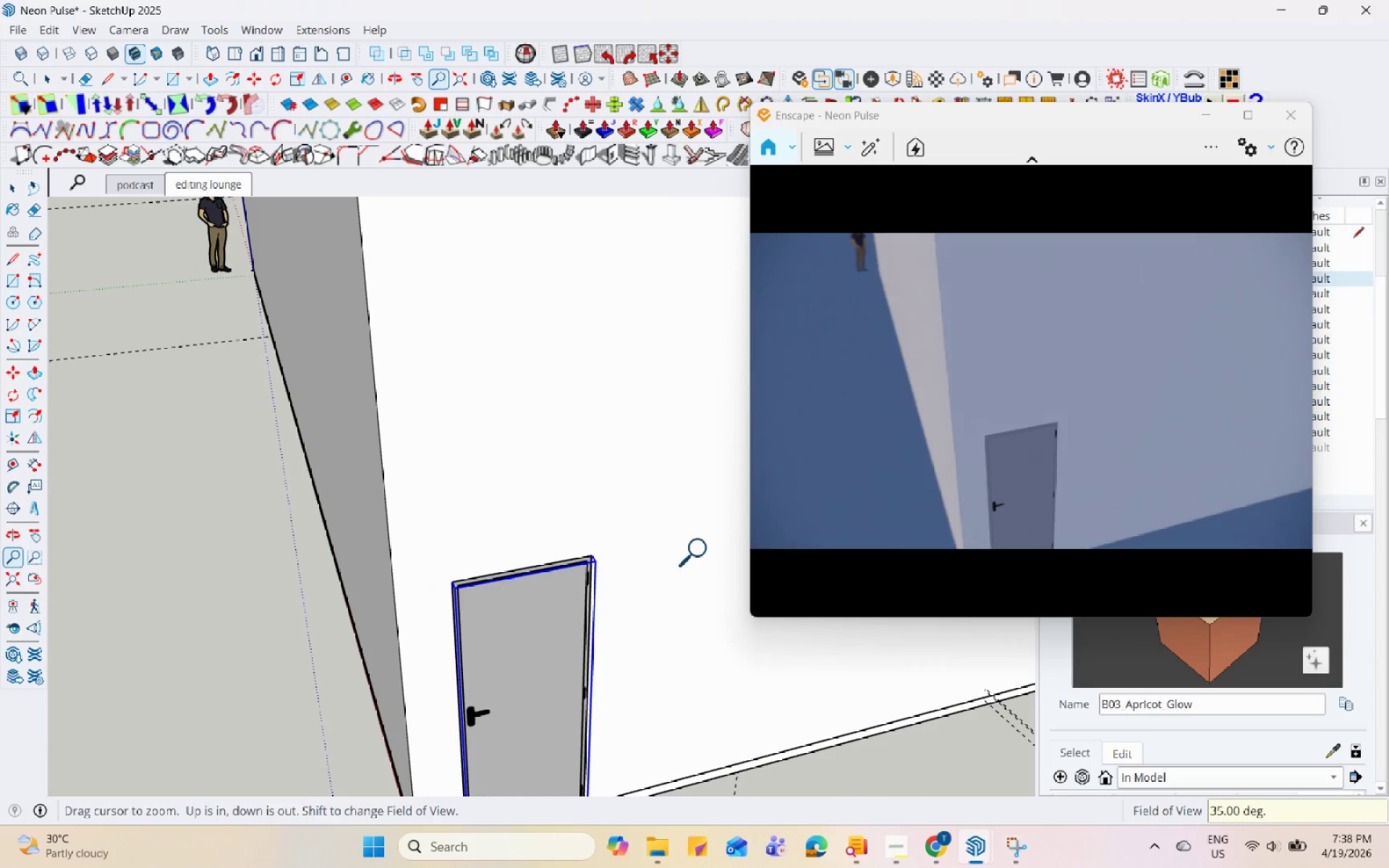 
key(Space)
 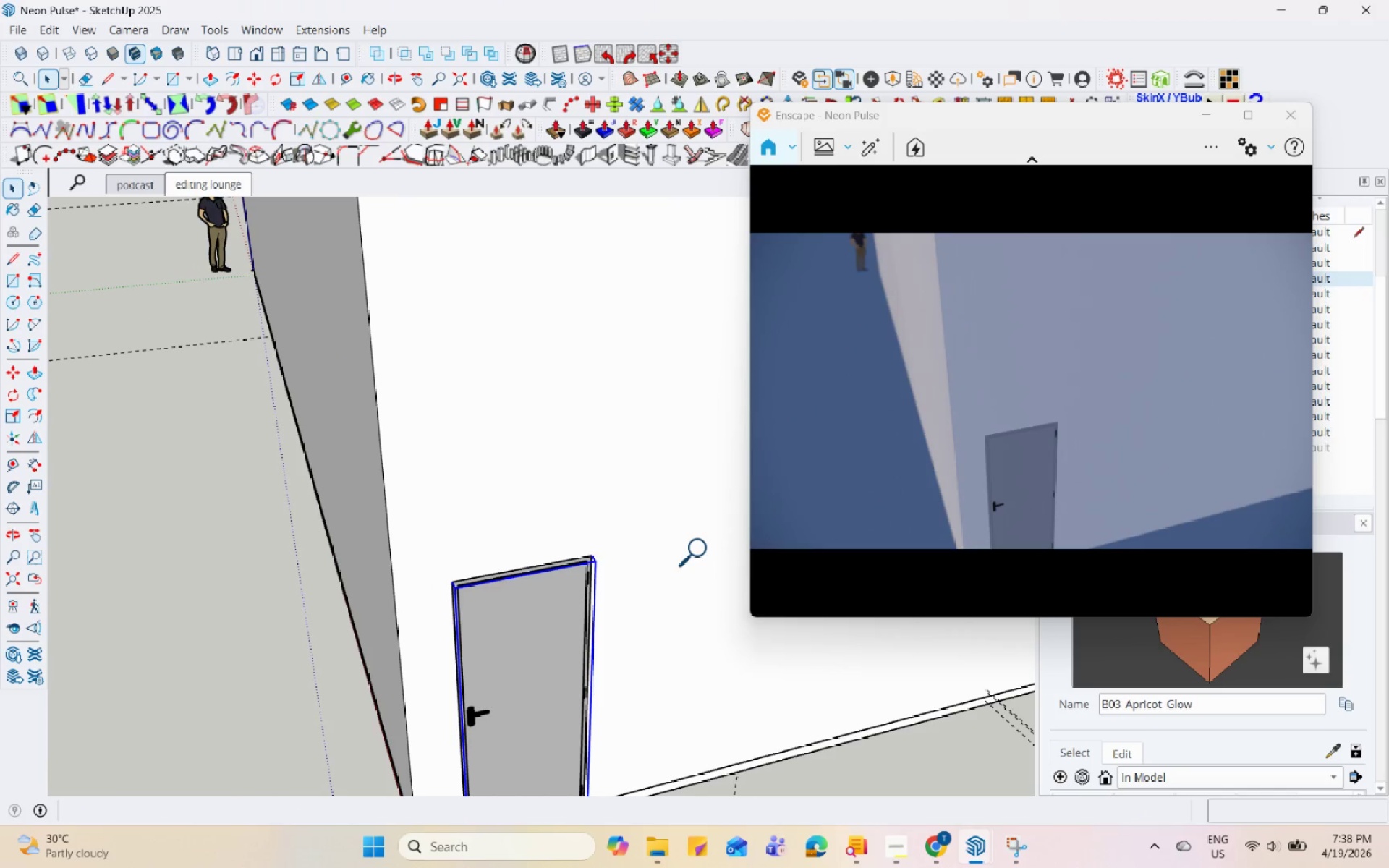 
scroll: coordinate [707, 559], scroll_direction: down, amount: 5.0
 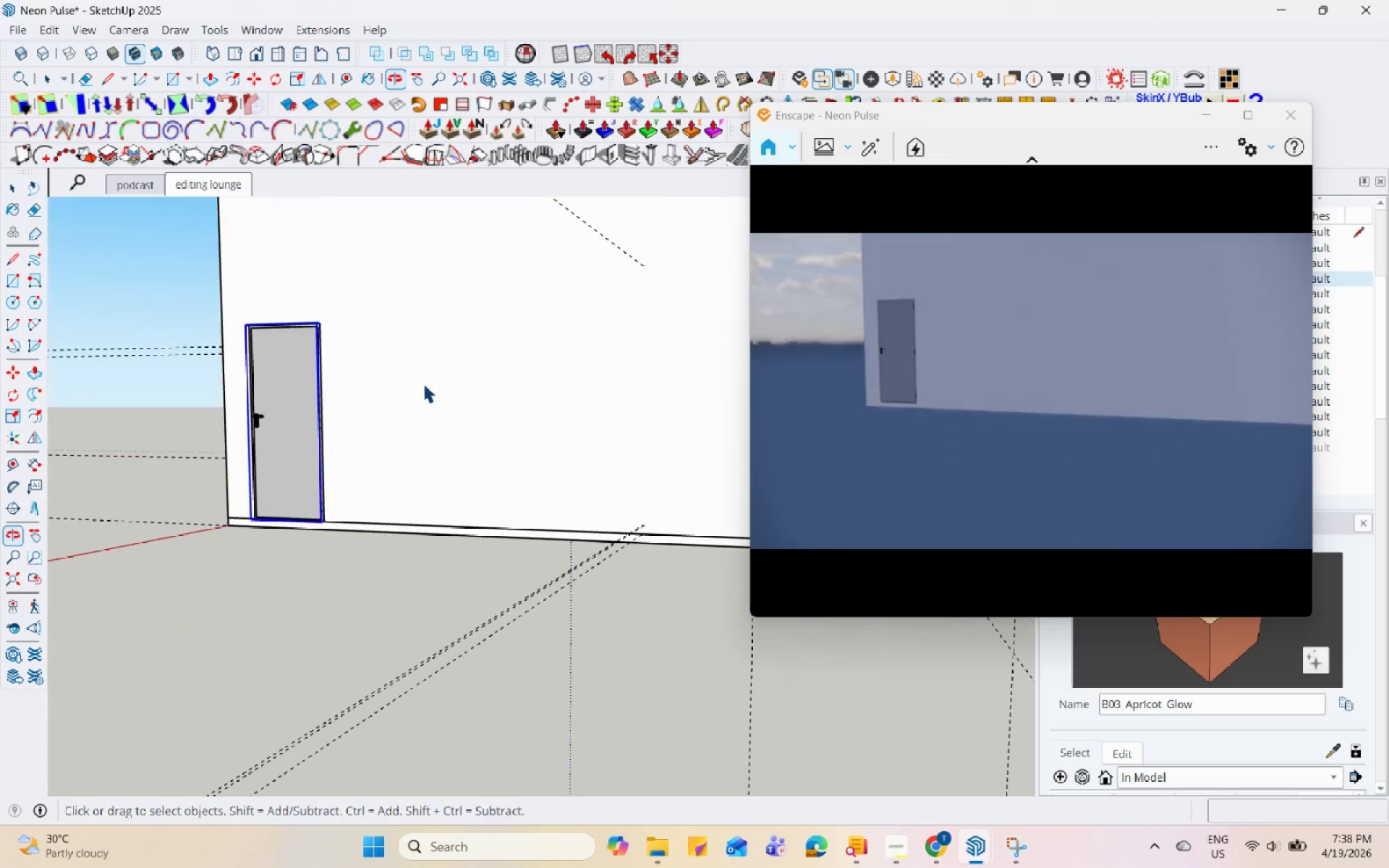 
scroll: coordinate [547, 541], scroll_direction: up, amount: 10.0
 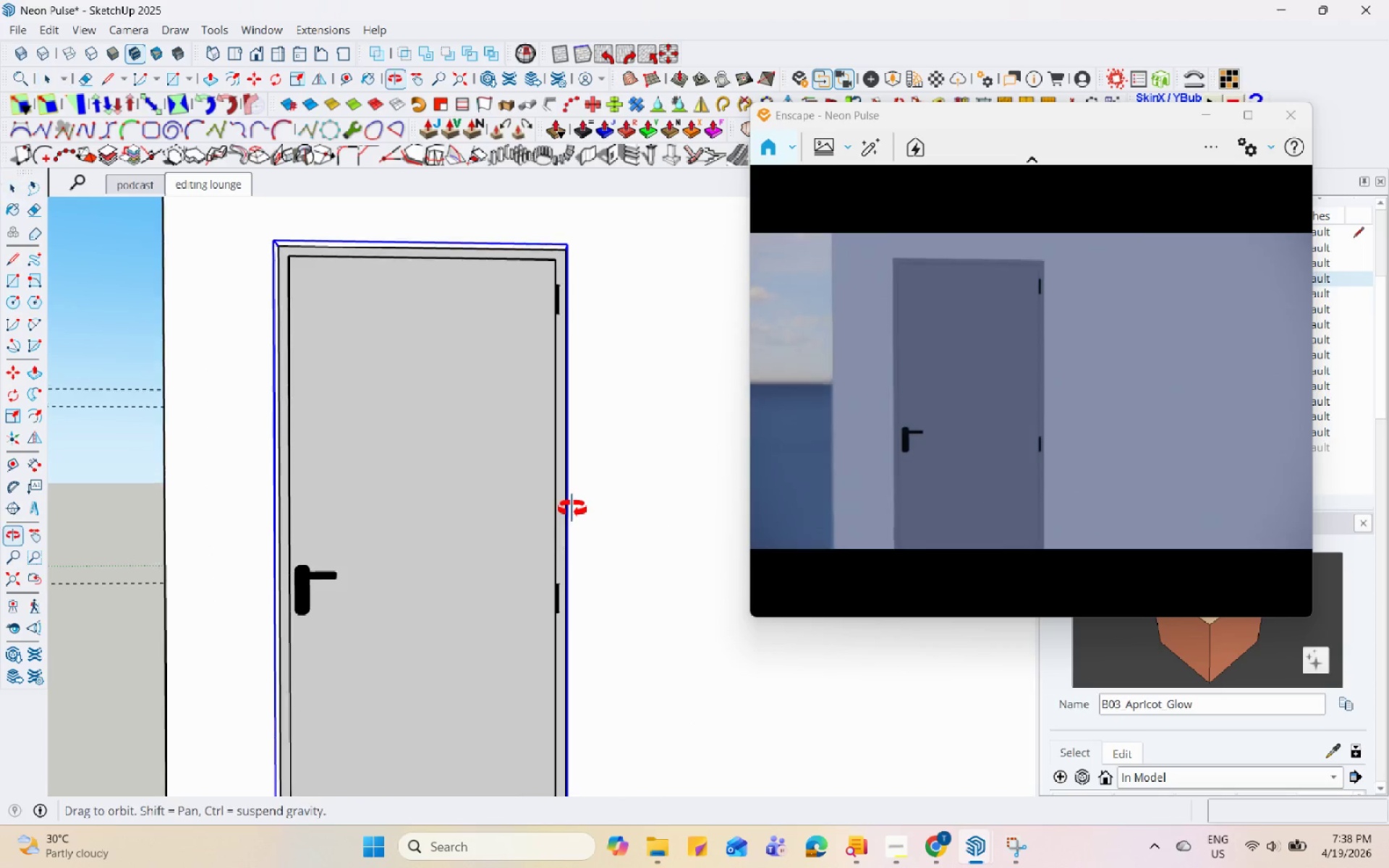 
scroll: coordinate [523, 502], scroll_direction: down, amount: 3.0
 